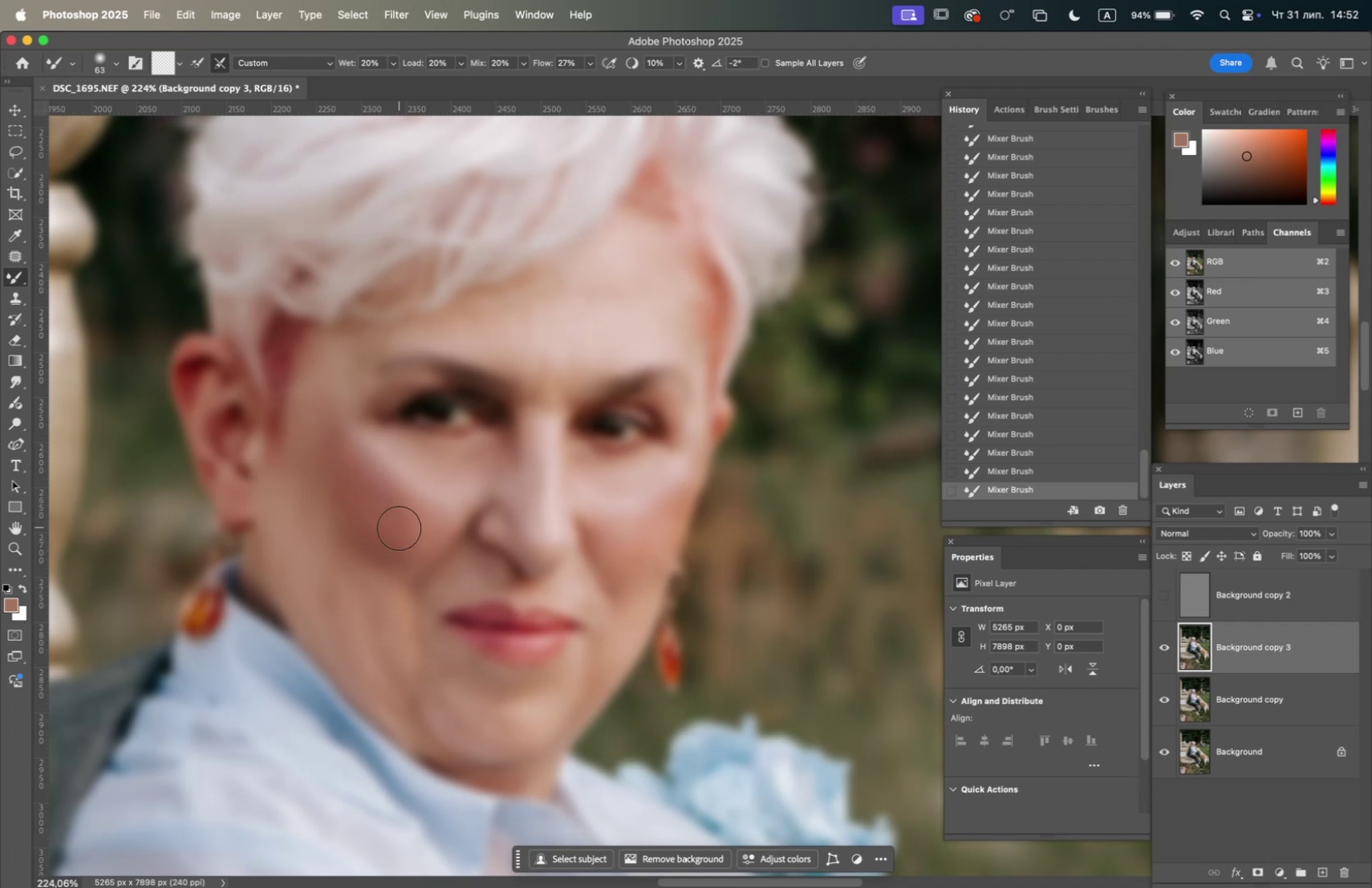 
left_click_drag(start_coordinate=[396, 533], to_coordinate=[362, 528])
 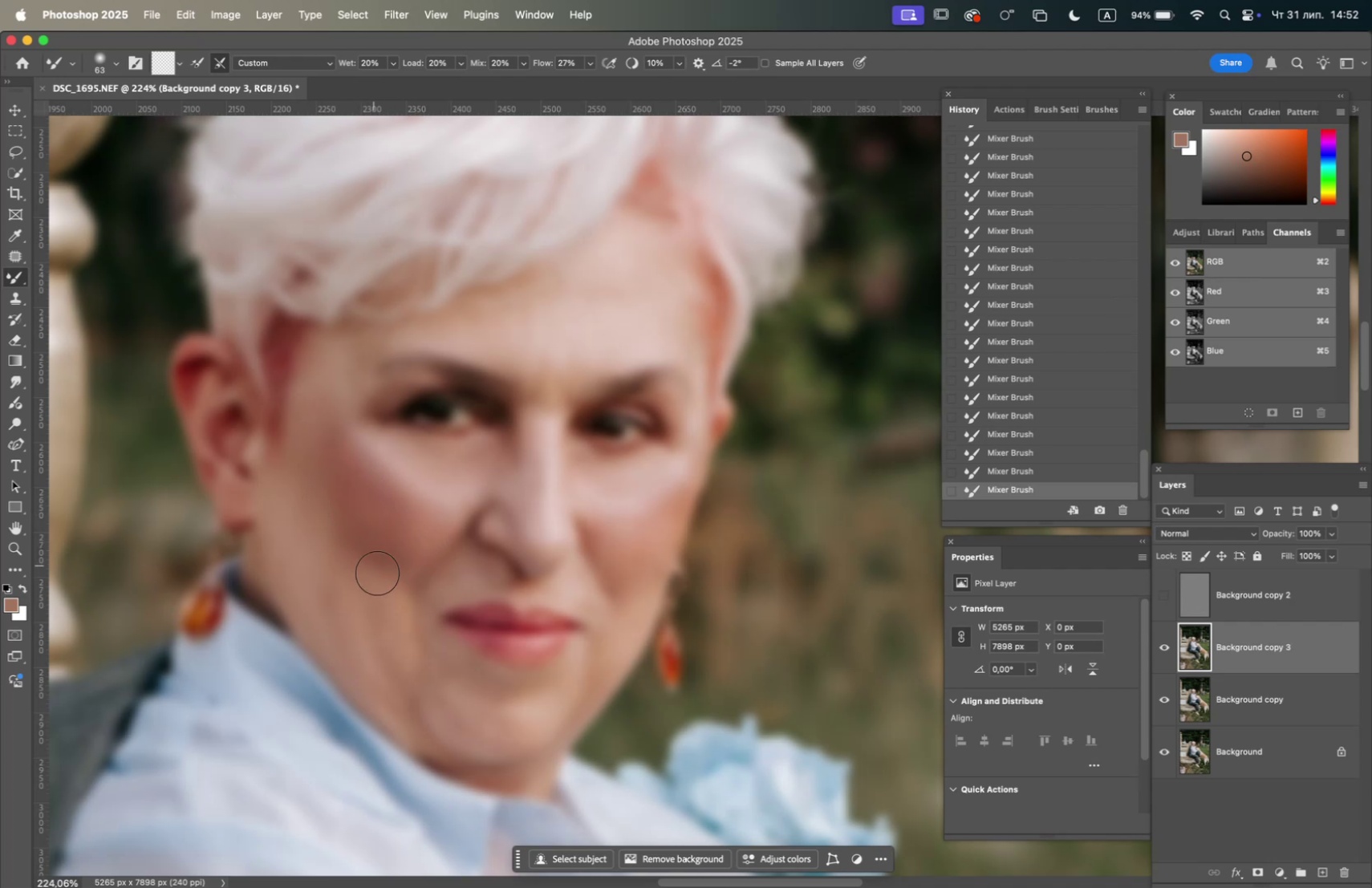 
left_click_drag(start_coordinate=[380, 585], to_coordinate=[324, 513])
 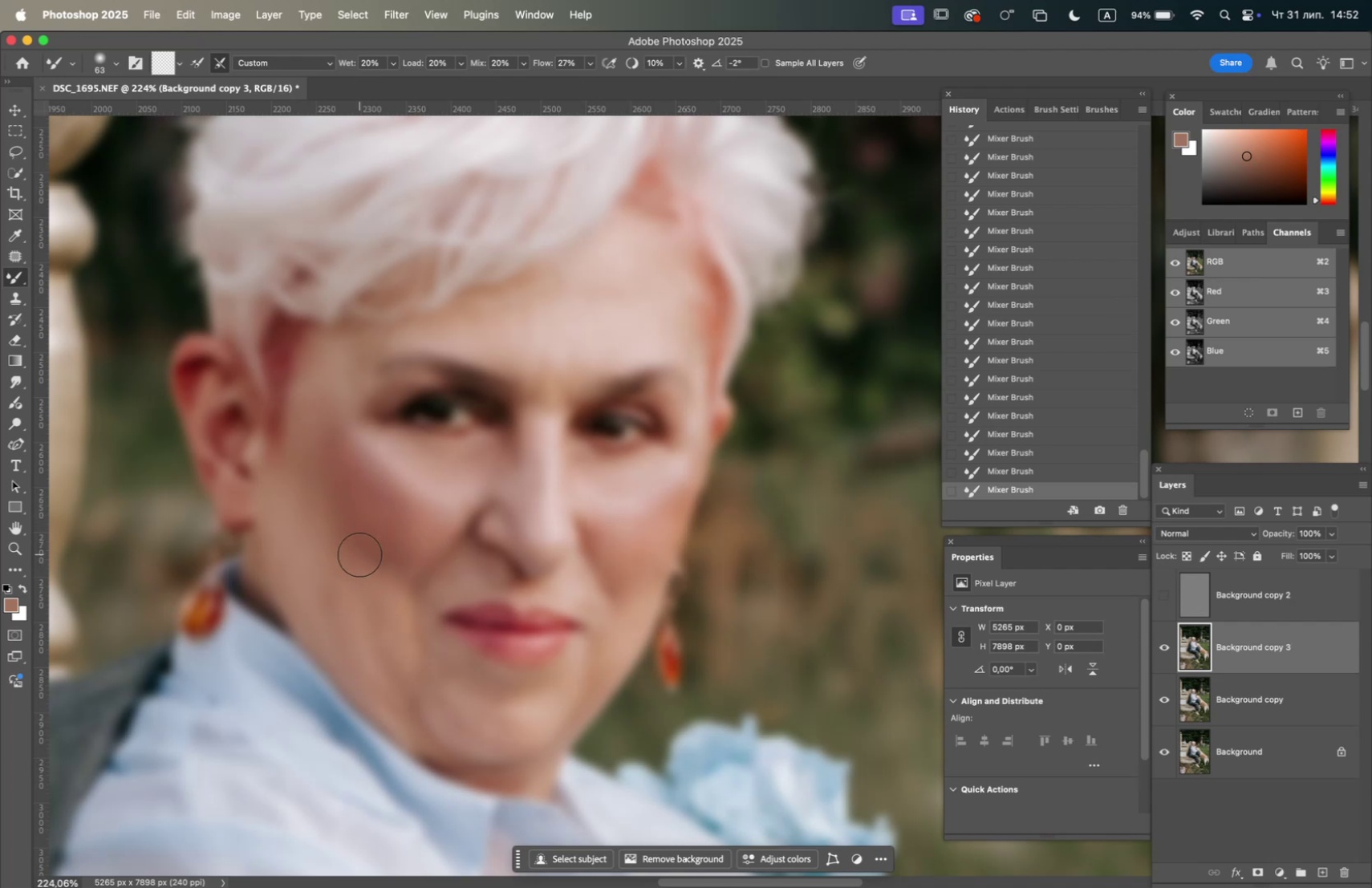 
left_click_drag(start_coordinate=[359, 553], to_coordinate=[333, 532])
 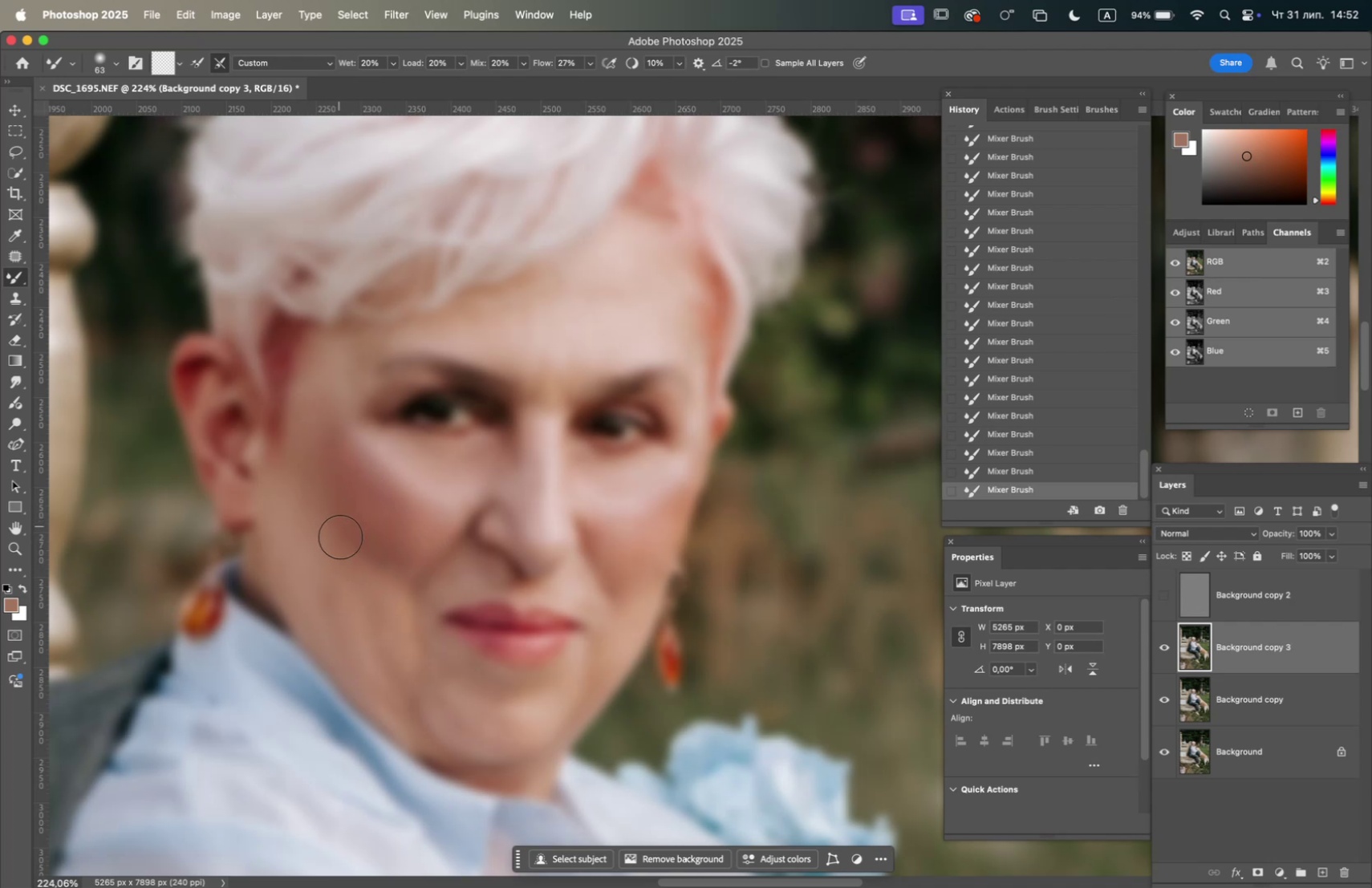 
left_click_drag(start_coordinate=[340, 534], to_coordinate=[321, 508])
 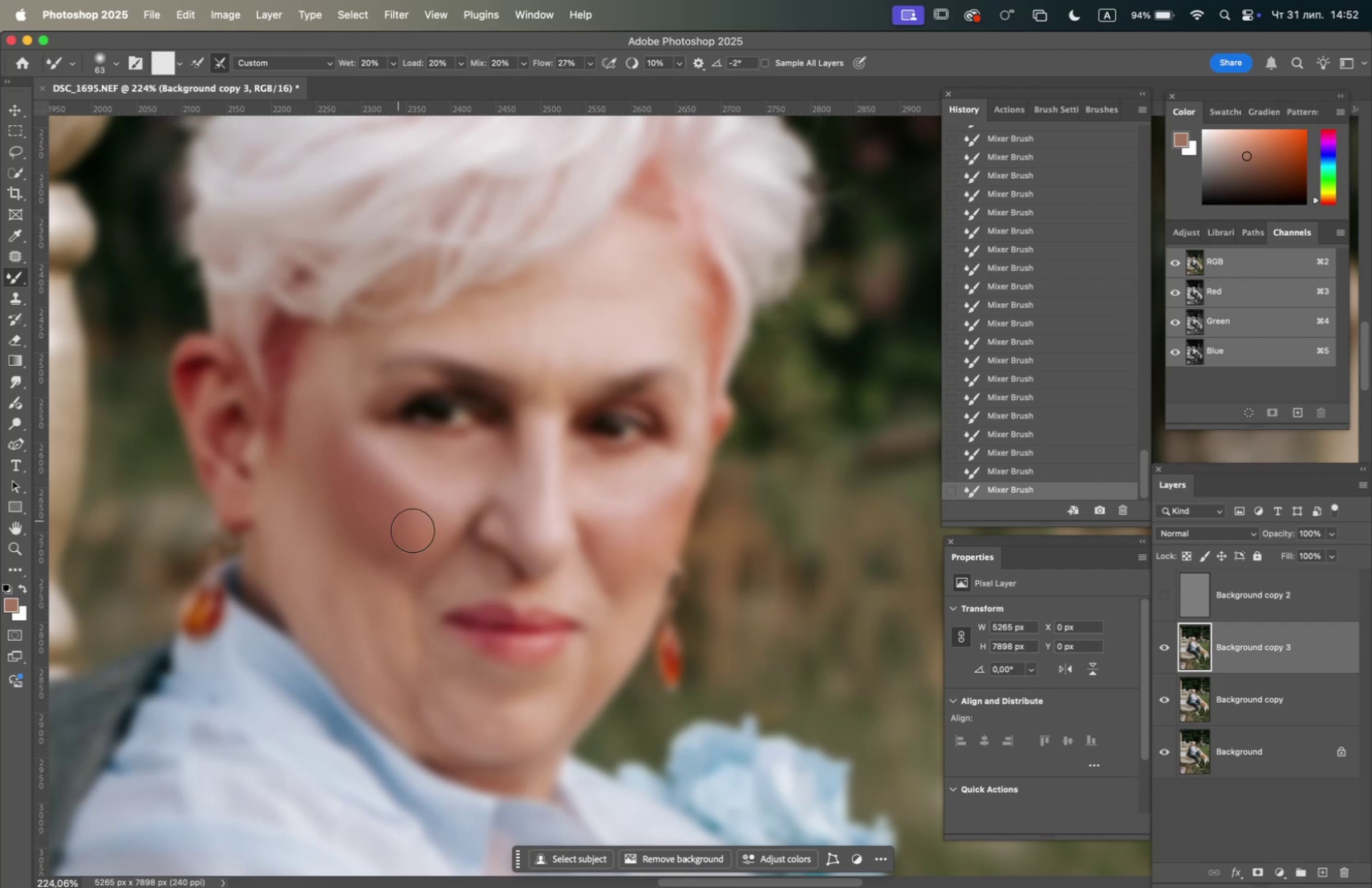 
right_click([441, 553])
 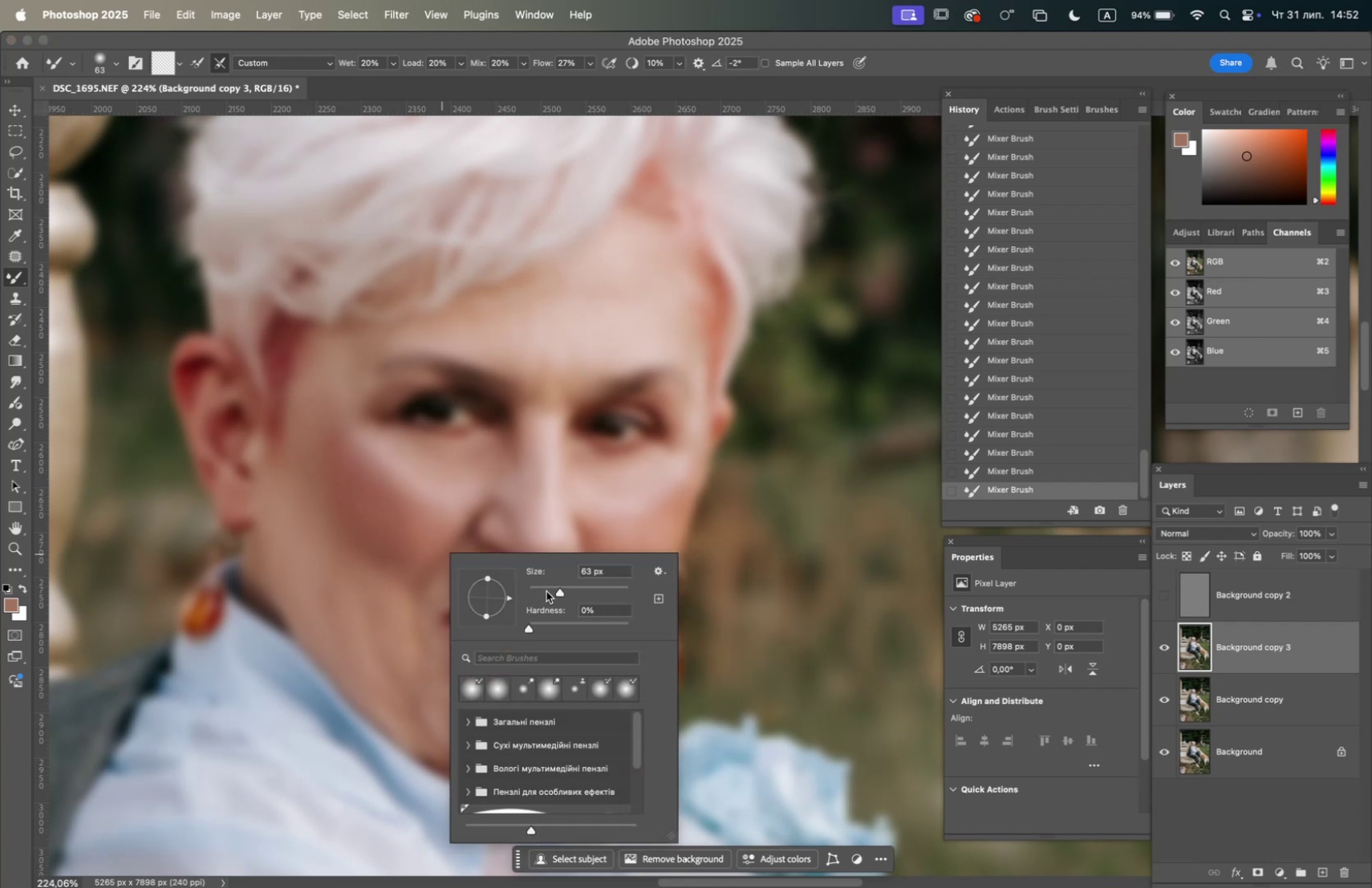 
left_click([554, 590])
 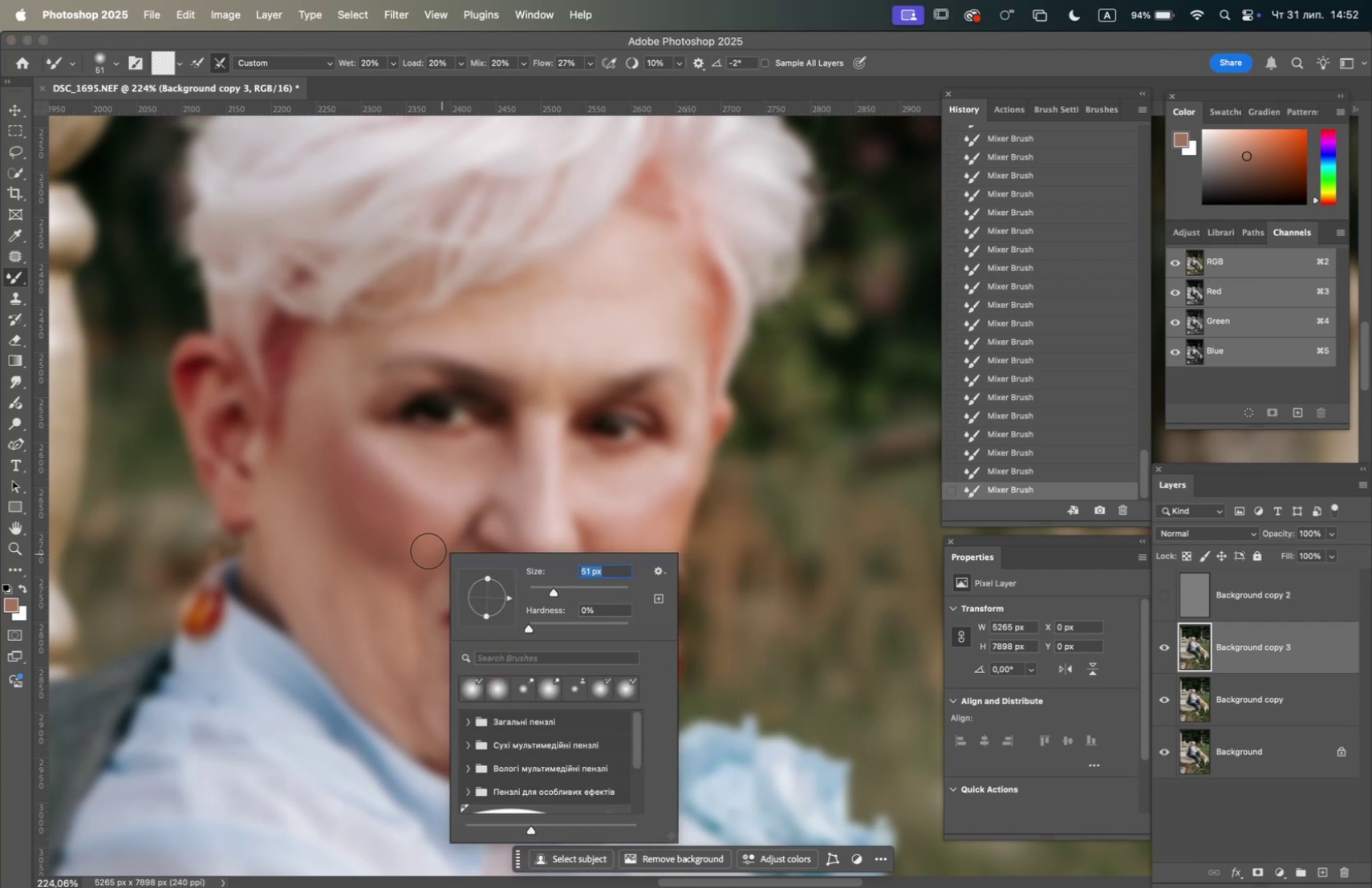 
left_click_drag(start_coordinate=[431, 545], to_coordinate=[398, 550])
 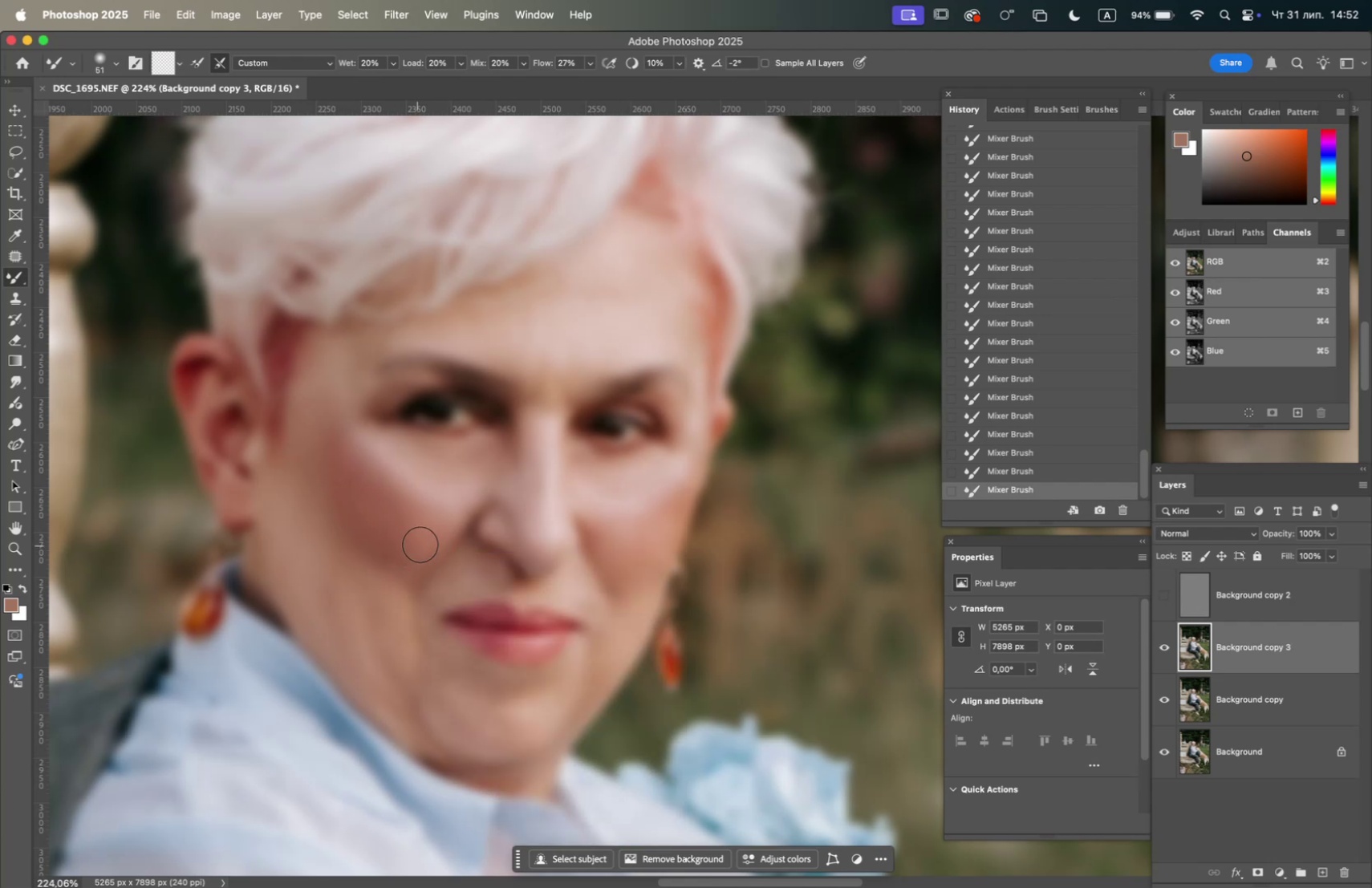 
left_click_drag(start_coordinate=[420, 545], to_coordinate=[377, 544])
 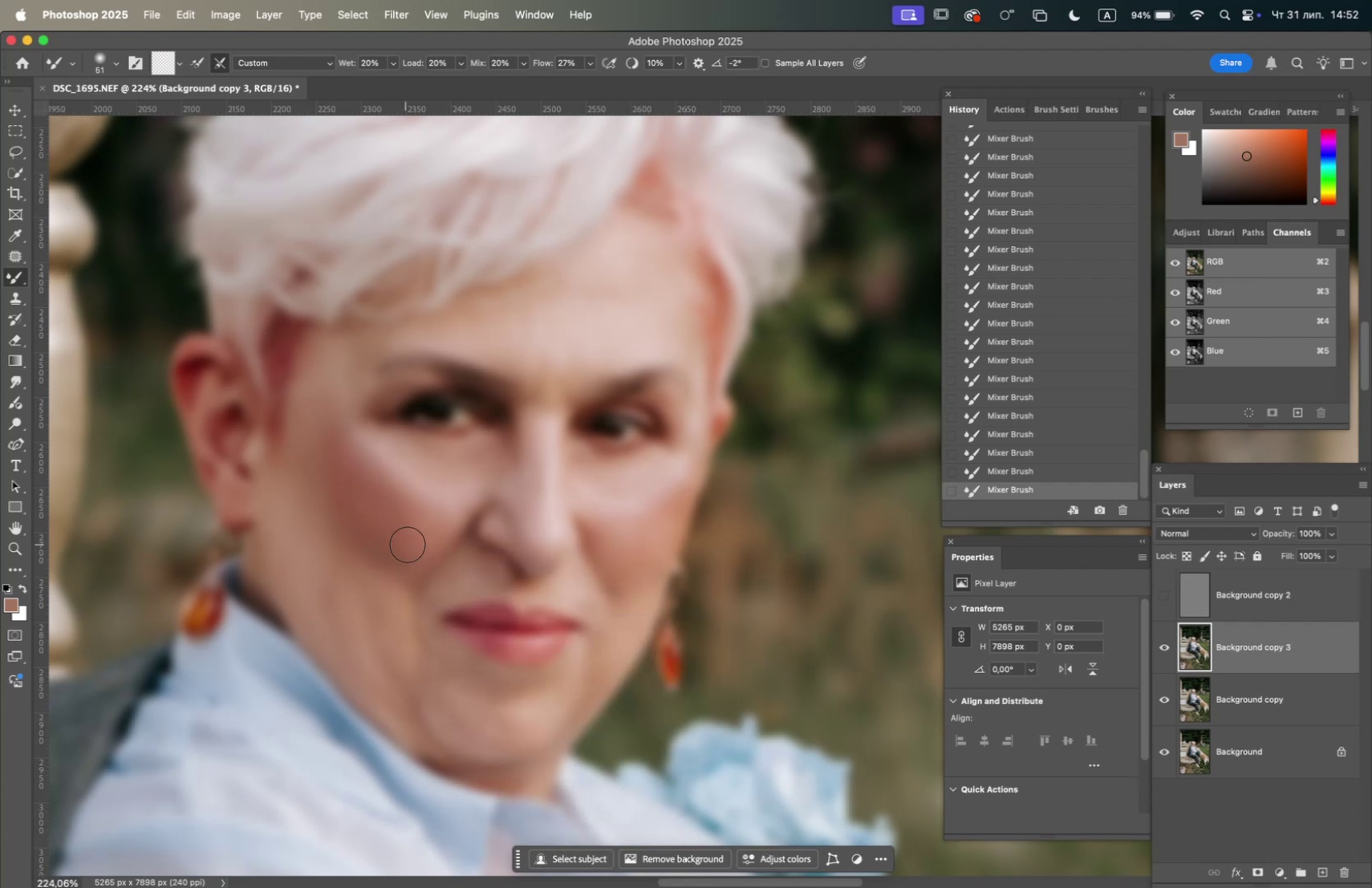 
left_click_drag(start_coordinate=[410, 547], to_coordinate=[375, 541])
 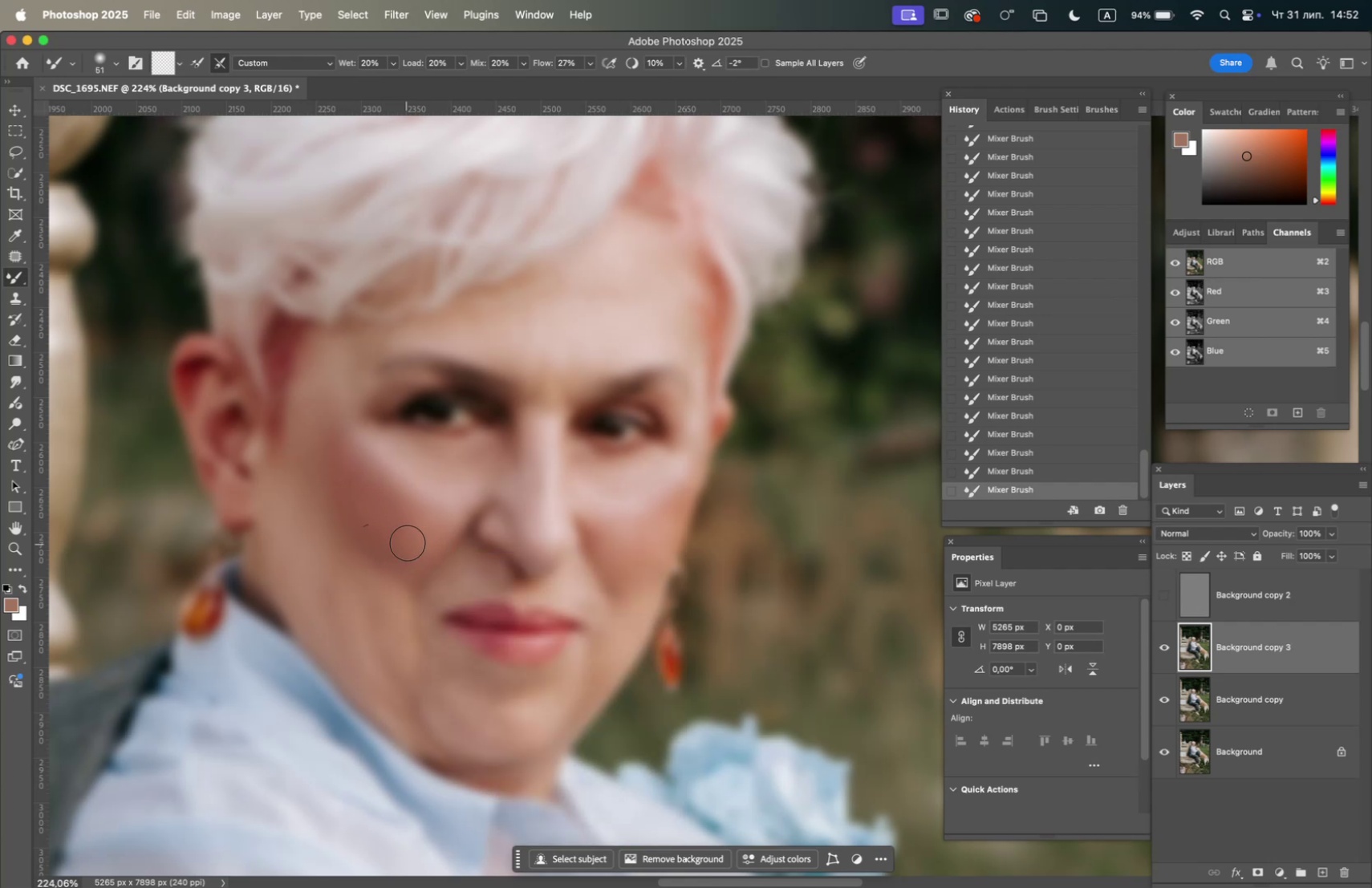 
left_click_drag(start_coordinate=[416, 544], to_coordinate=[390, 549])
 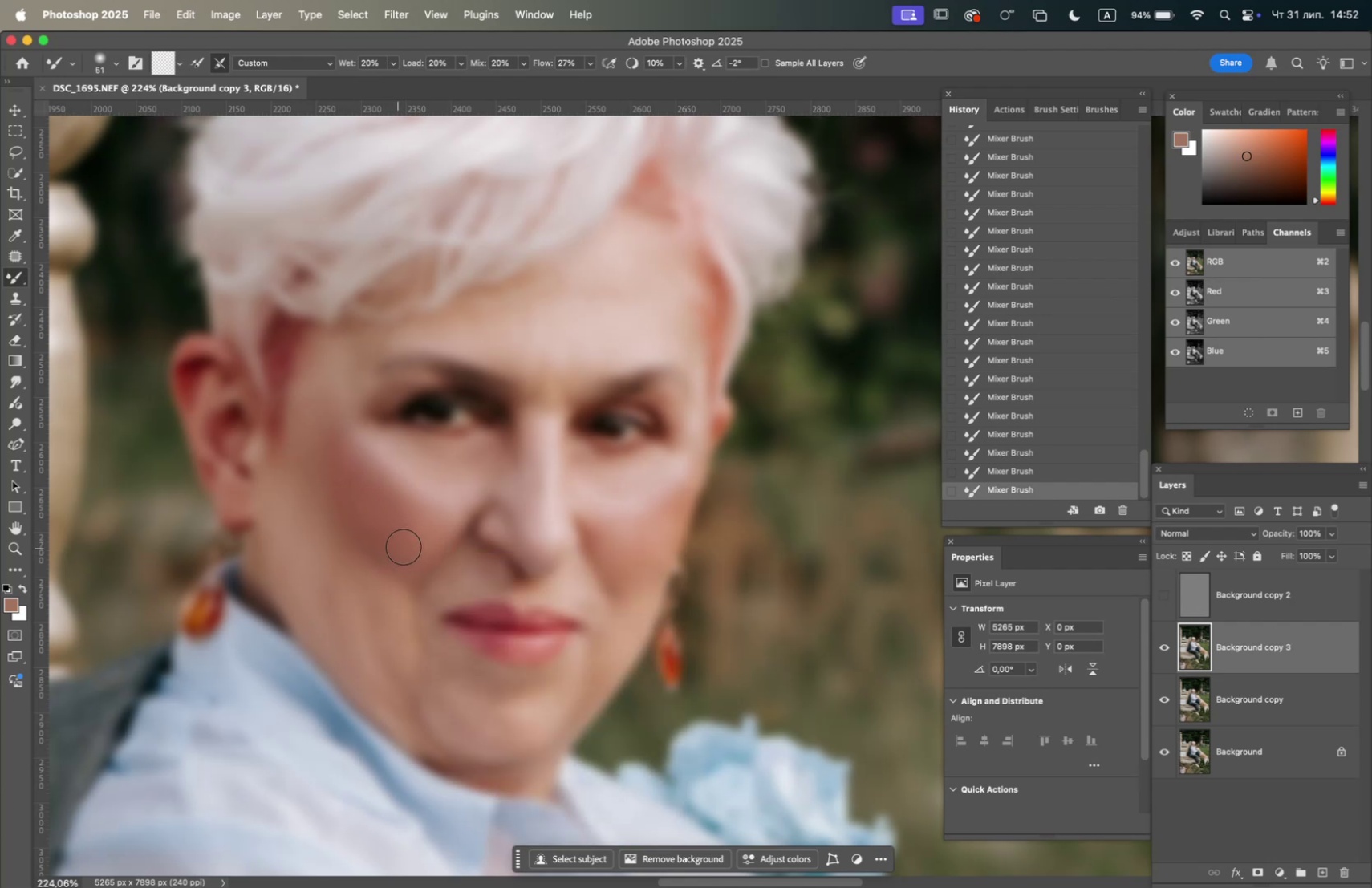 
left_click_drag(start_coordinate=[404, 550], to_coordinate=[352, 525])
 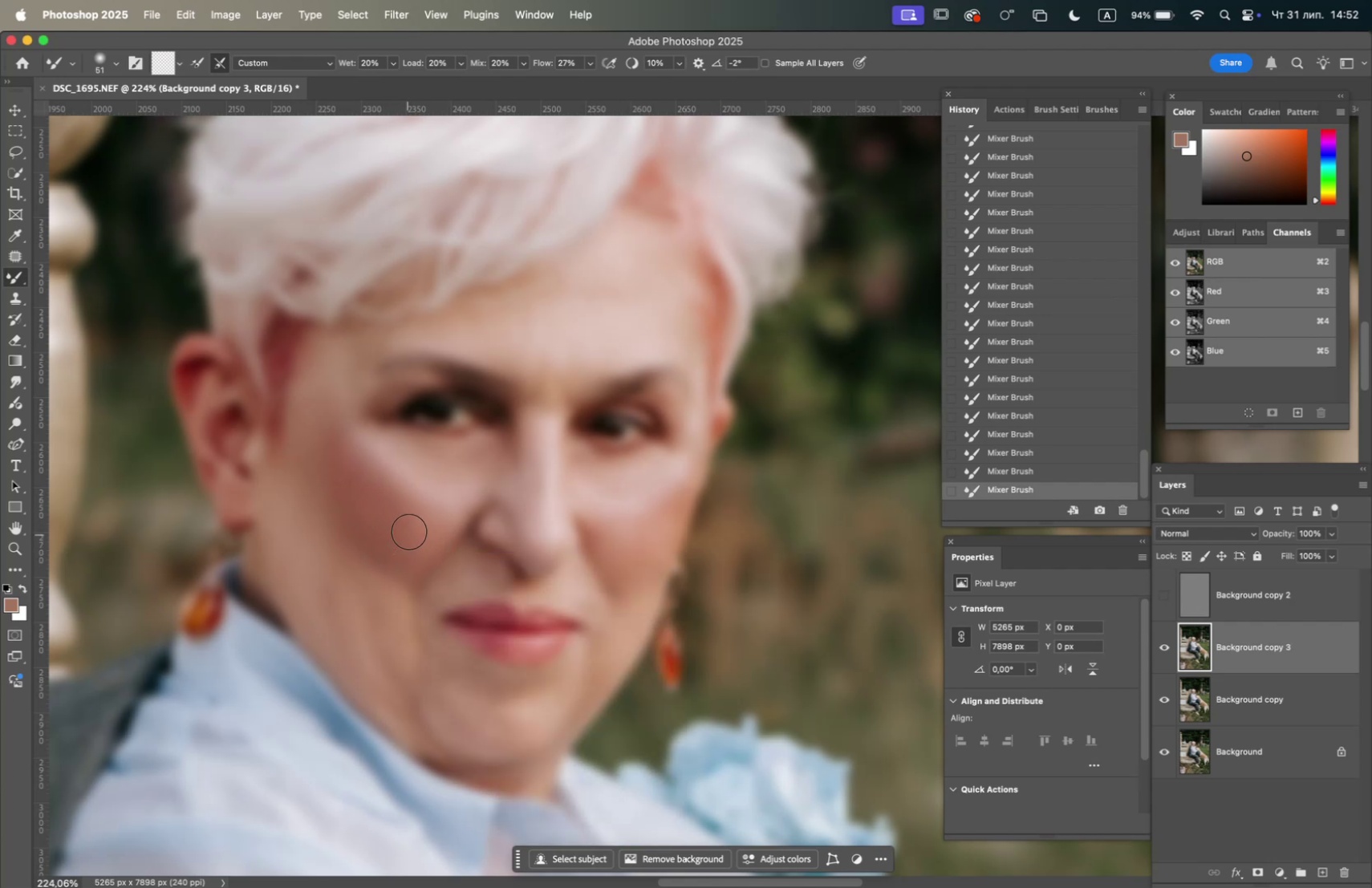 
left_click_drag(start_coordinate=[420, 525], to_coordinate=[395, 507])
 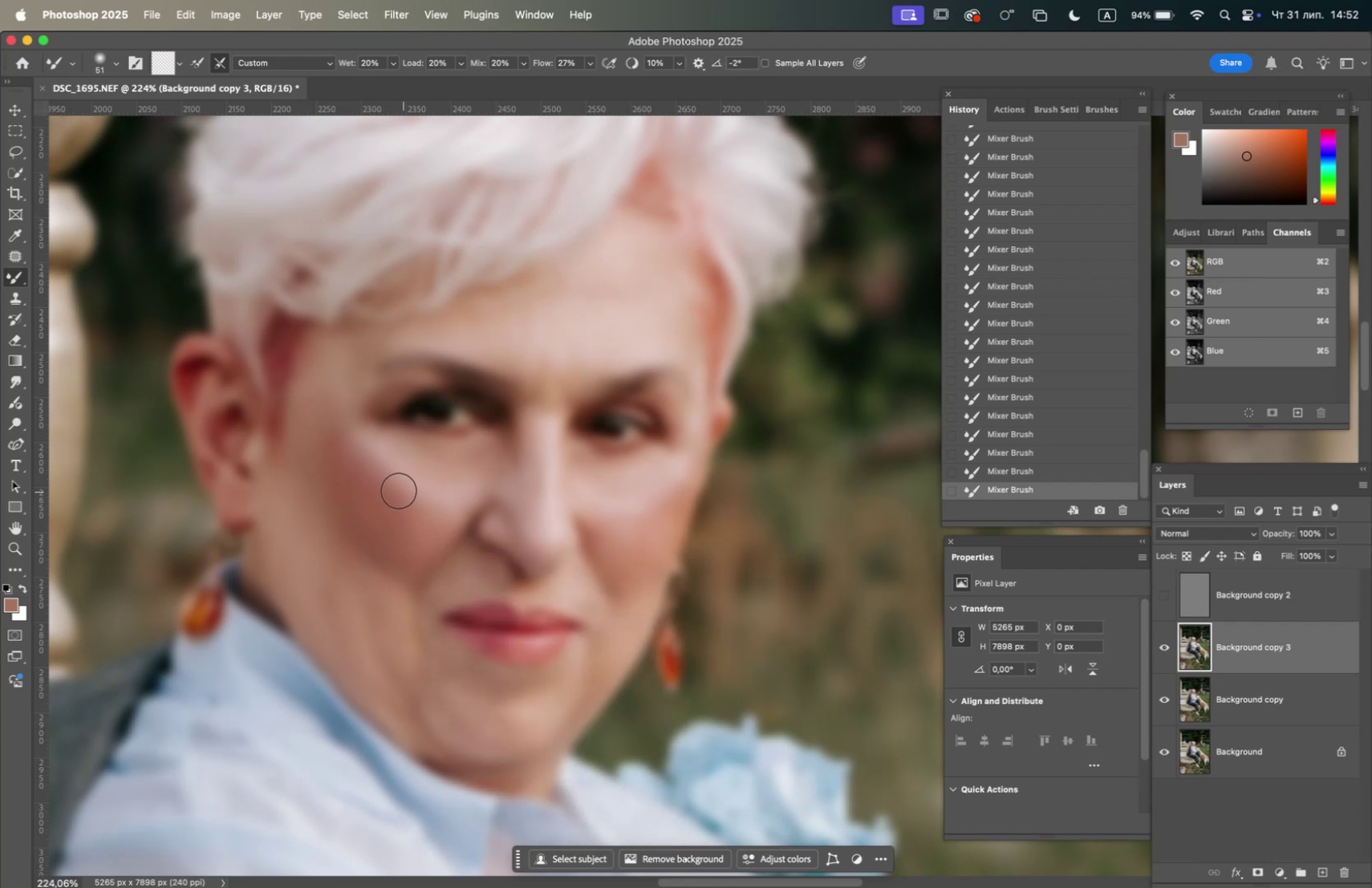 
left_click_drag(start_coordinate=[388, 485], to_coordinate=[354, 448])
 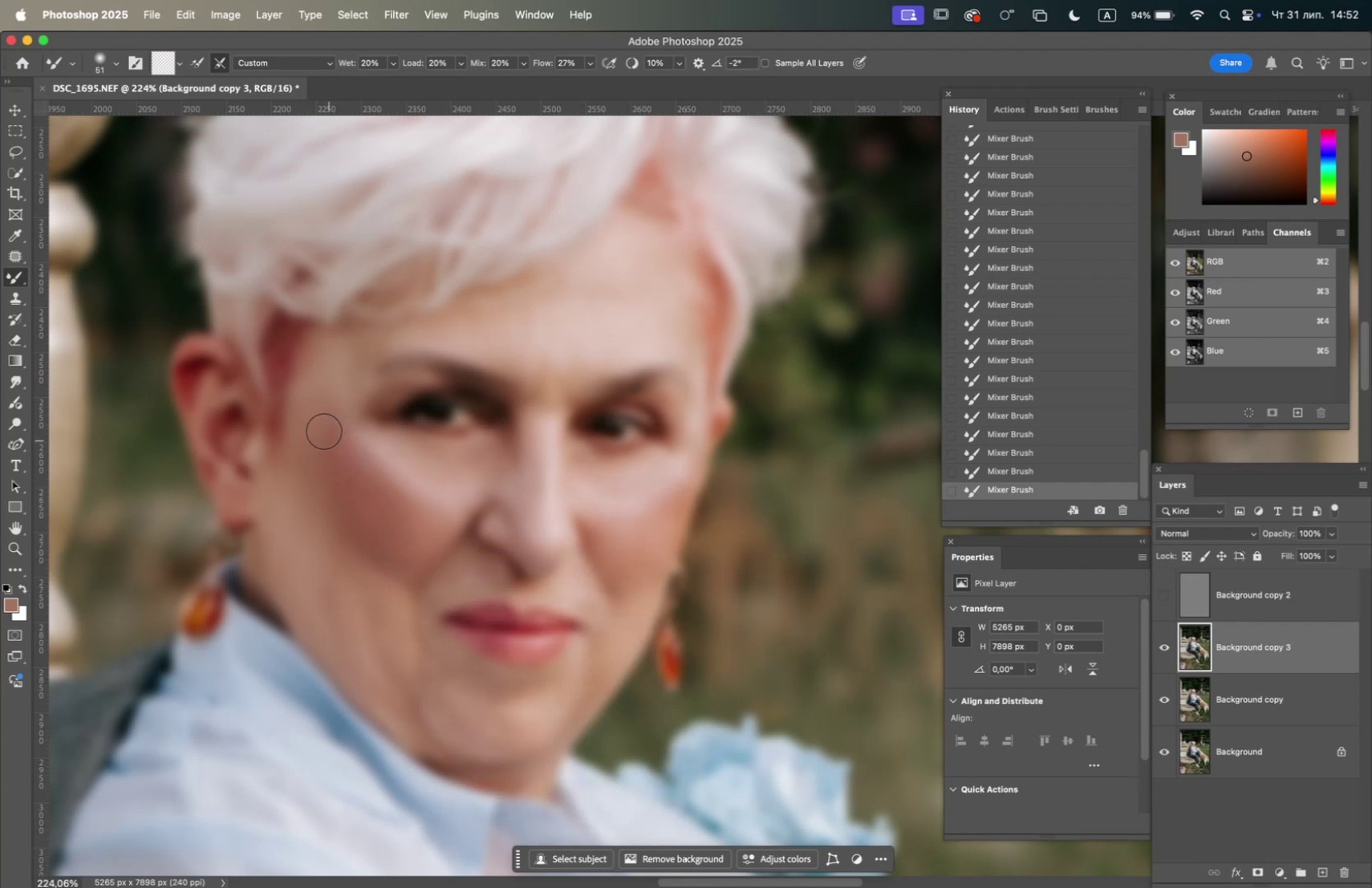 
left_click_drag(start_coordinate=[326, 426], to_coordinate=[326, 440])
 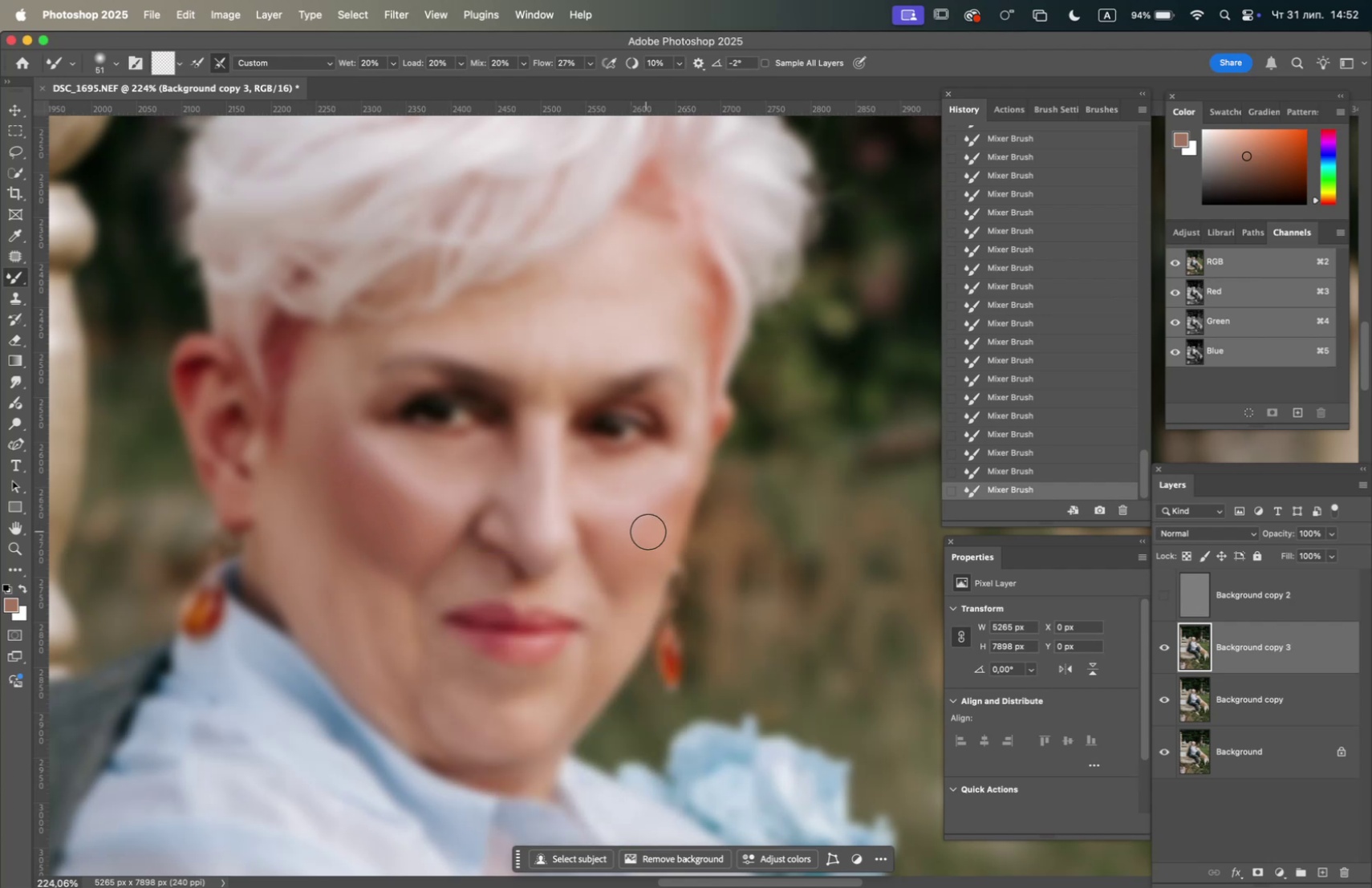 
left_click_drag(start_coordinate=[647, 526], to_coordinate=[666, 495])
 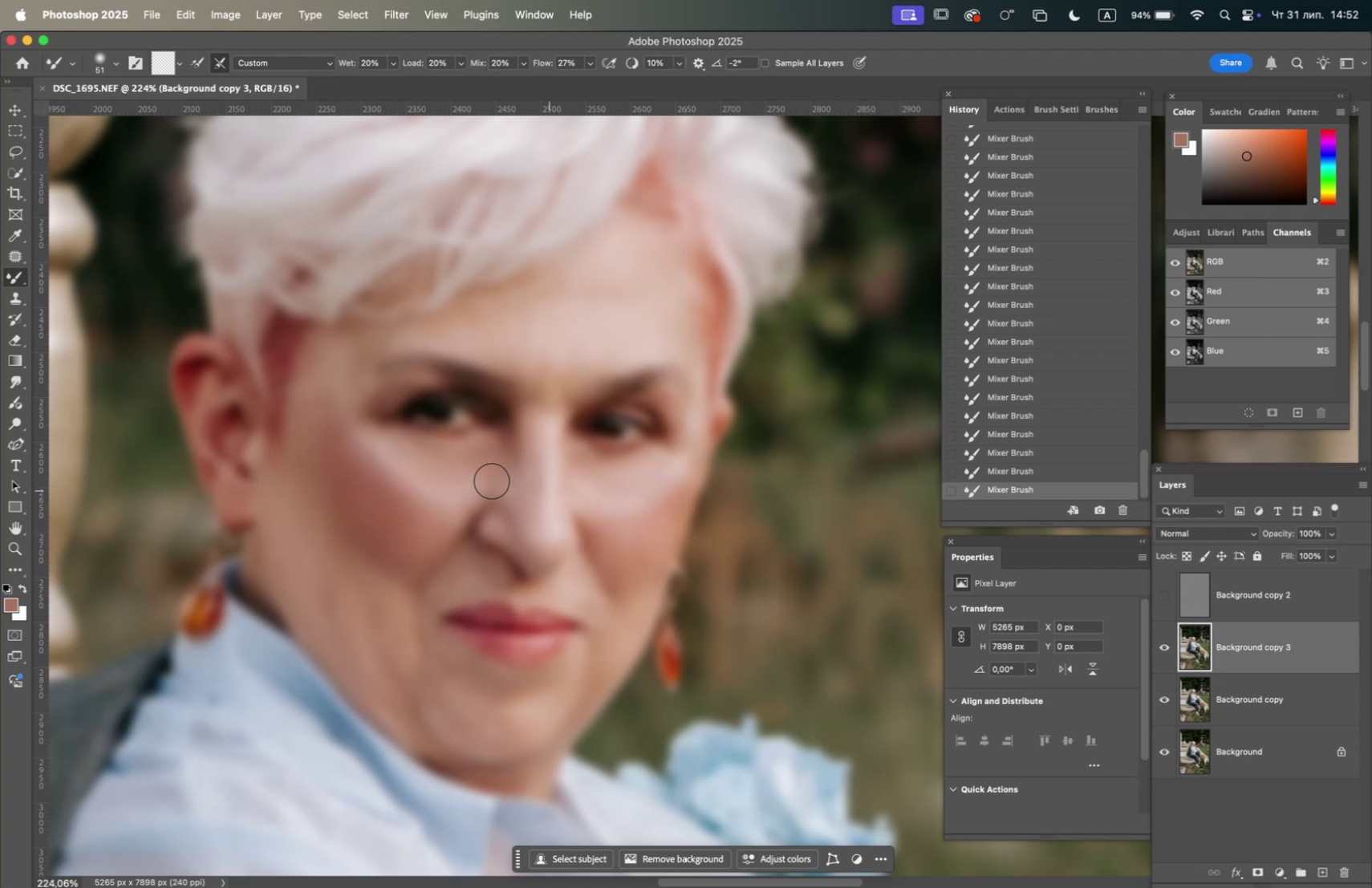 
left_click_drag(start_coordinate=[407, 464], to_coordinate=[367, 432])
 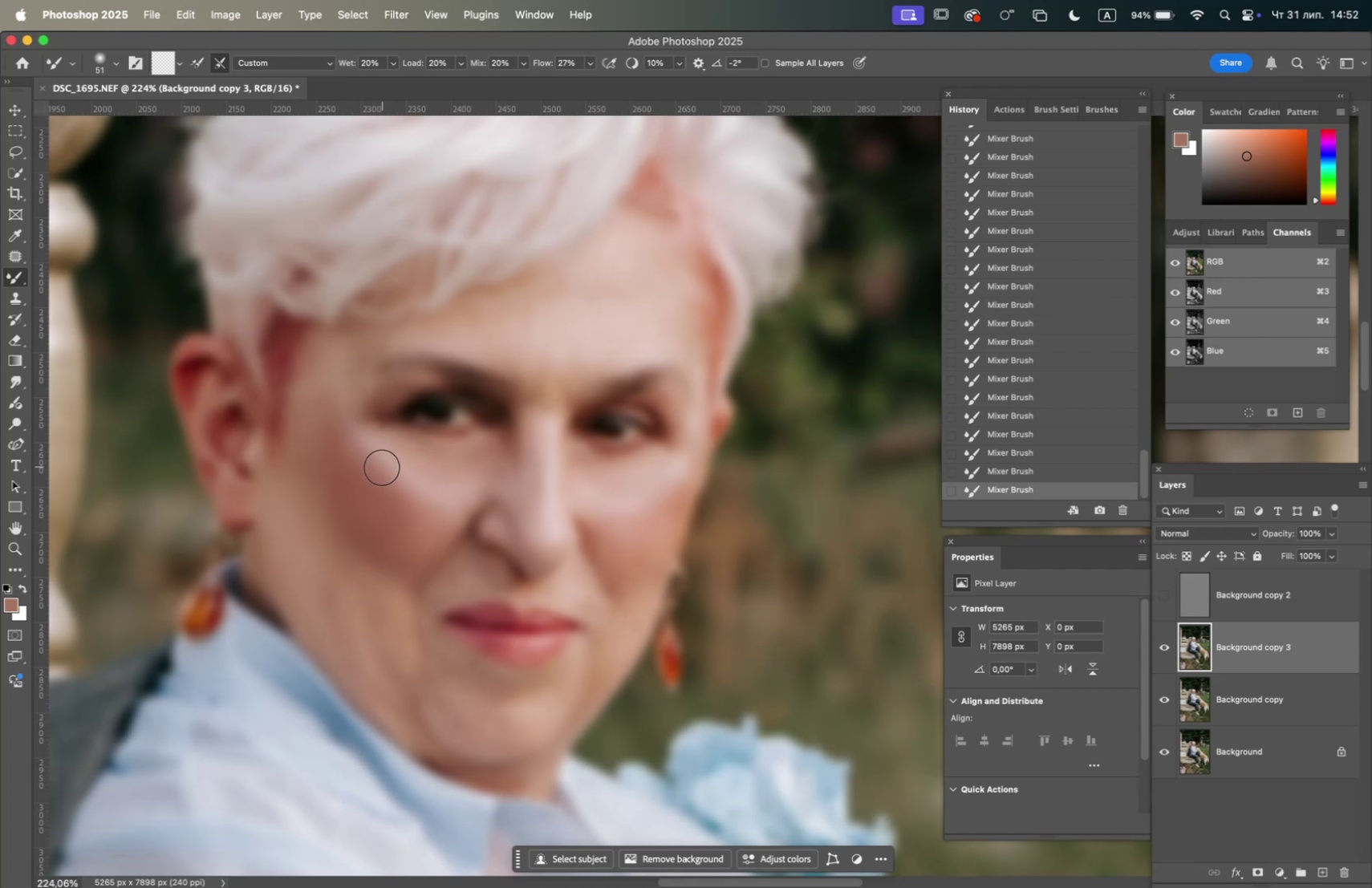 
left_click_drag(start_coordinate=[383, 471], to_coordinate=[352, 450])
 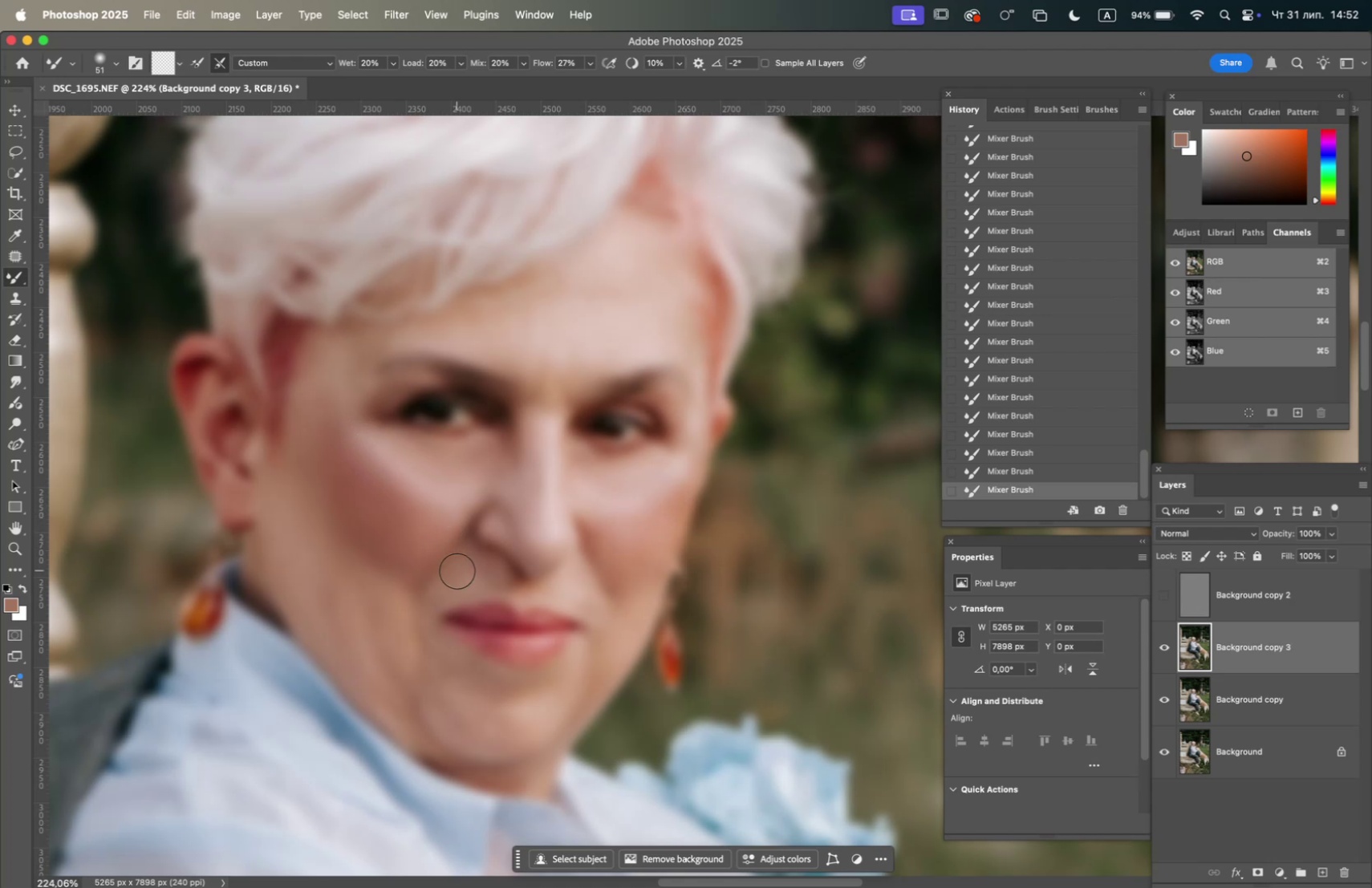 
right_click([492, 617])
 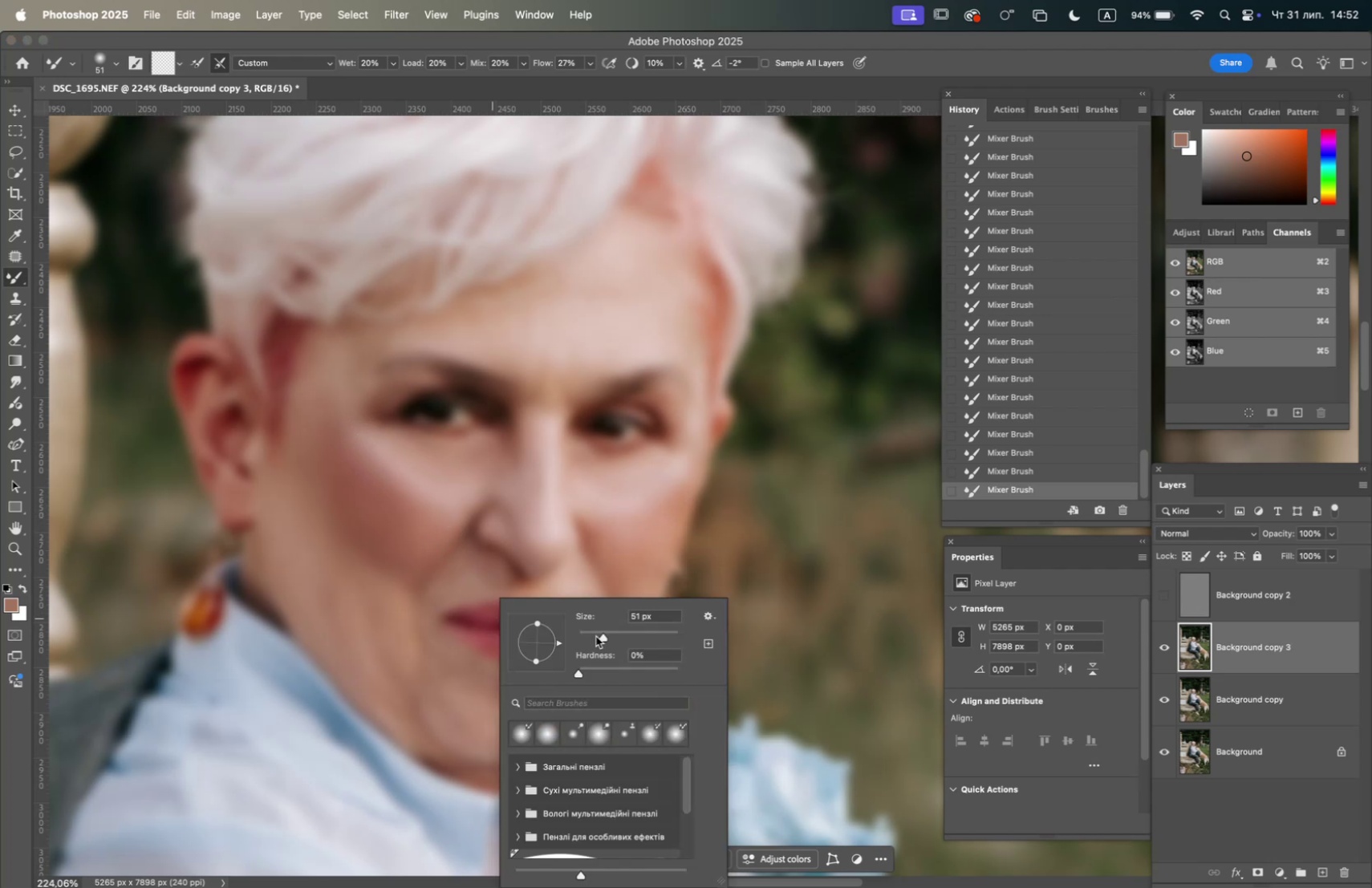 
left_click([593, 635])
 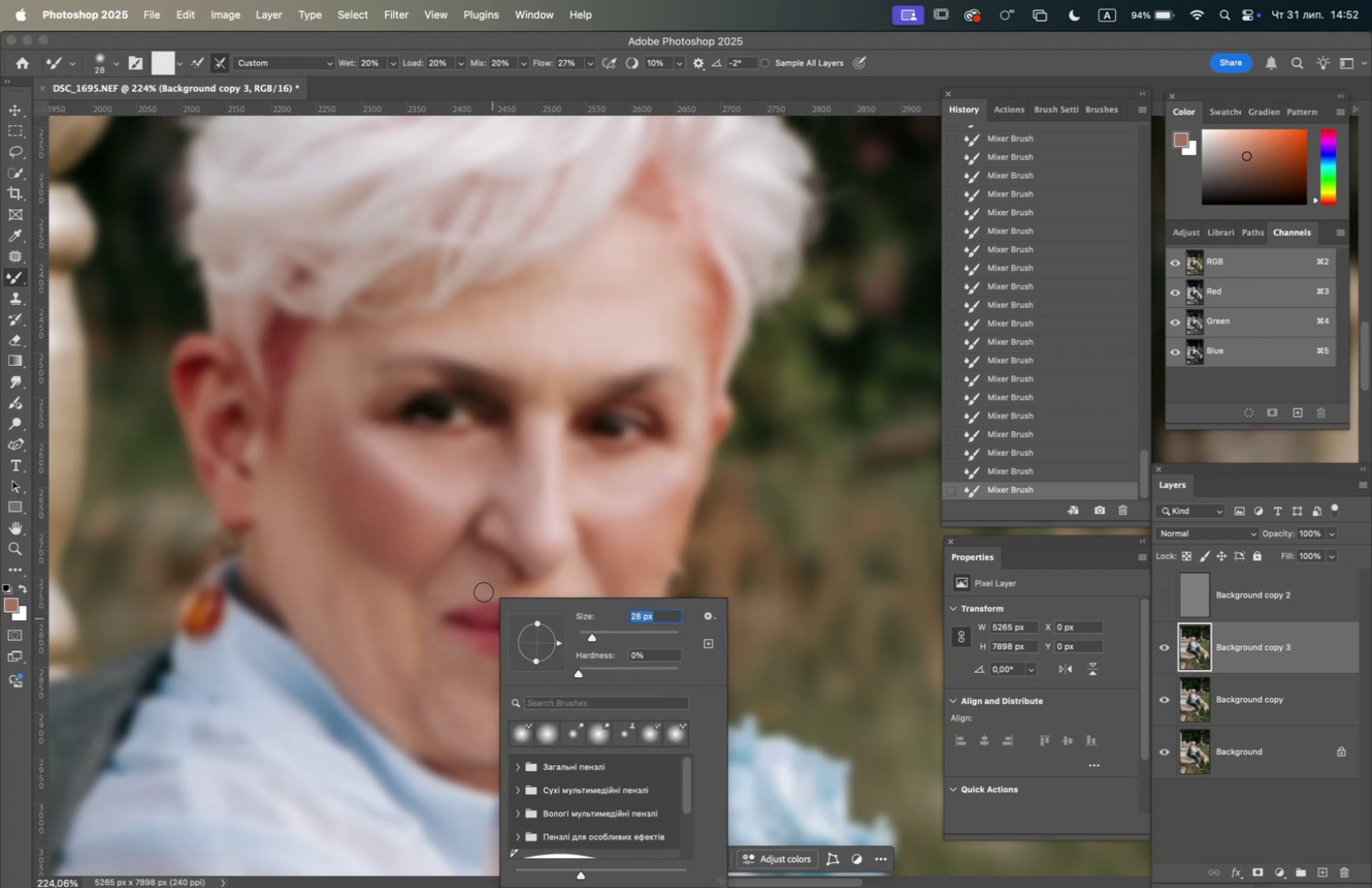 
left_click_drag(start_coordinate=[478, 582], to_coordinate=[468, 566])
 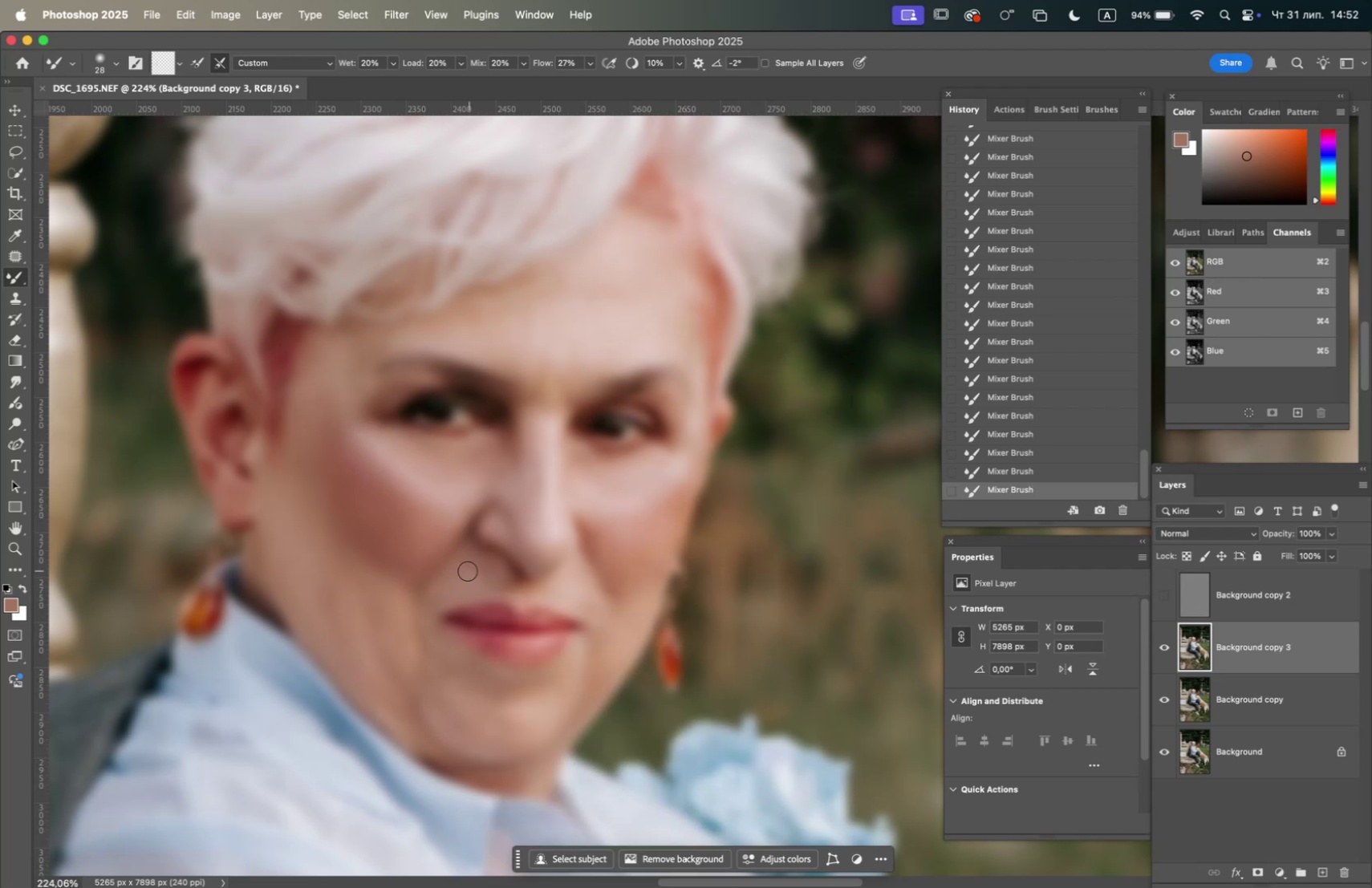 
left_click_drag(start_coordinate=[468, 570], to_coordinate=[489, 586])
 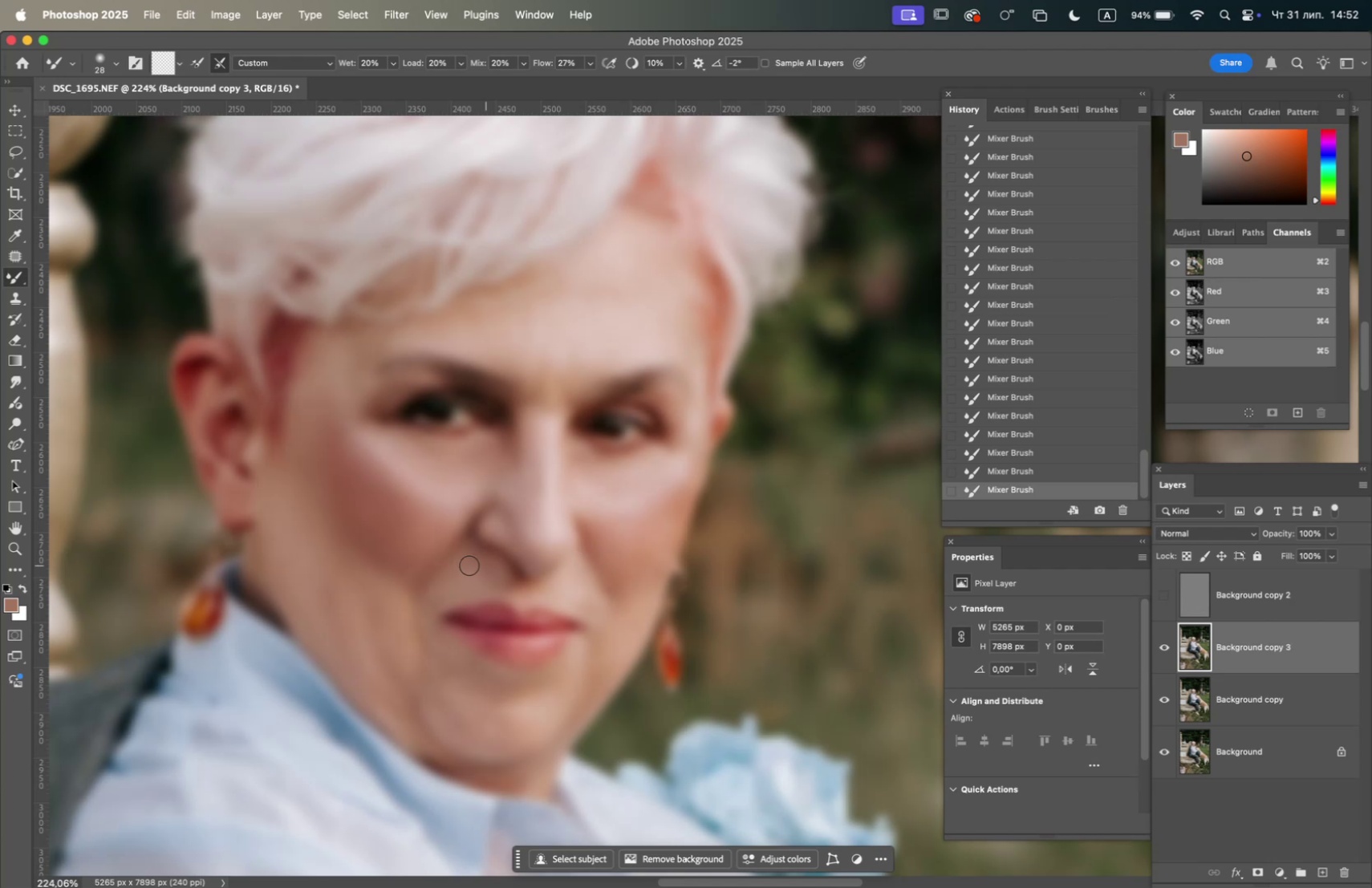 
left_click_drag(start_coordinate=[543, 333], to_coordinate=[566, 386])
 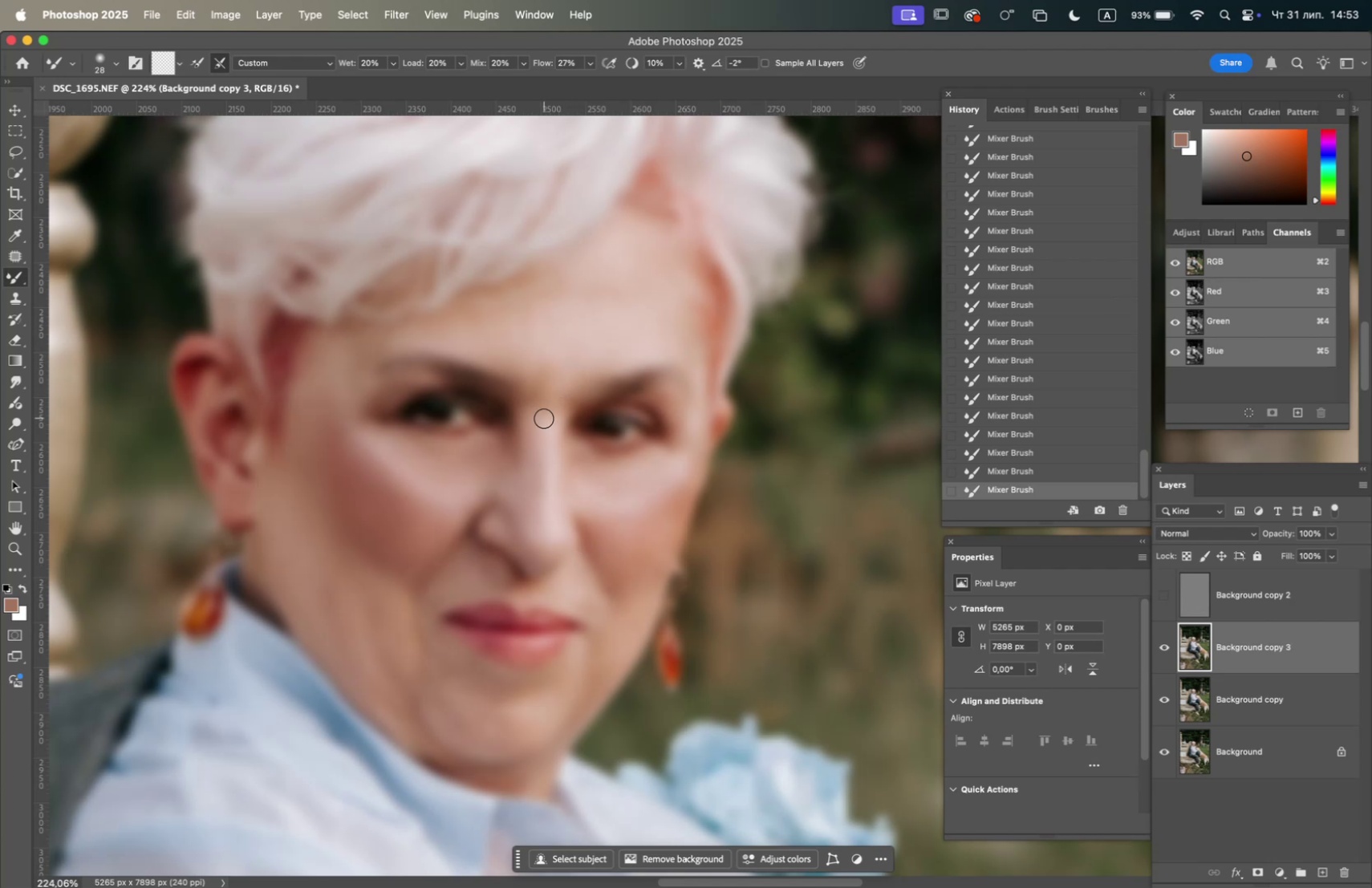 
left_click_drag(start_coordinate=[547, 424], to_coordinate=[585, 381])
 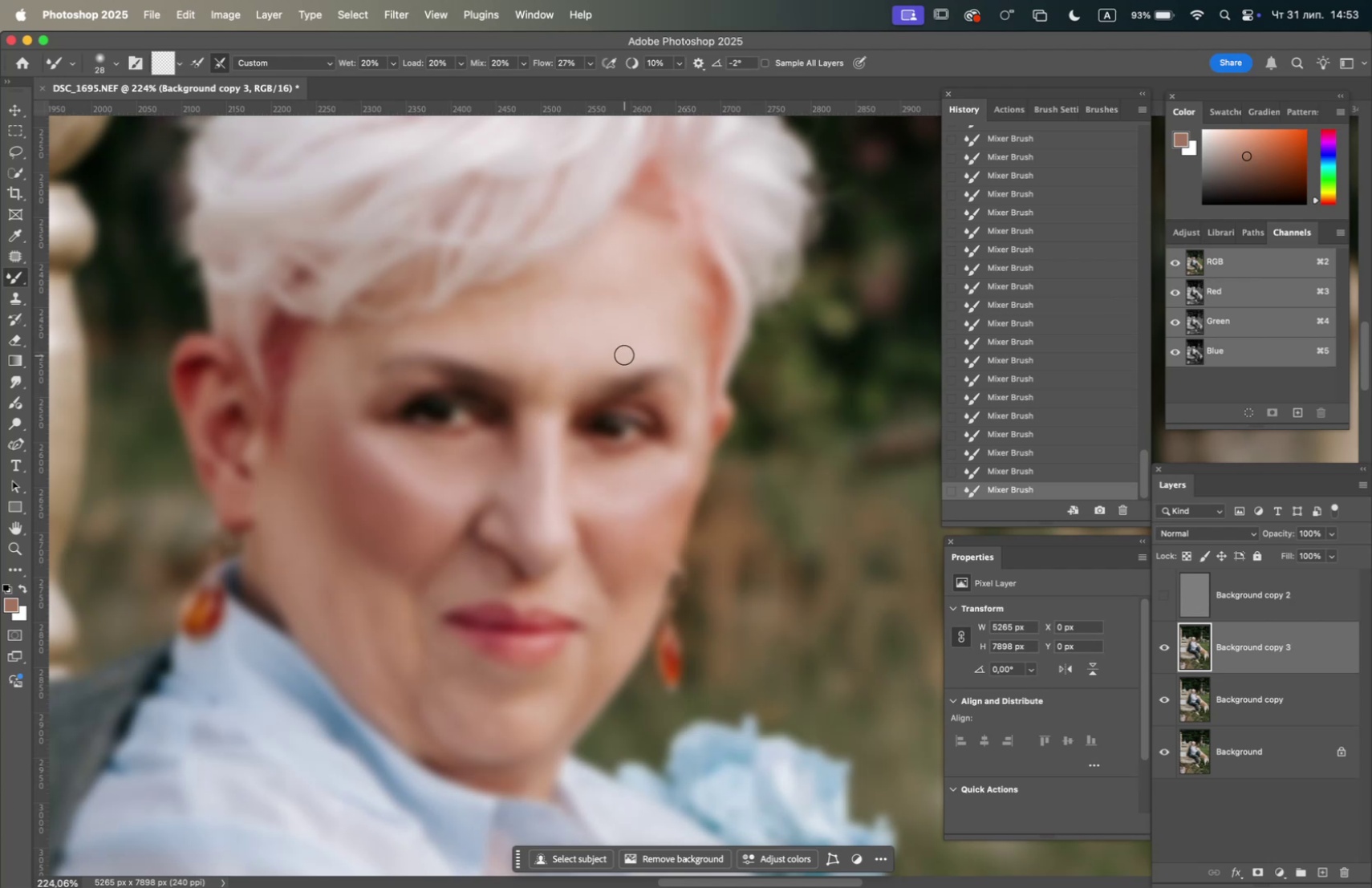 
left_click_drag(start_coordinate=[622, 355], to_coordinate=[557, 393])
 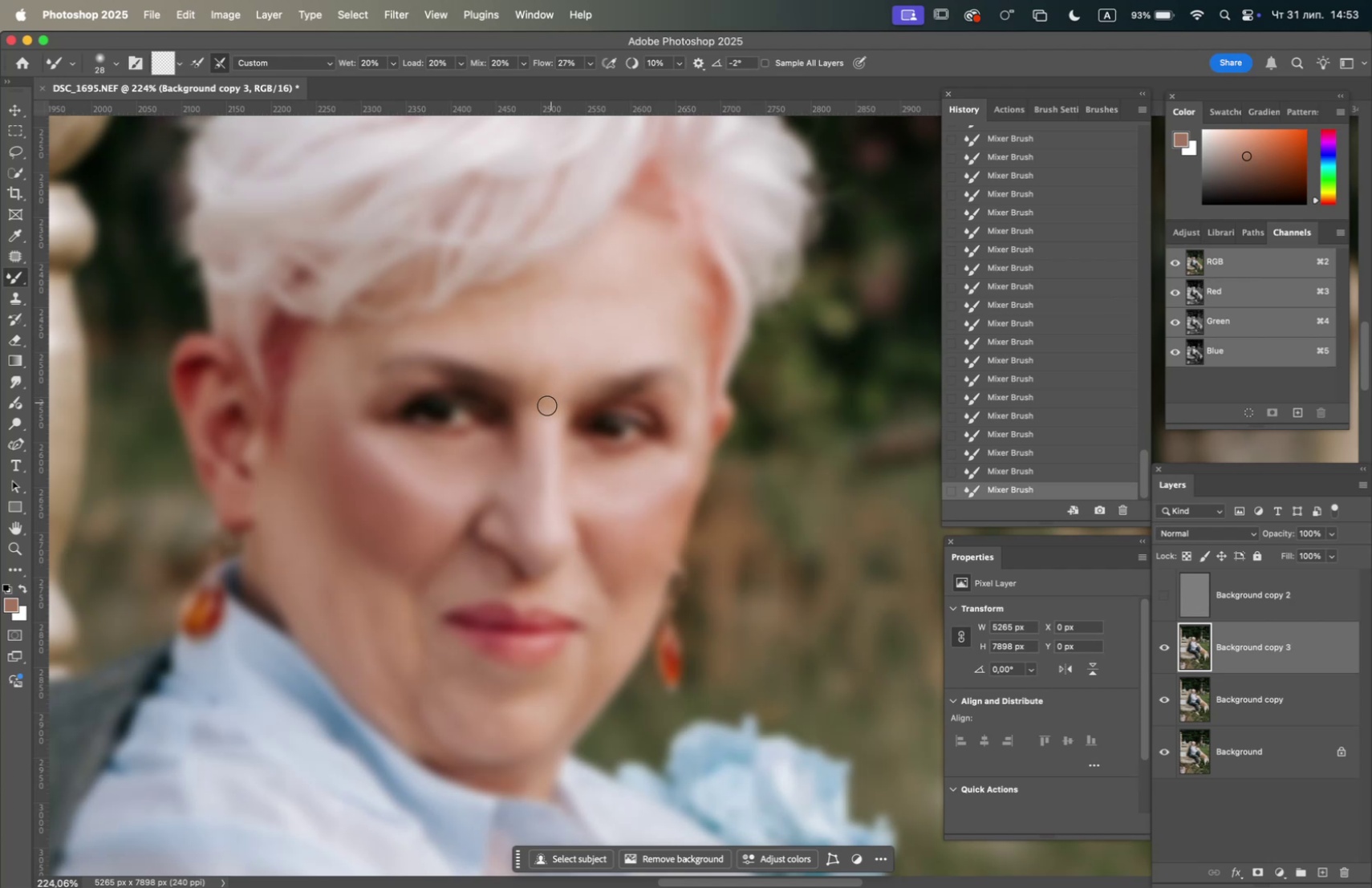 
left_click_drag(start_coordinate=[546, 417], to_coordinate=[603, 364])
 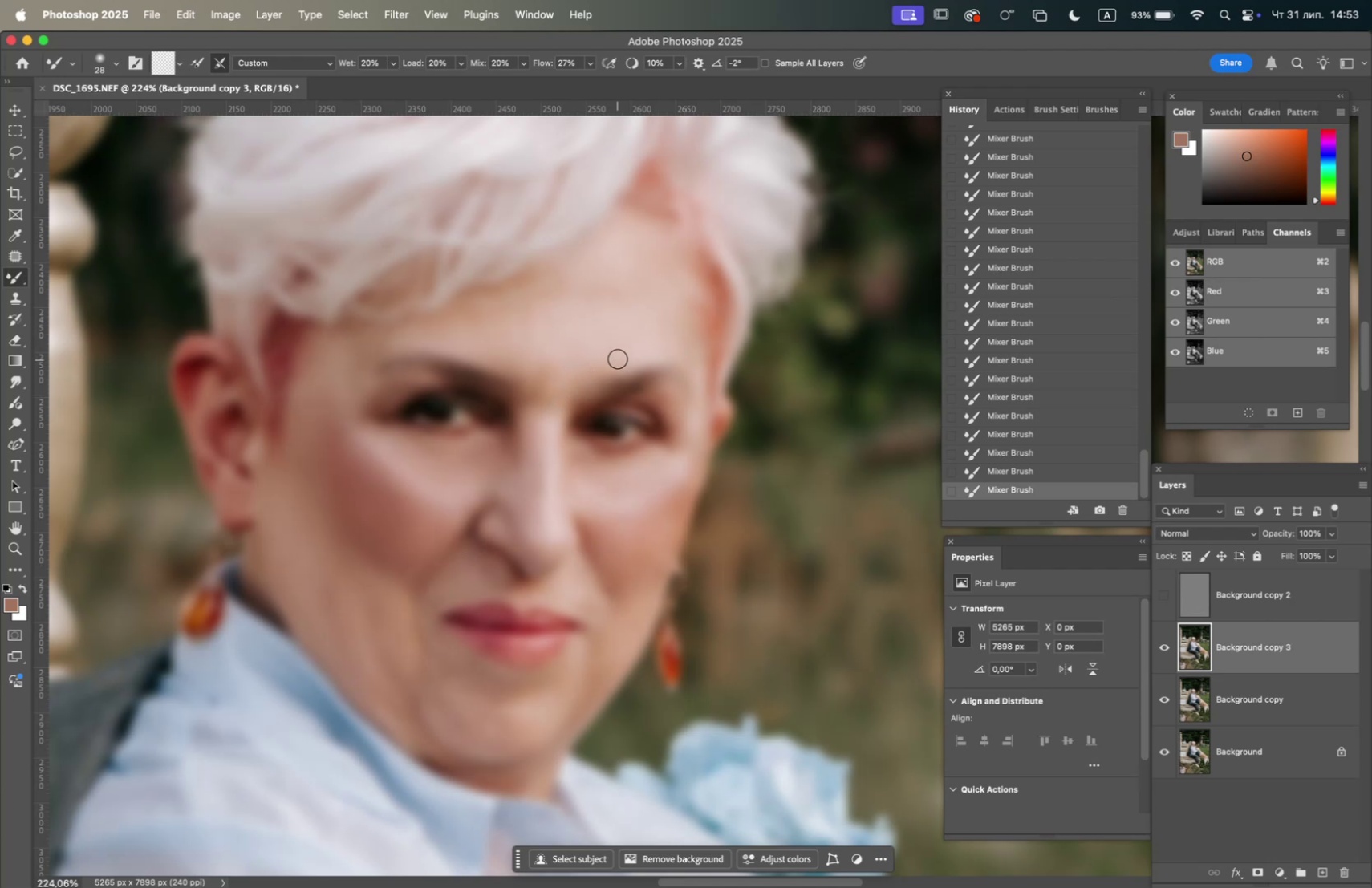 
left_click_drag(start_coordinate=[617, 359], to_coordinate=[558, 387])
 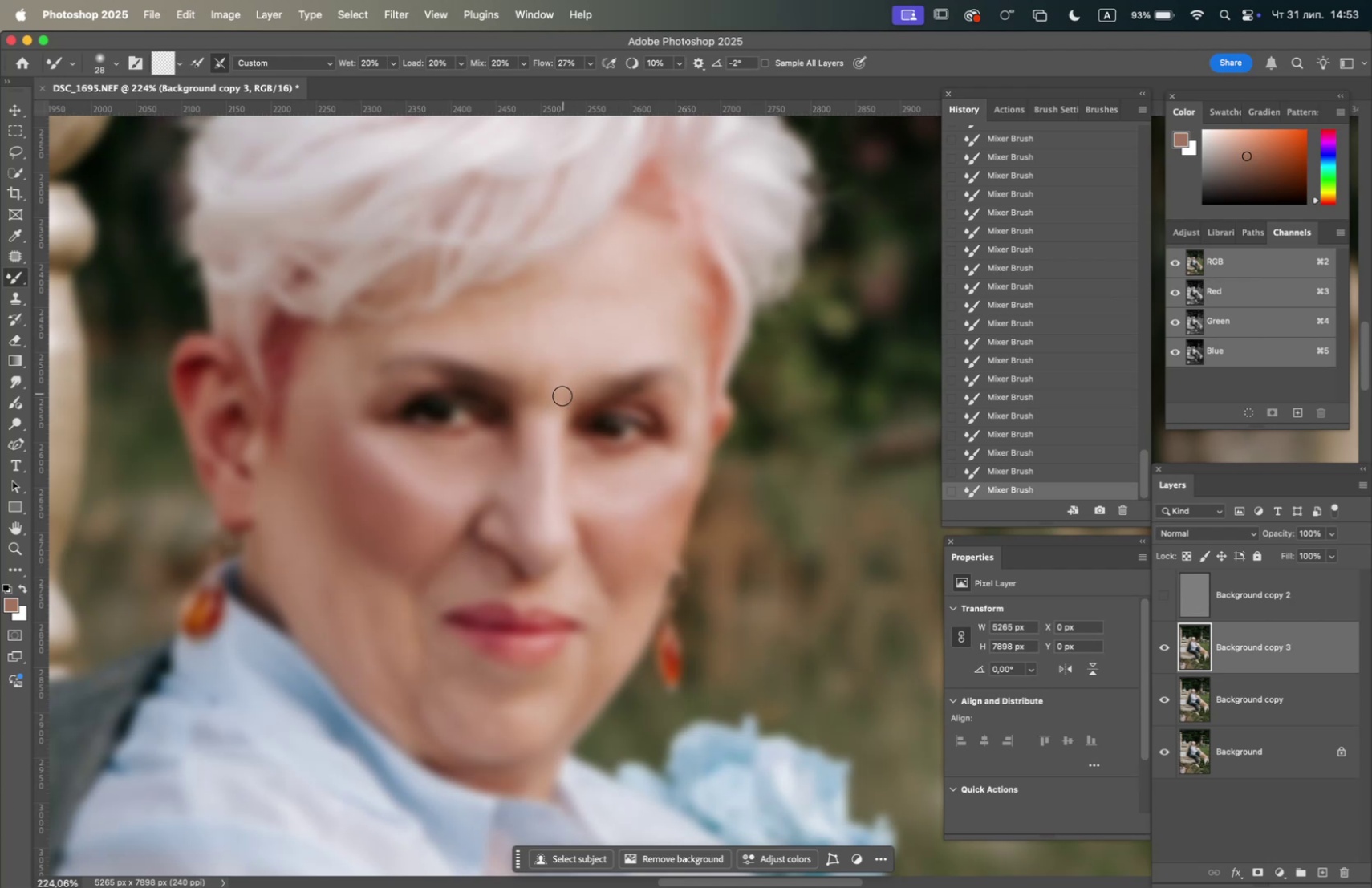 
left_click_drag(start_coordinate=[558, 405], to_coordinate=[530, 371])
 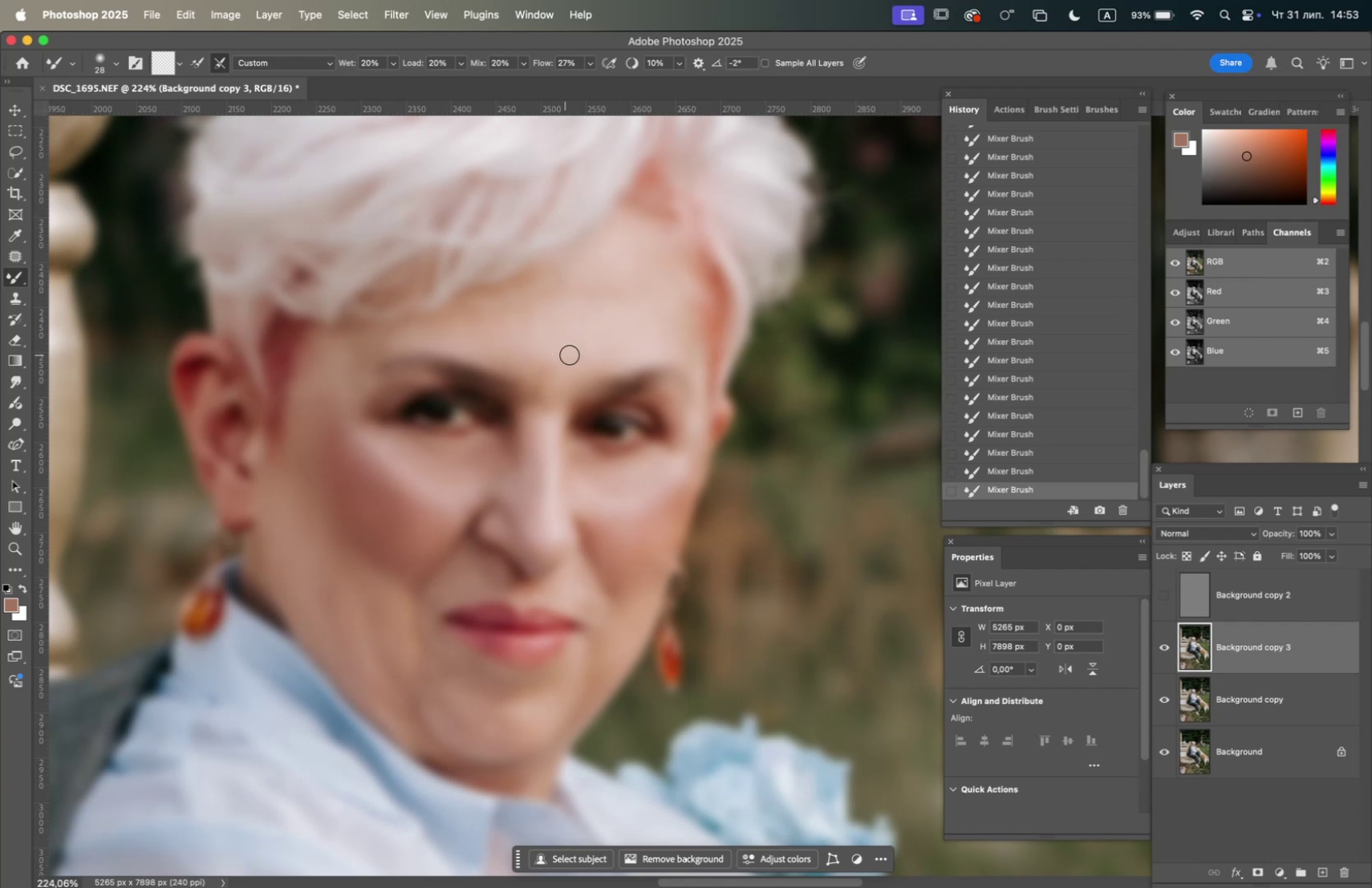 
left_click_drag(start_coordinate=[572, 358], to_coordinate=[537, 397])
 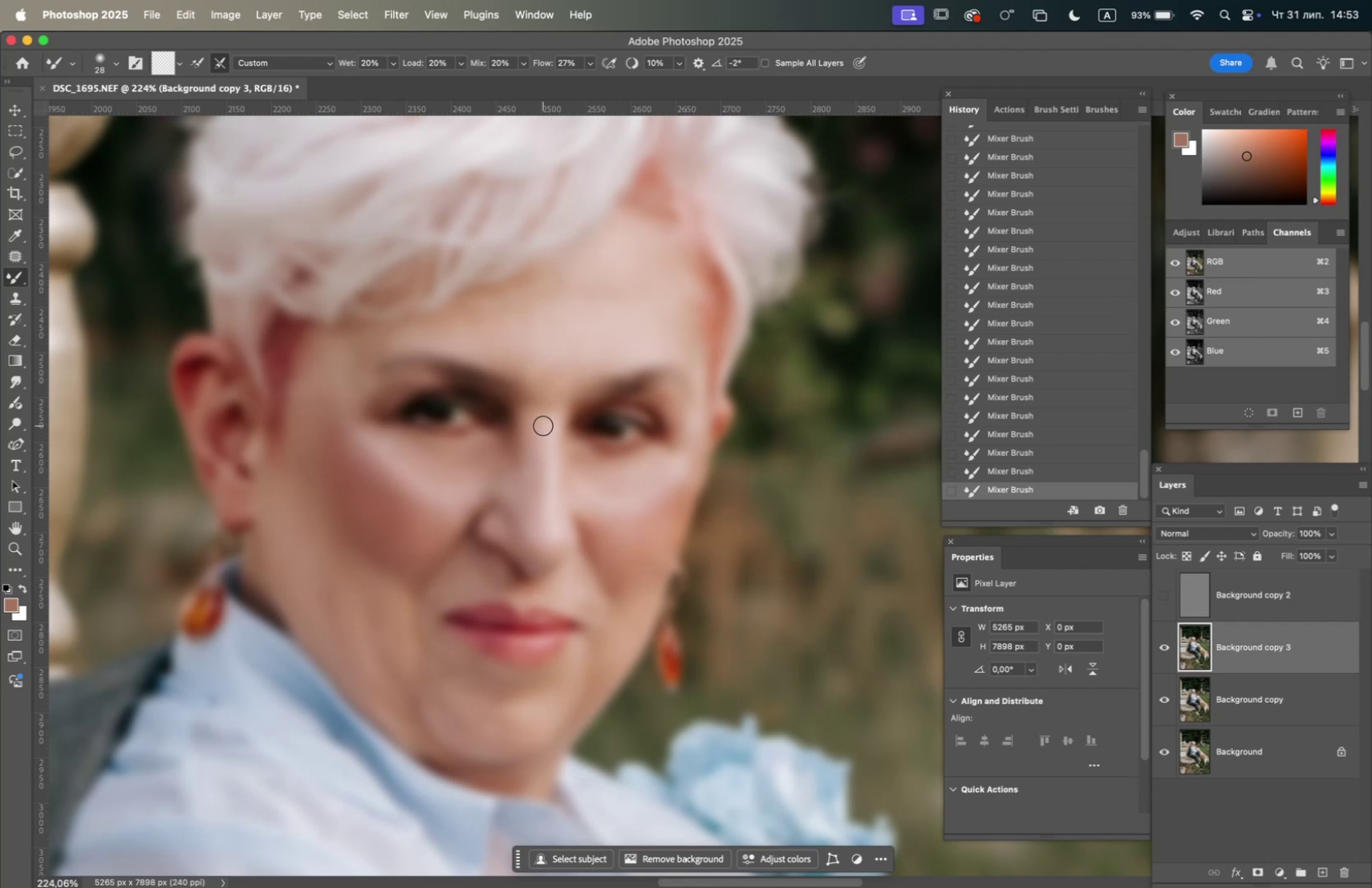 
left_click_drag(start_coordinate=[547, 432], to_coordinate=[526, 386])
 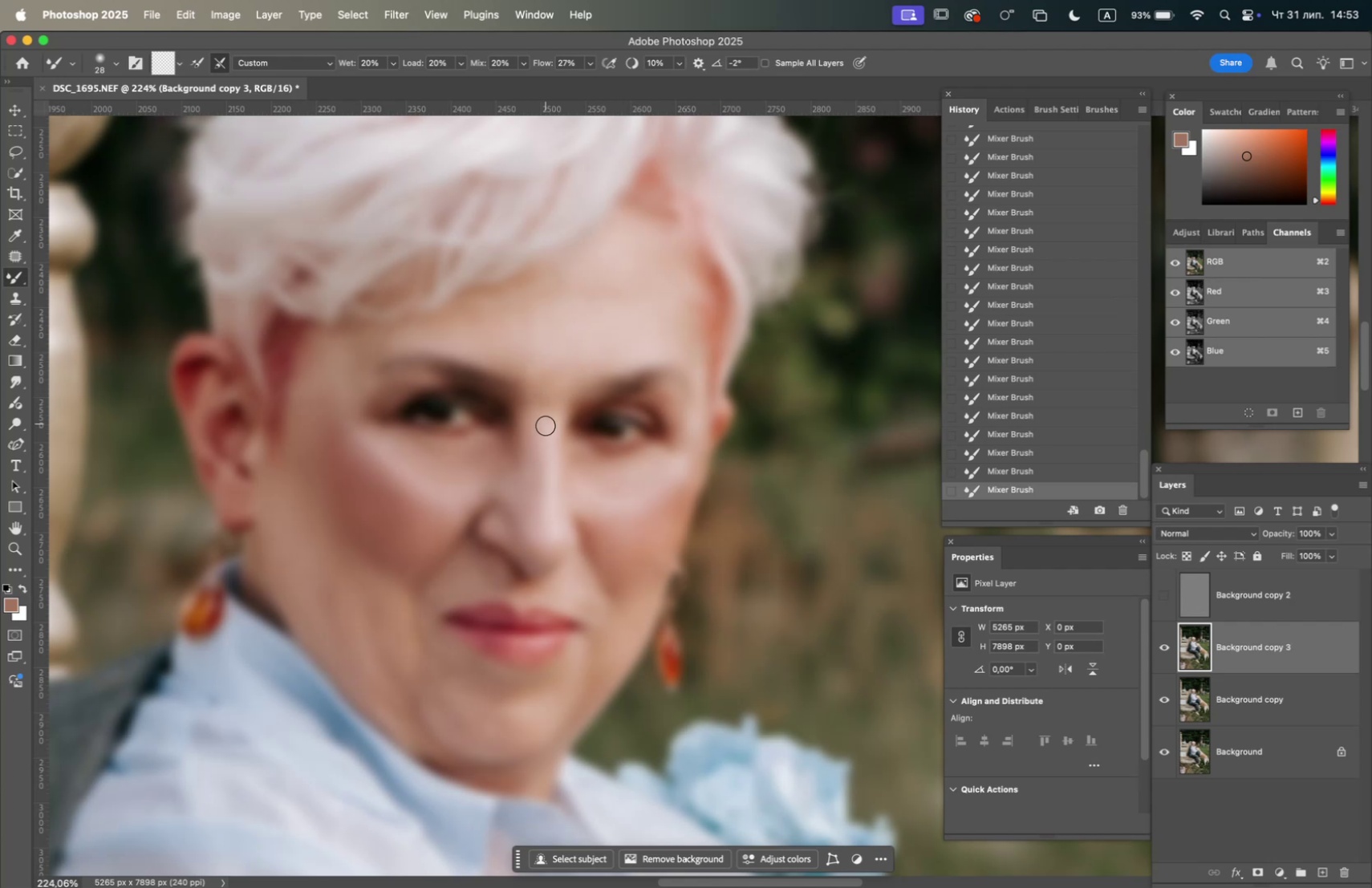 
left_click_drag(start_coordinate=[546, 426], to_coordinate=[543, 386])
 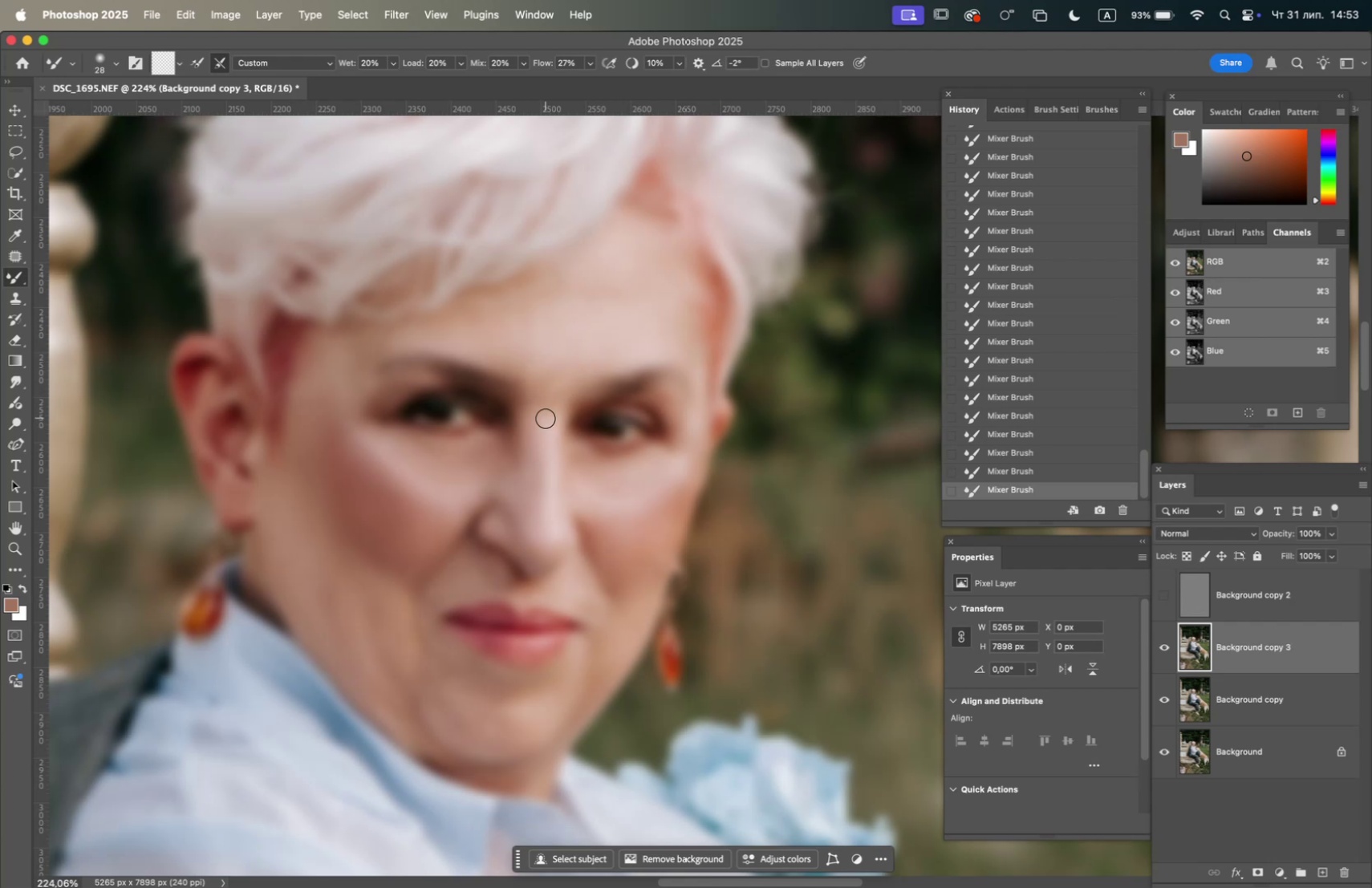 
left_click_drag(start_coordinate=[546, 418], to_coordinate=[544, 385])
 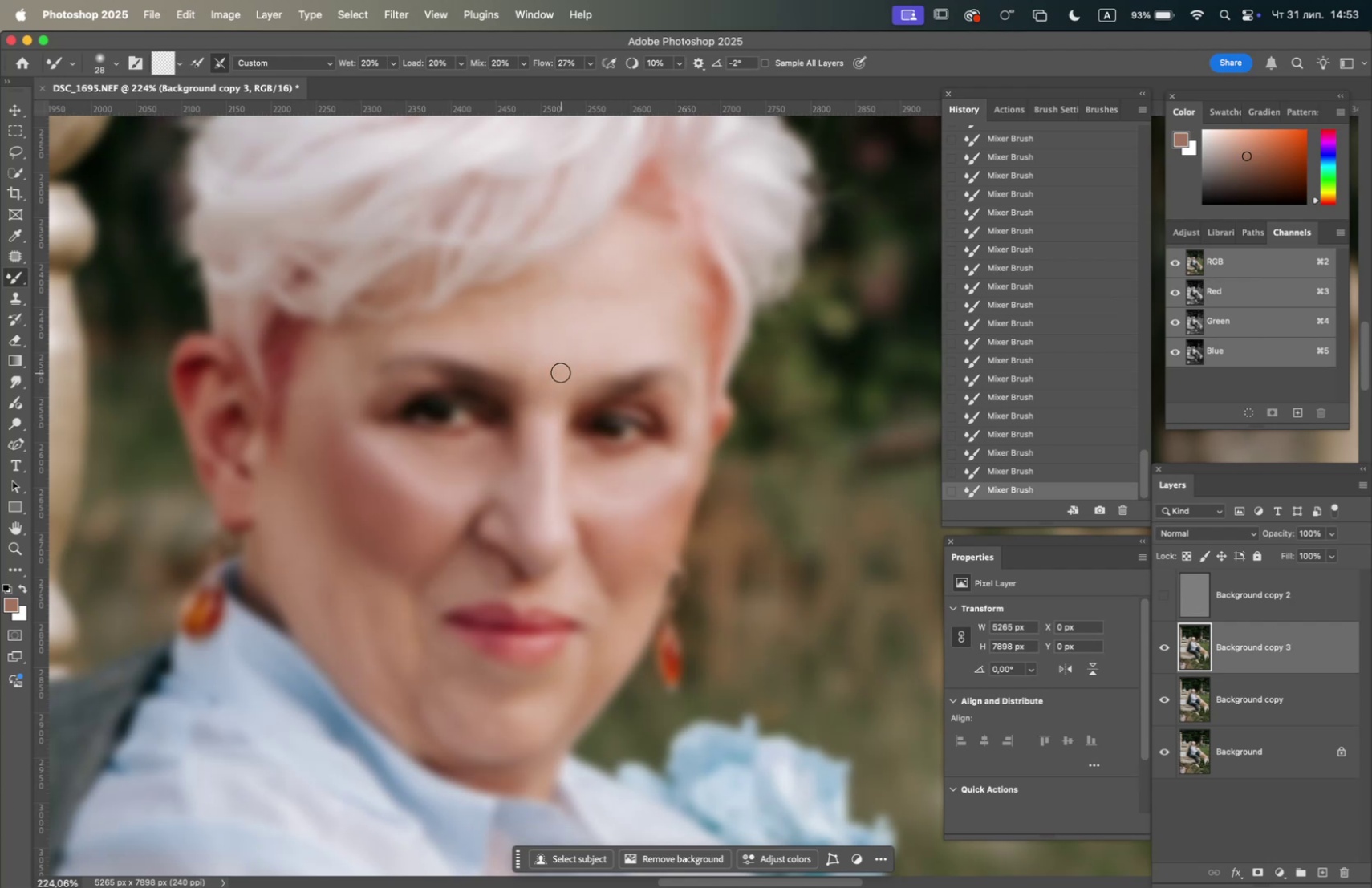 
left_click_drag(start_coordinate=[558, 371], to_coordinate=[548, 413])
 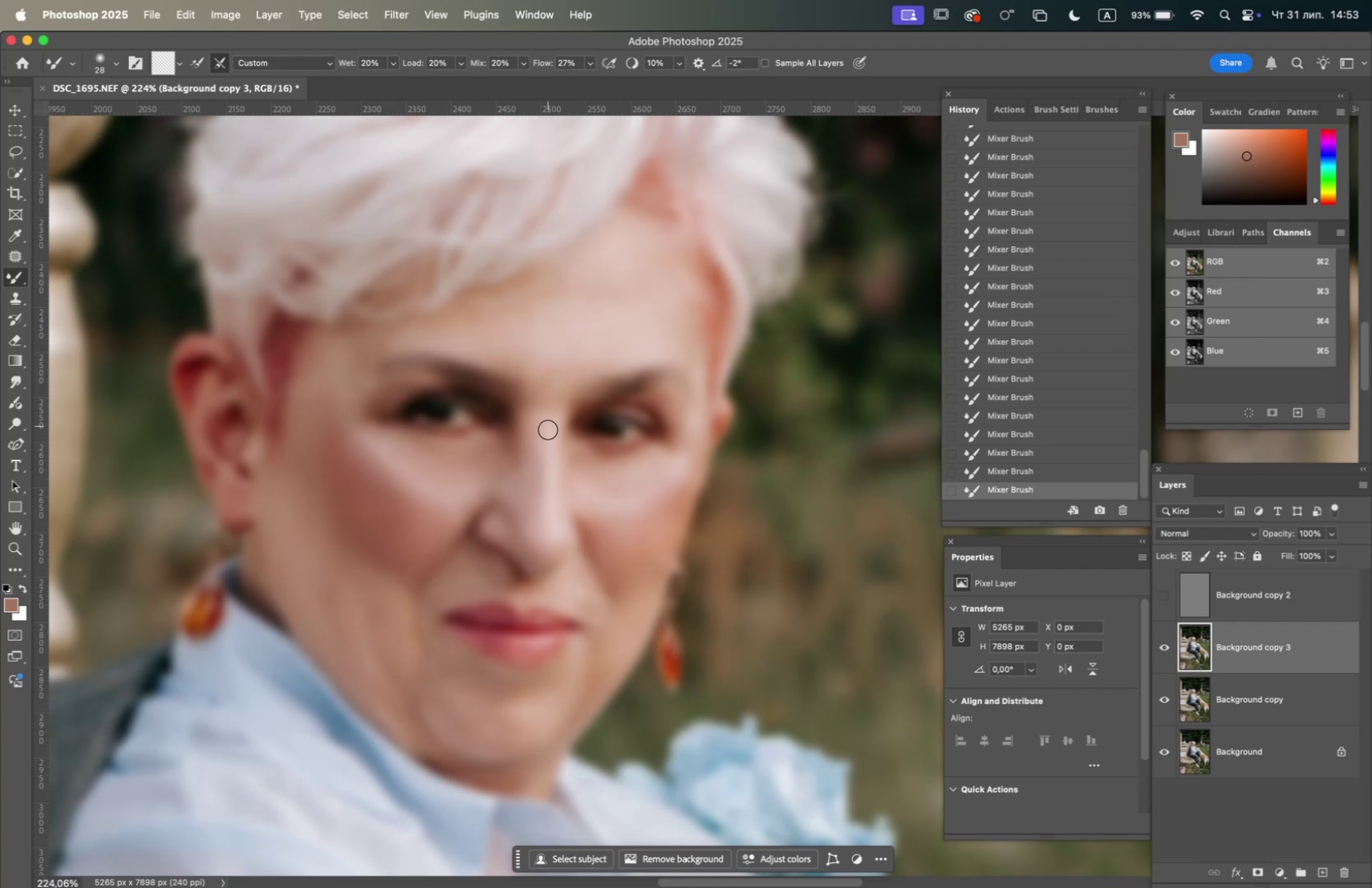 
left_click_drag(start_coordinate=[548, 428], to_coordinate=[512, 355])
 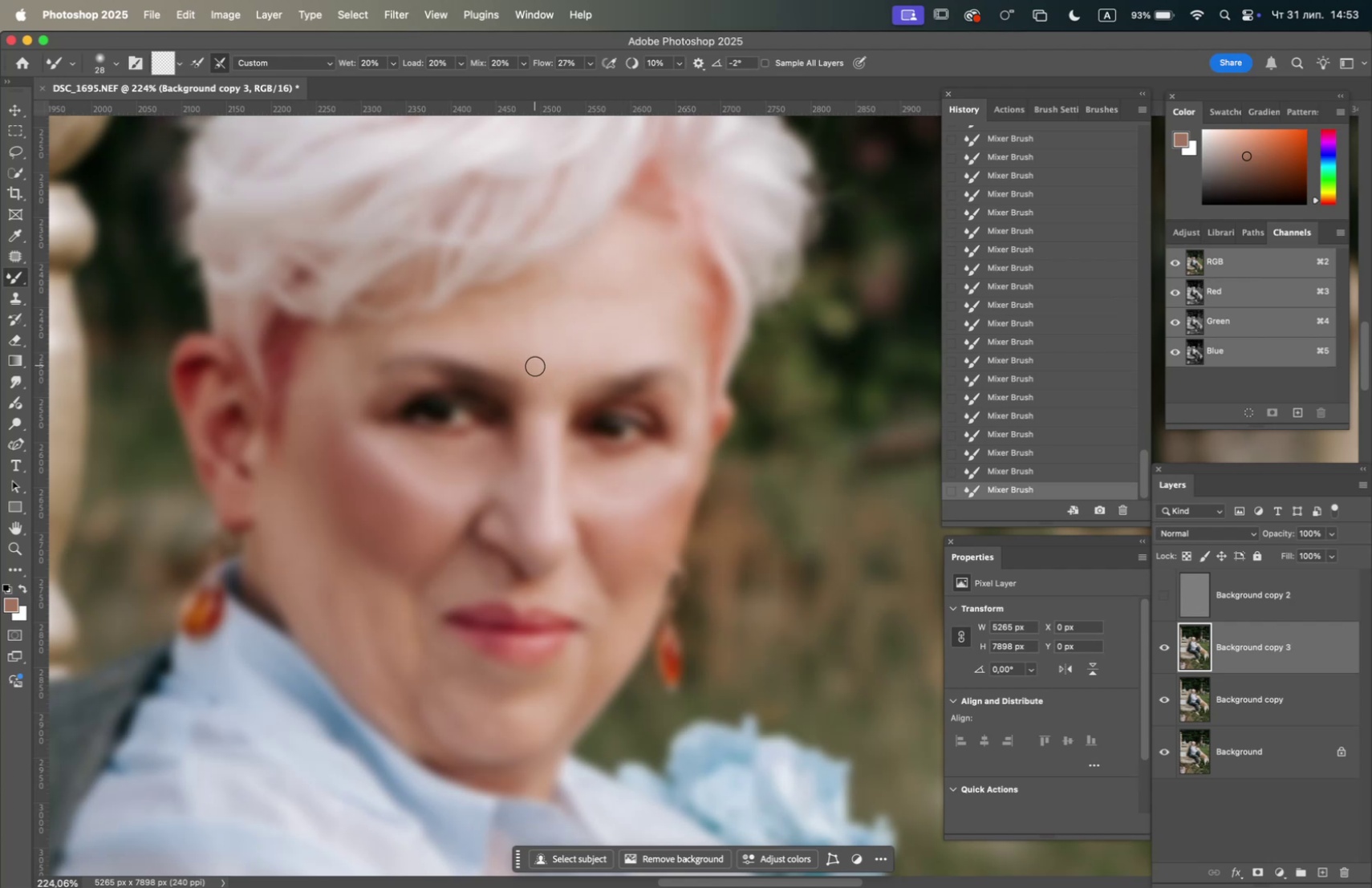 
left_click_drag(start_coordinate=[538, 371], to_coordinate=[501, 357])
 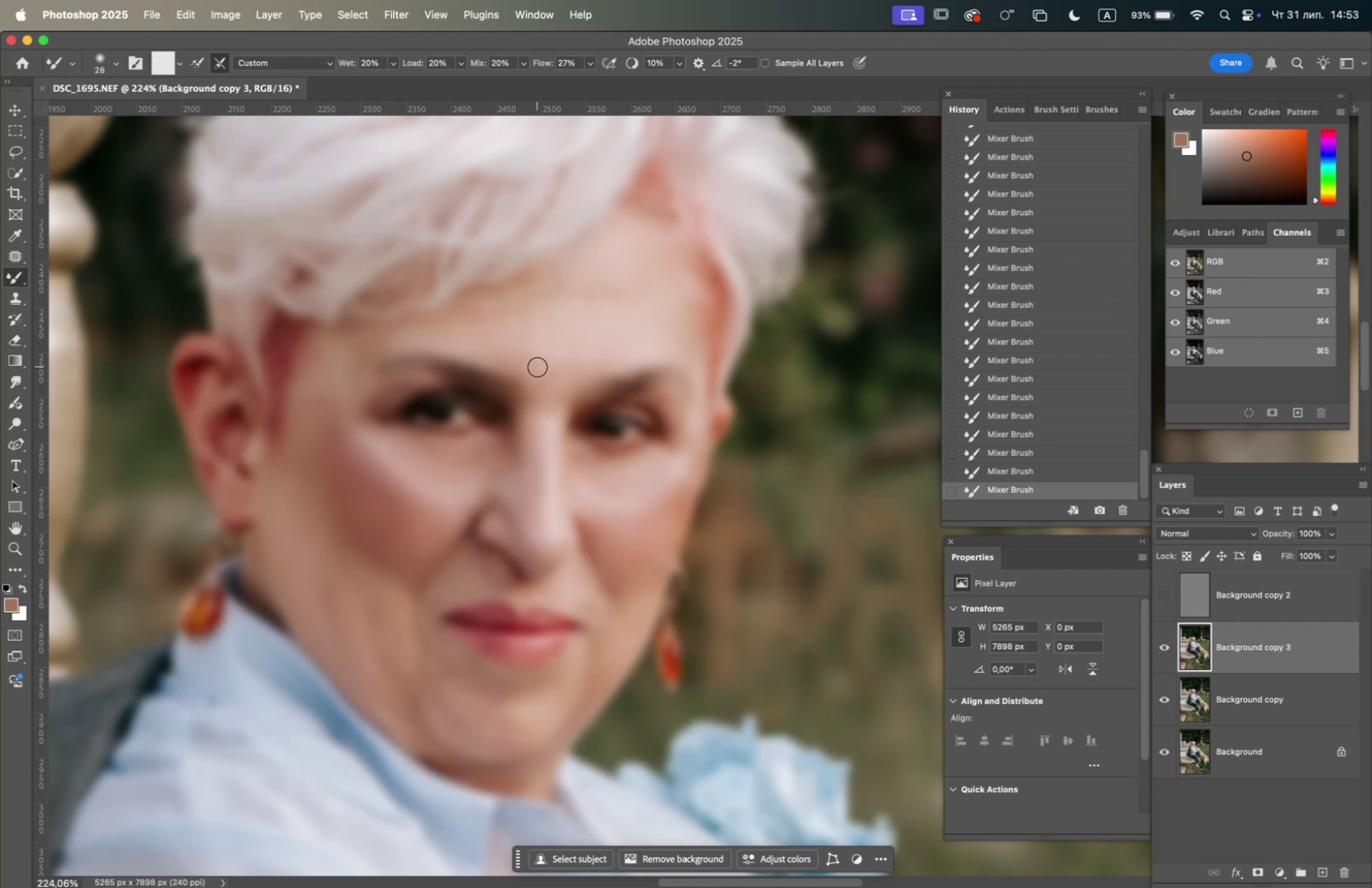 
left_click_drag(start_coordinate=[537, 369], to_coordinate=[497, 363])
 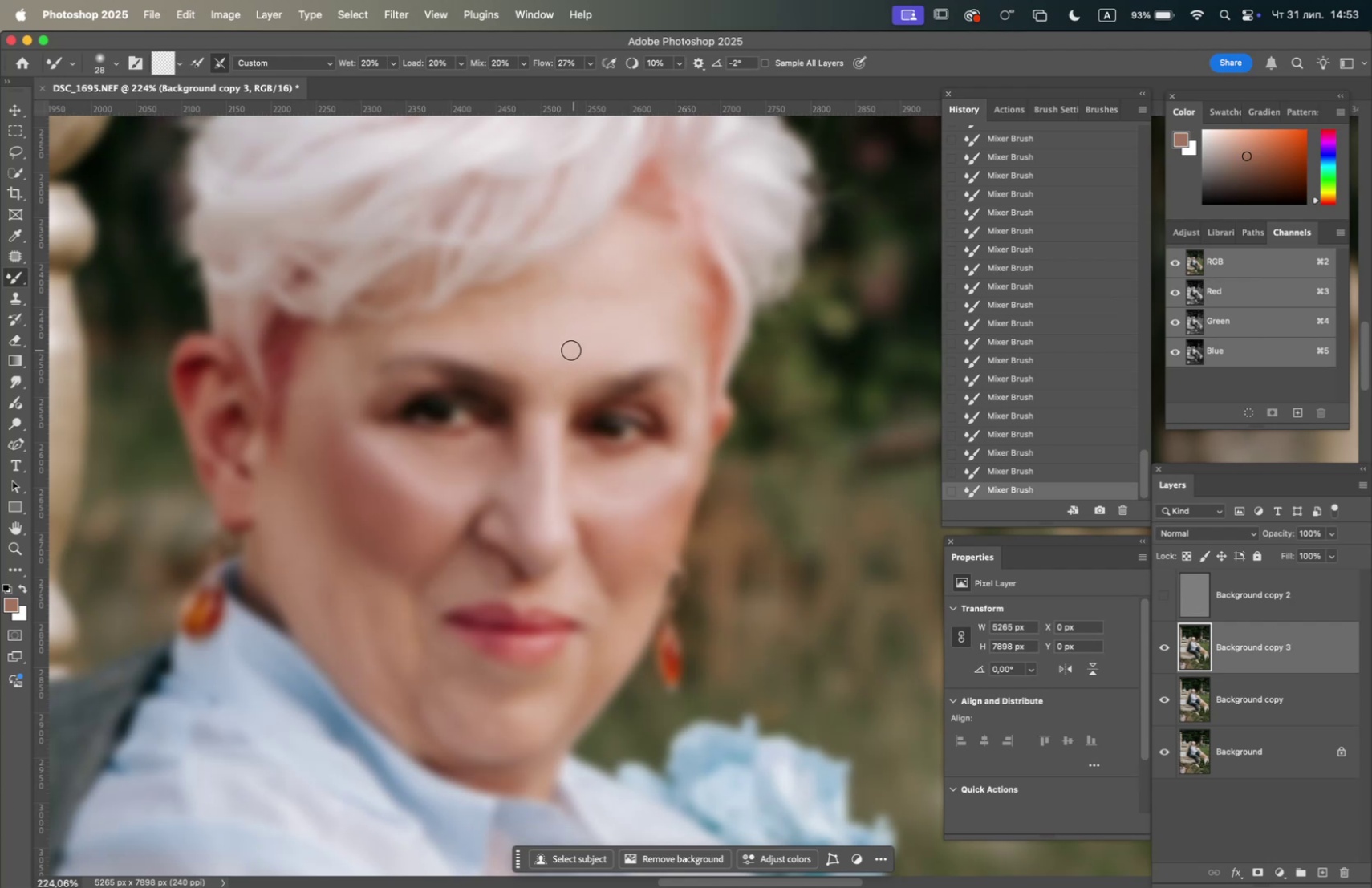 
left_click_drag(start_coordinate=[545, 382], to_coordinate=[515, 375])
 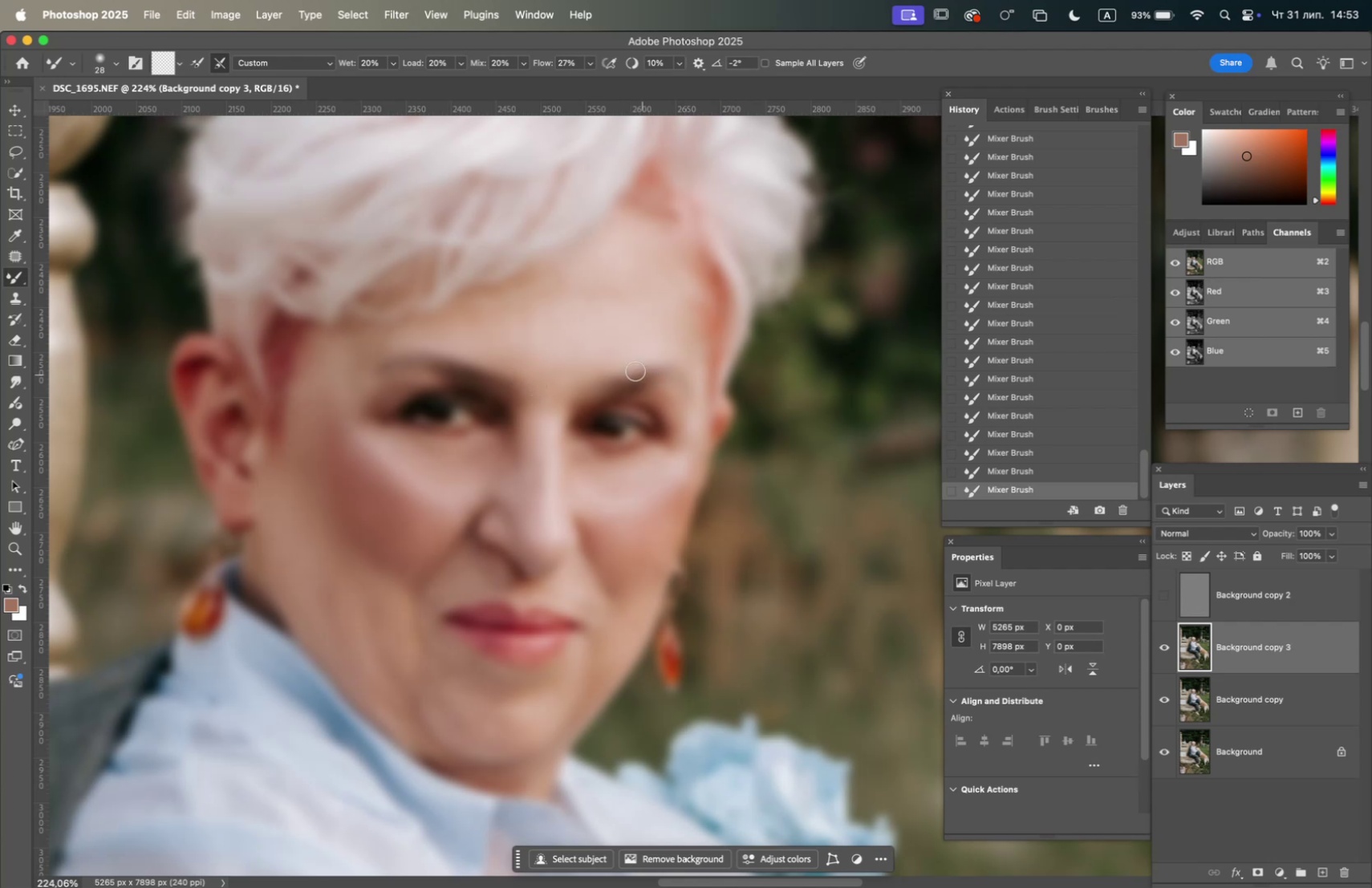 
left_click_drag(start_coordinate=[570, 363], to_coordinate=[604, 363])
 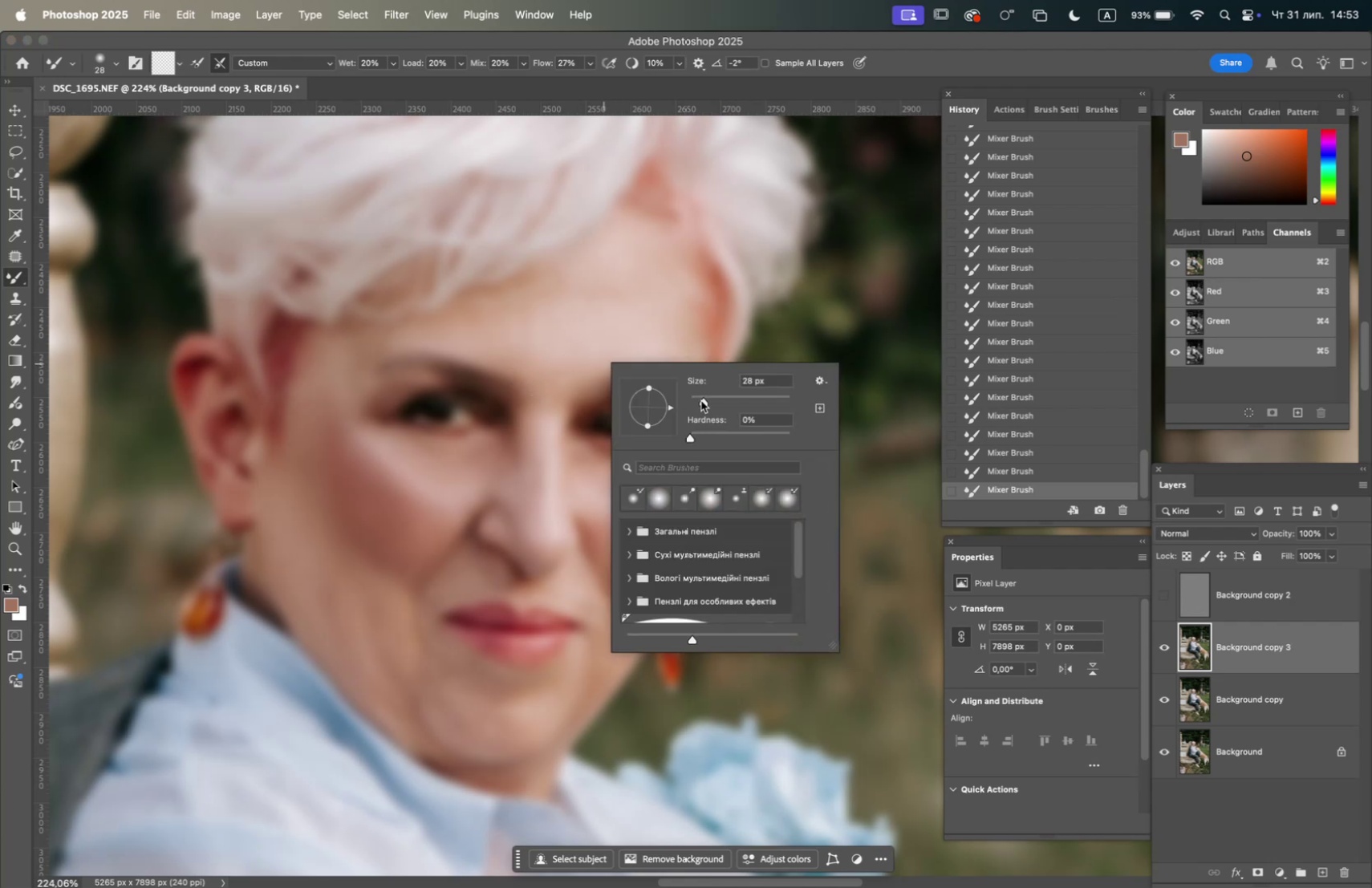 
left_click([716, 400])
 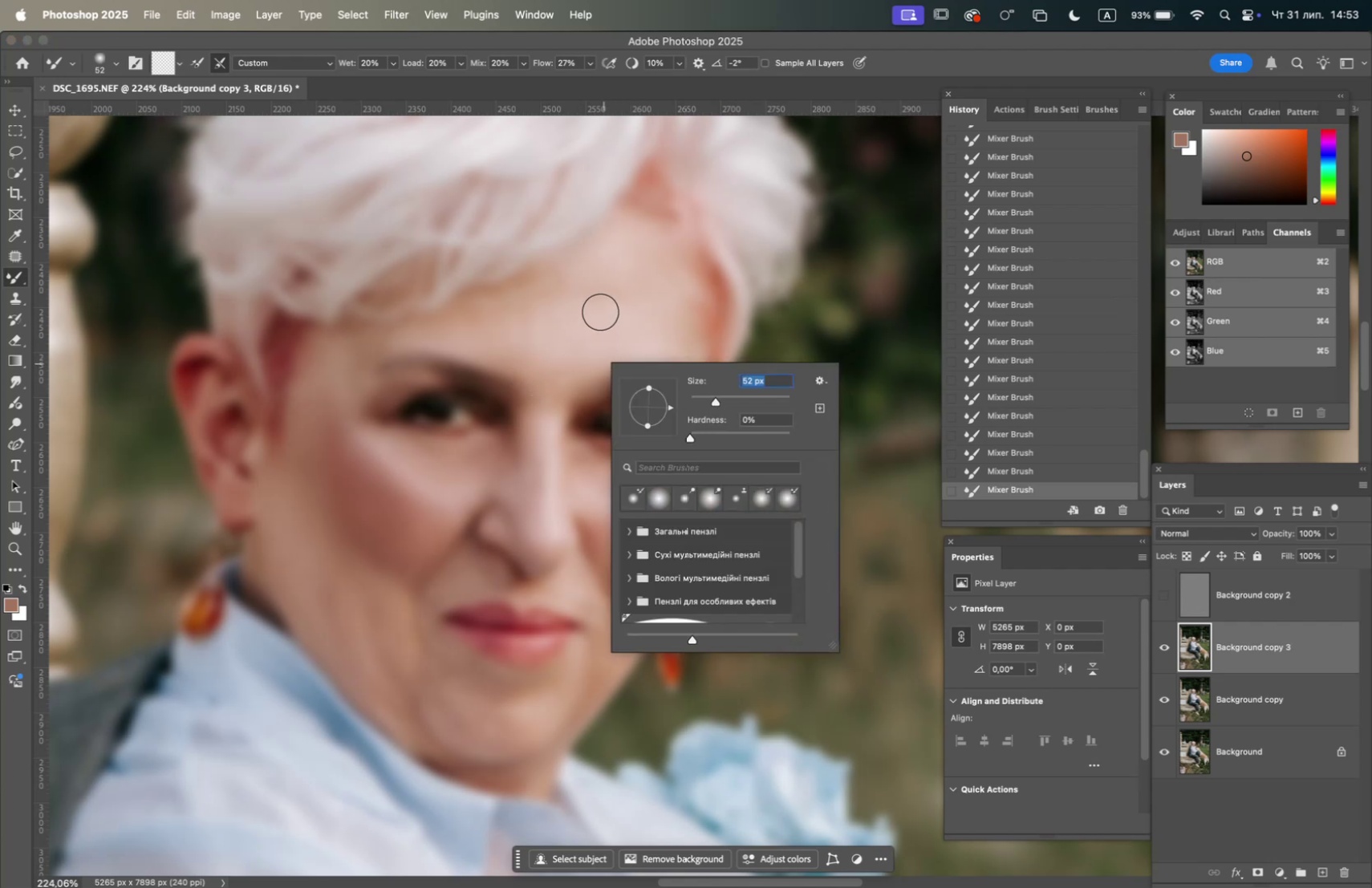 
left_click_drag(start_coordinate=[602, 284], to_coordinate=[630, 289])
 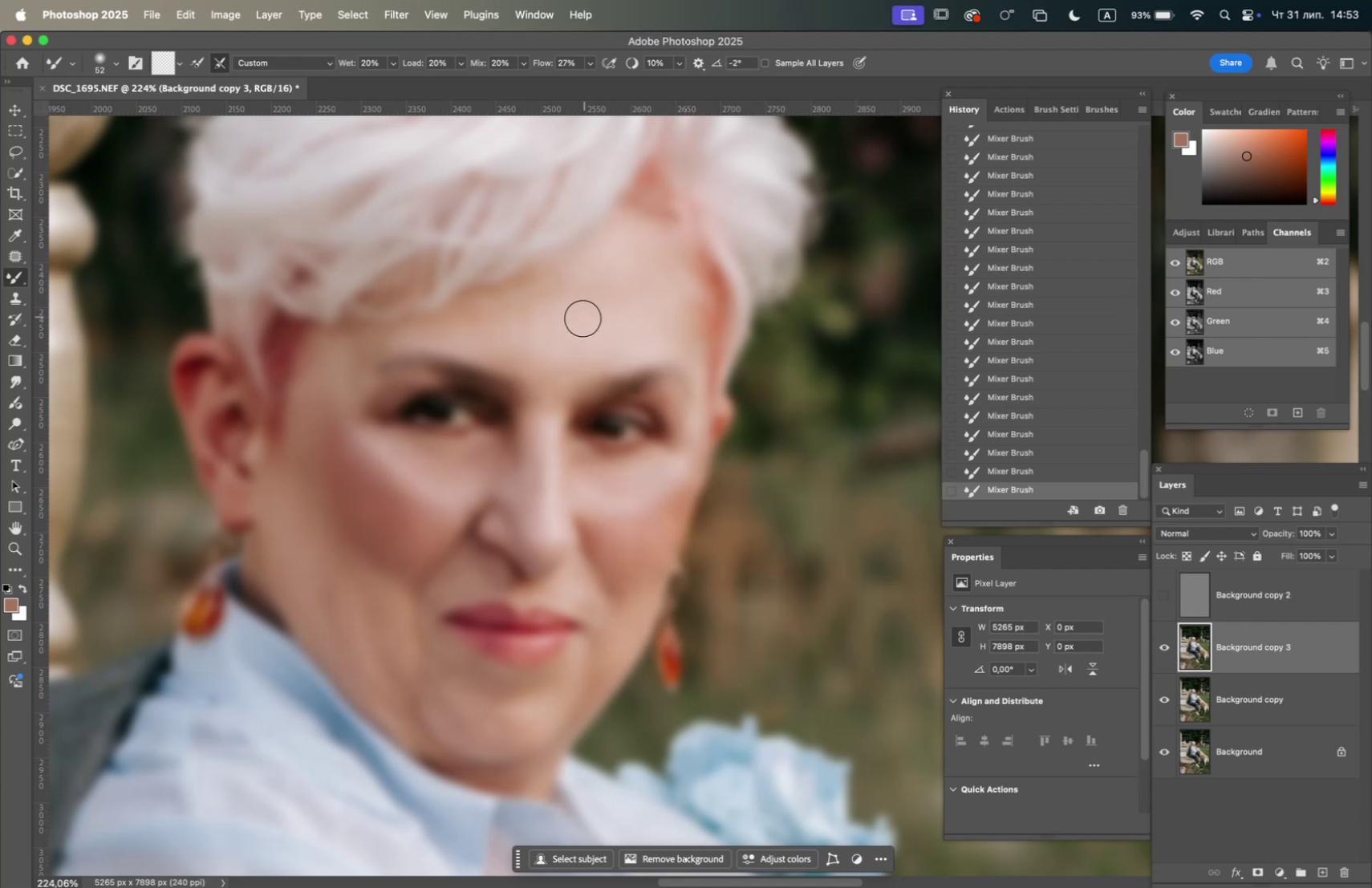 
left_click_drag(start_coordinate=[578, 320], to_coordinate=[499, 316])
 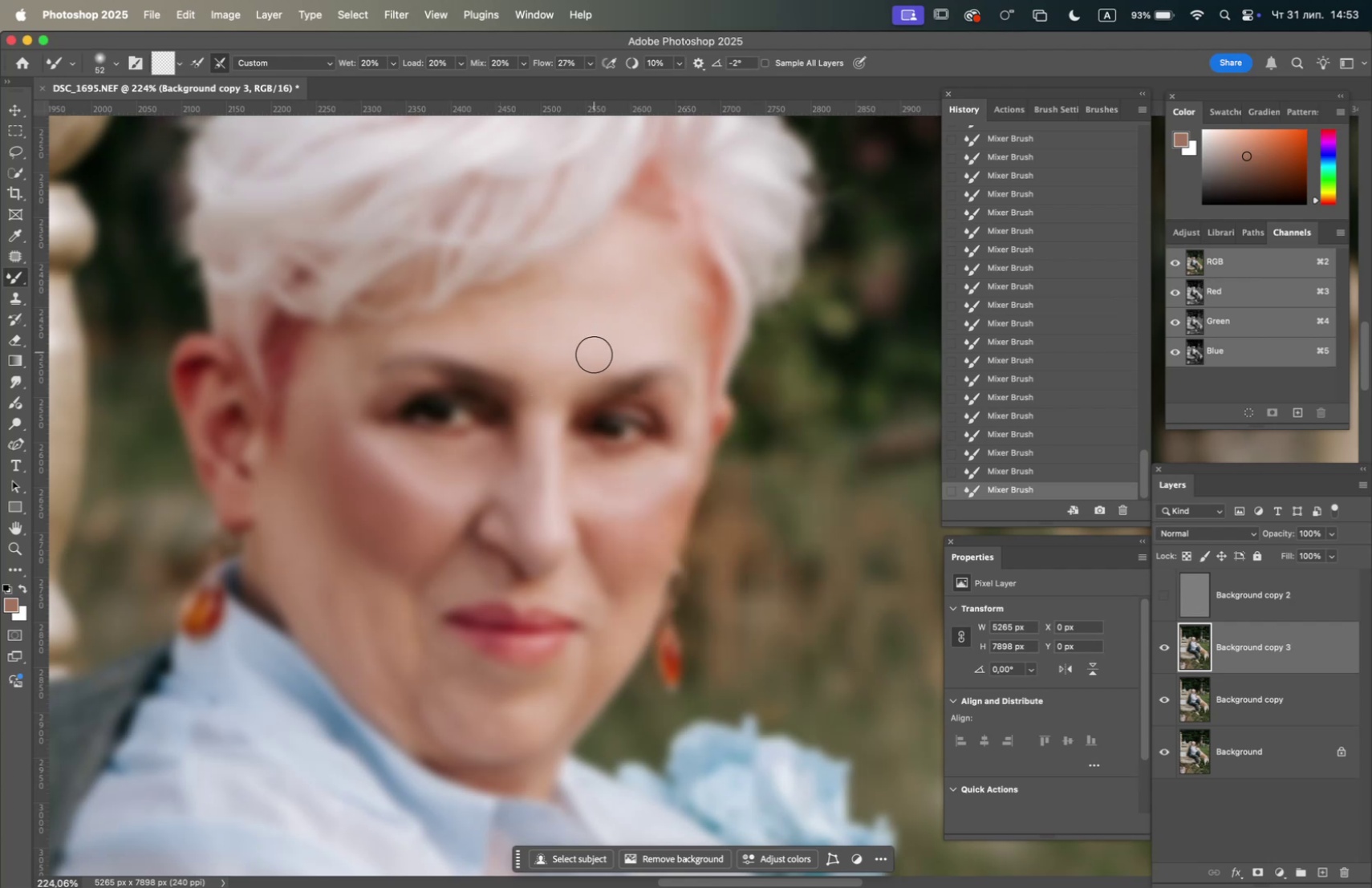 
left_click_drag(start_coordinate=[594, 358], to_coordinate=[534, 365])
 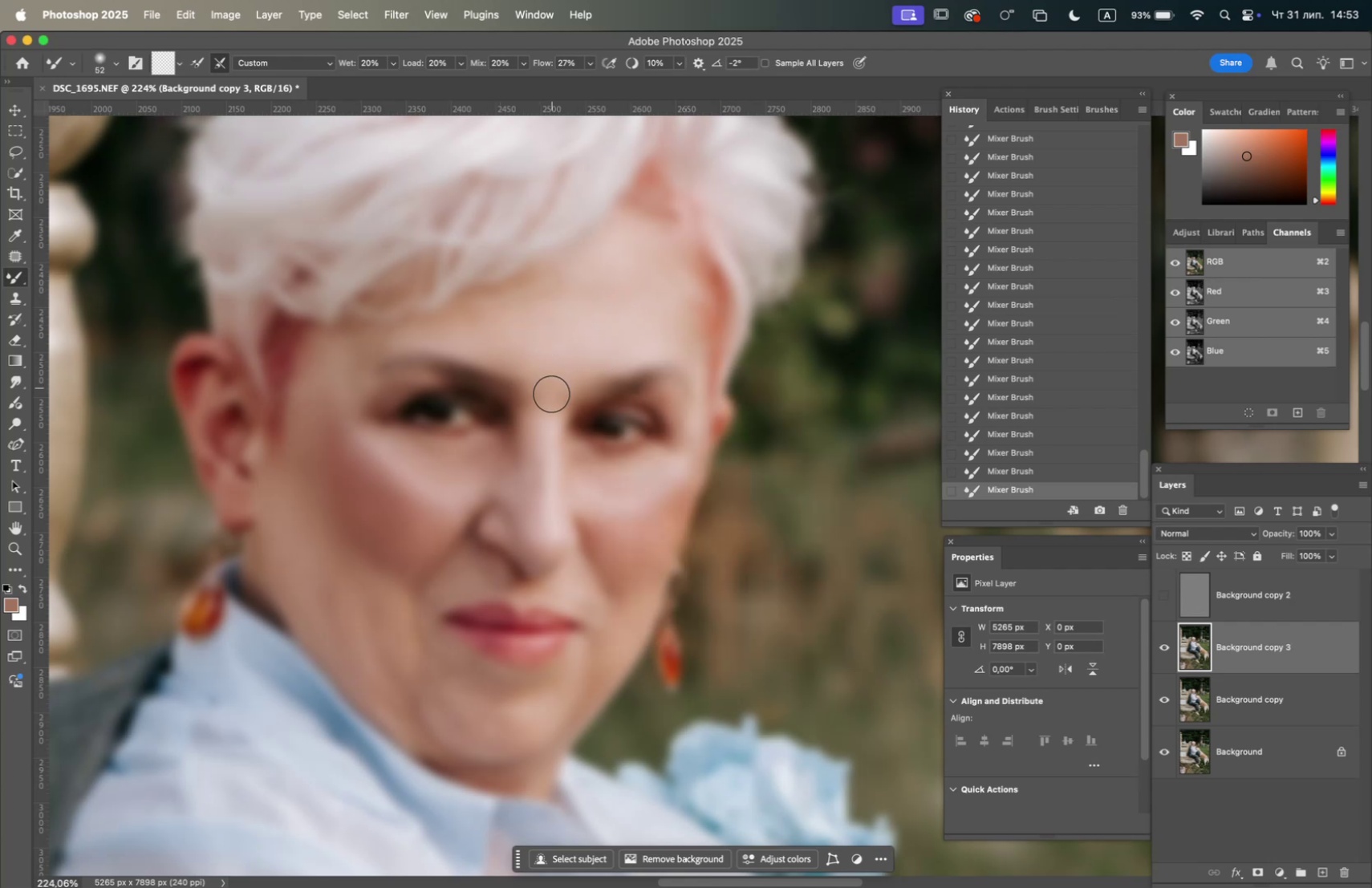 
left_click_drag(start_coordinate=[551, 416], to_coordinate=[544, 394])
 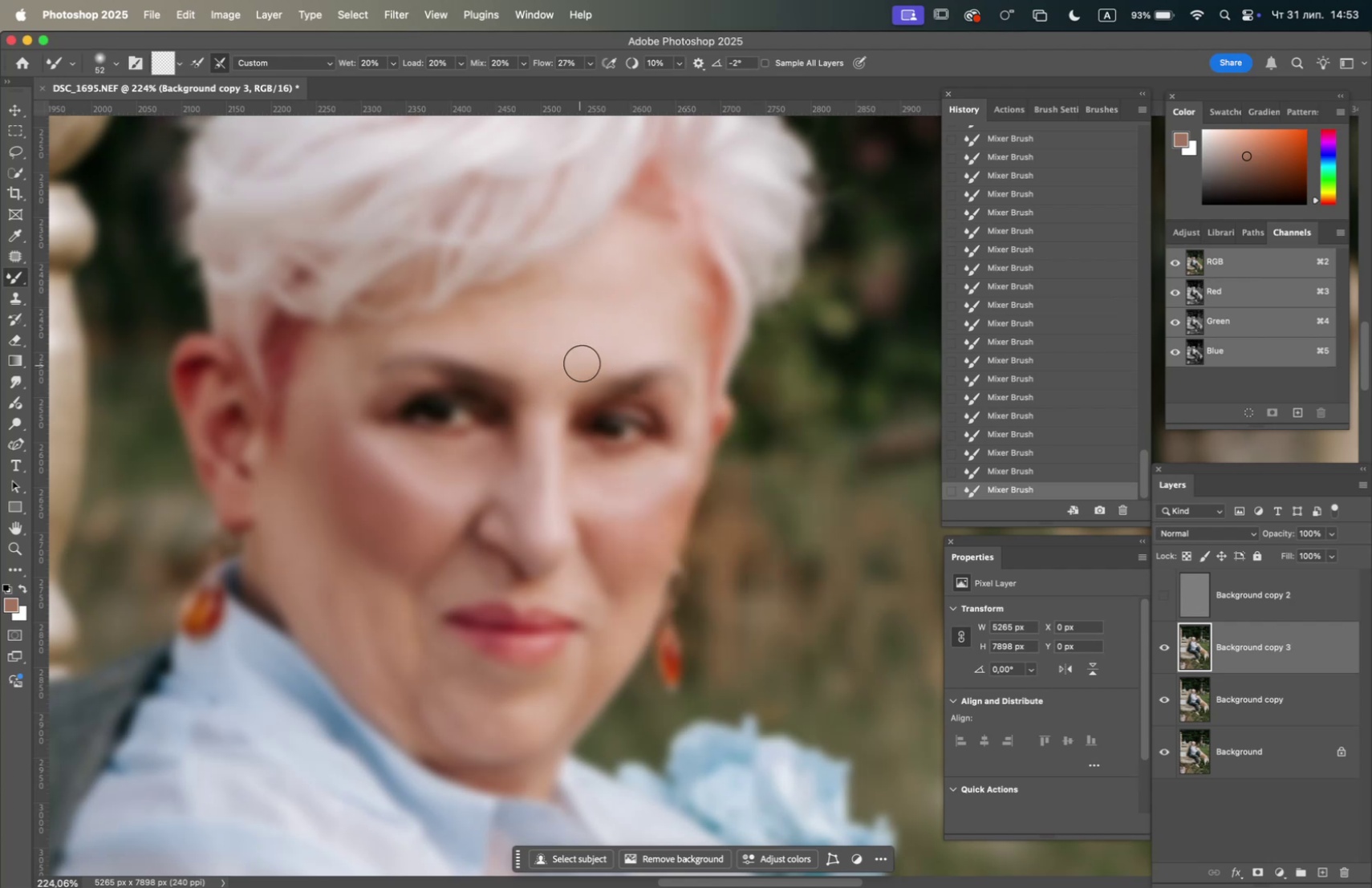 
left_click_drag(start_coordinate=[578, 363], to_coordinate=[487, 338])
 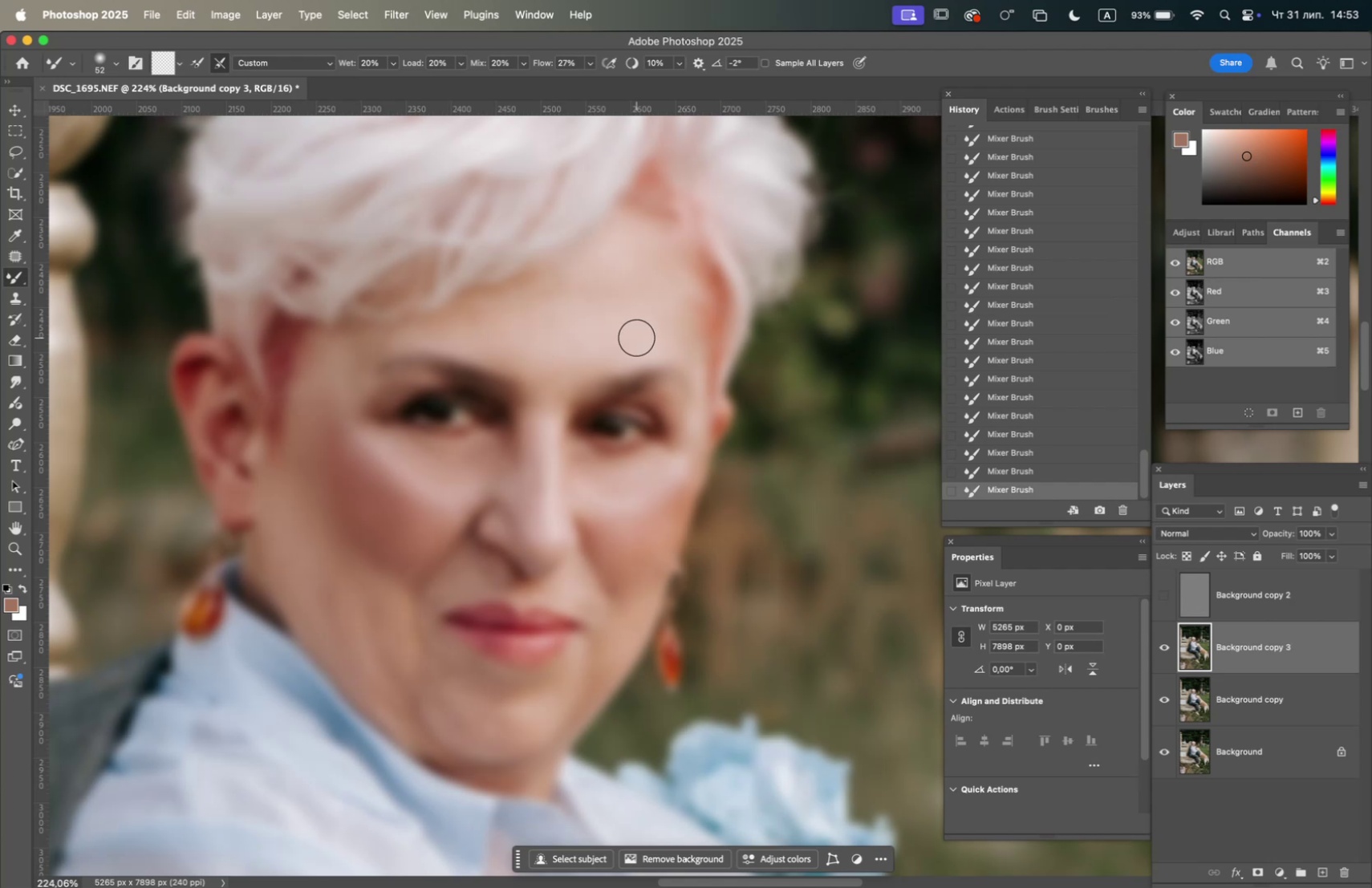 
left_click_drag(start_coordinate=[619, 336], to_coordinate=[513, 347])
 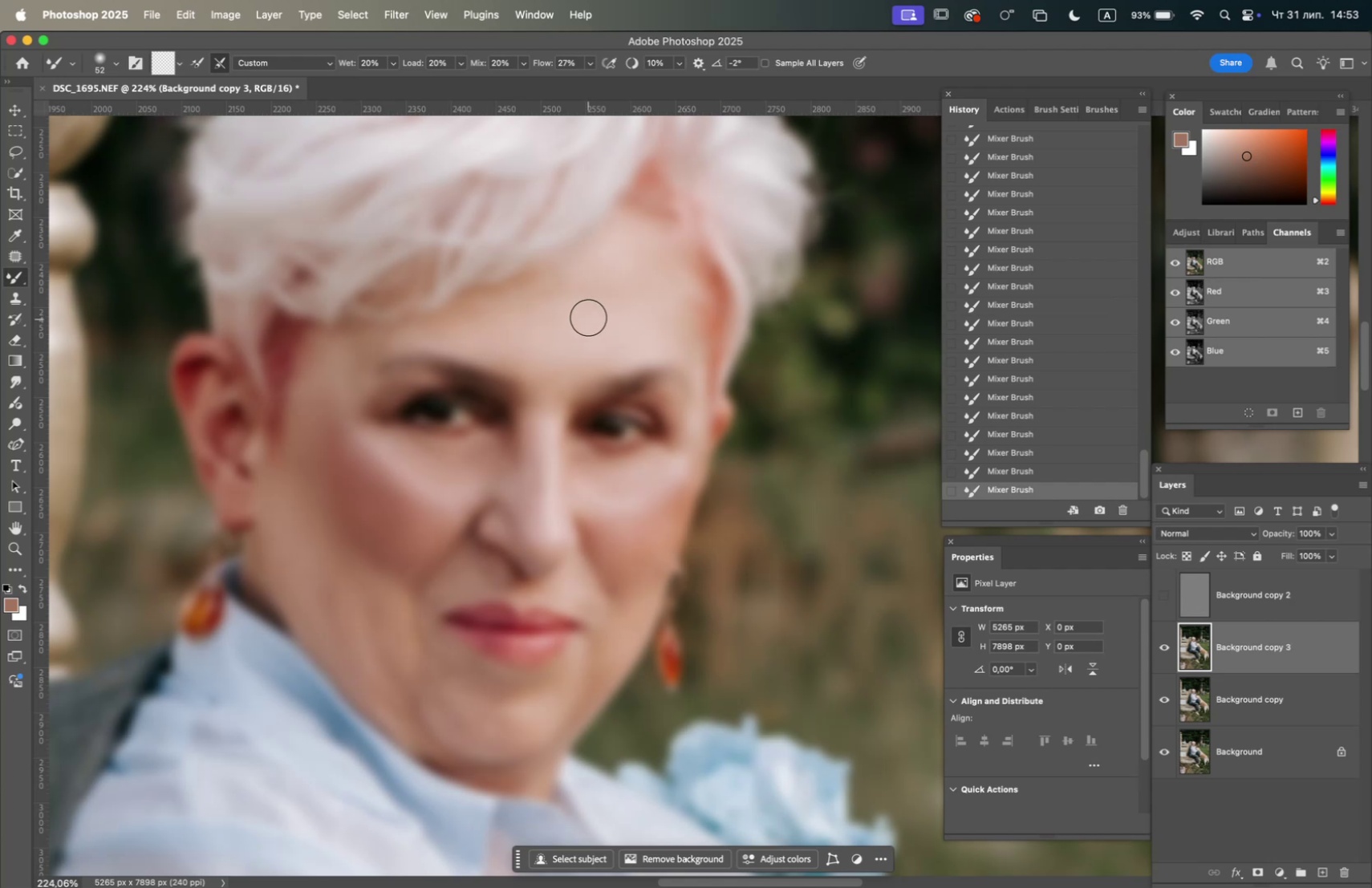 
left_click_drag(start_coordinate=[582, 309], to_coordinate=[481, 306])
 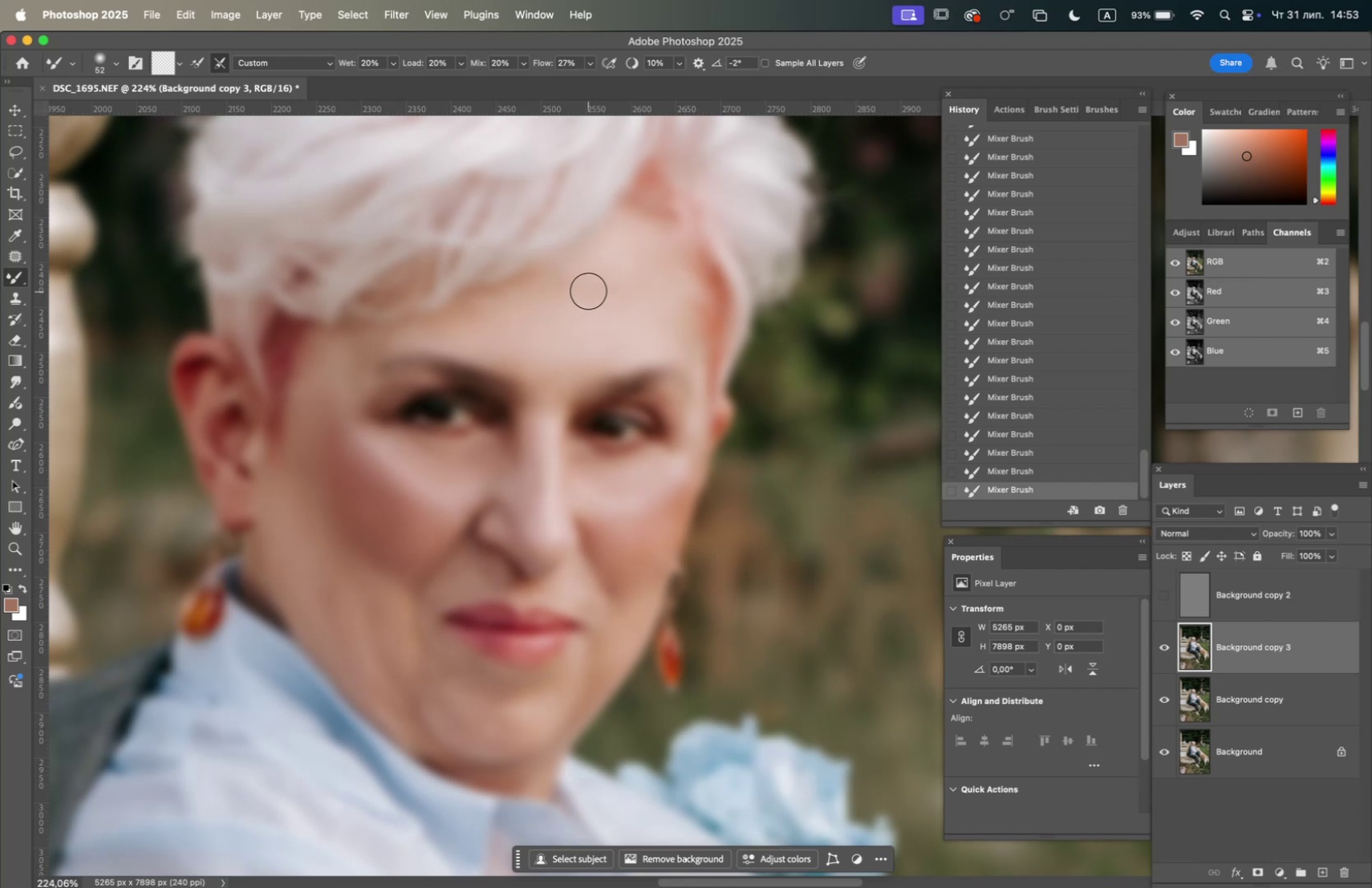 
left_click_drag(start_coordinate=[570, 295], to_coordinate=[468, 324])
 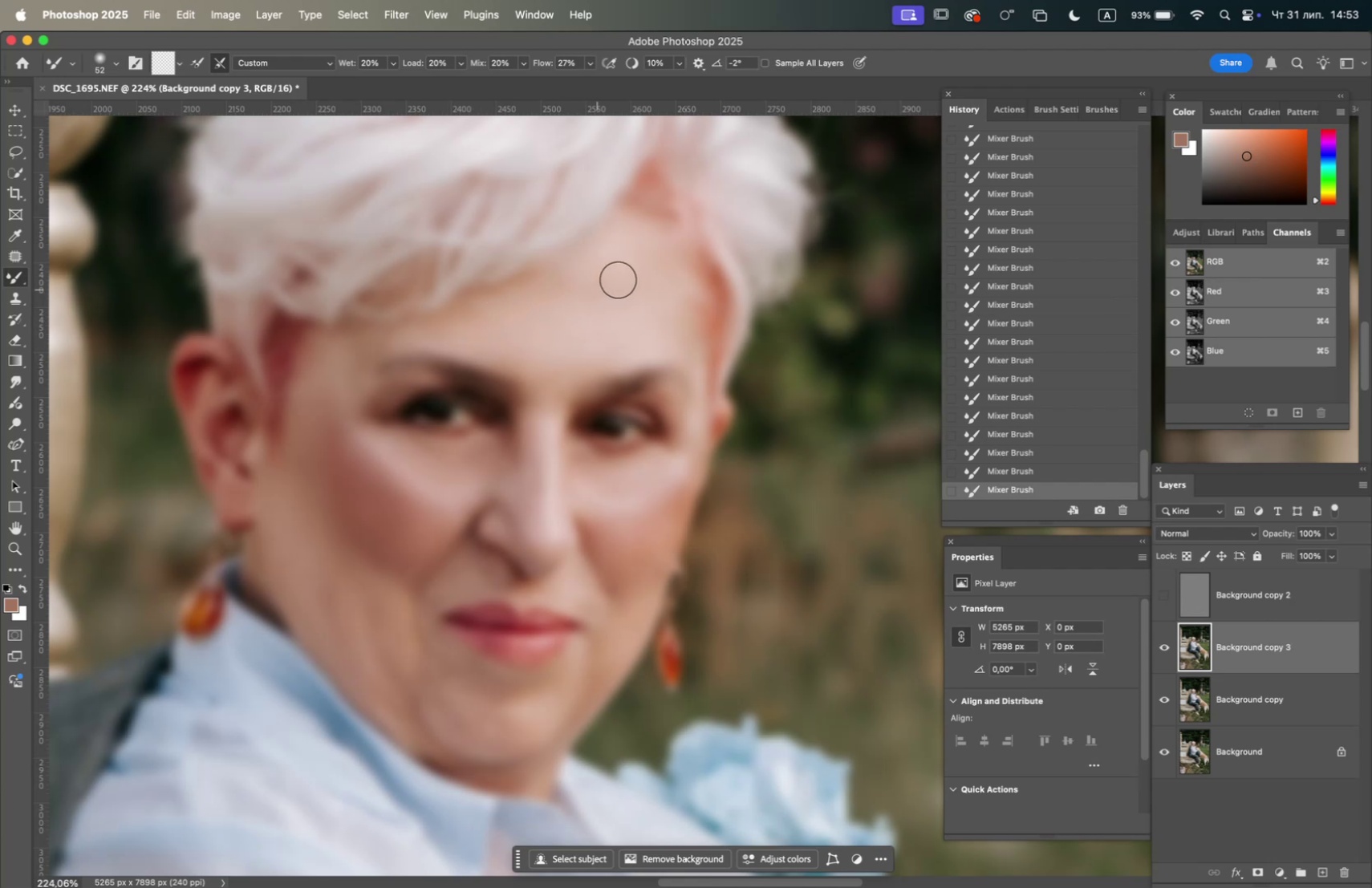 
left_click_drag(start_coordinate=[617, 281], to_coordinate=[603, 306])
 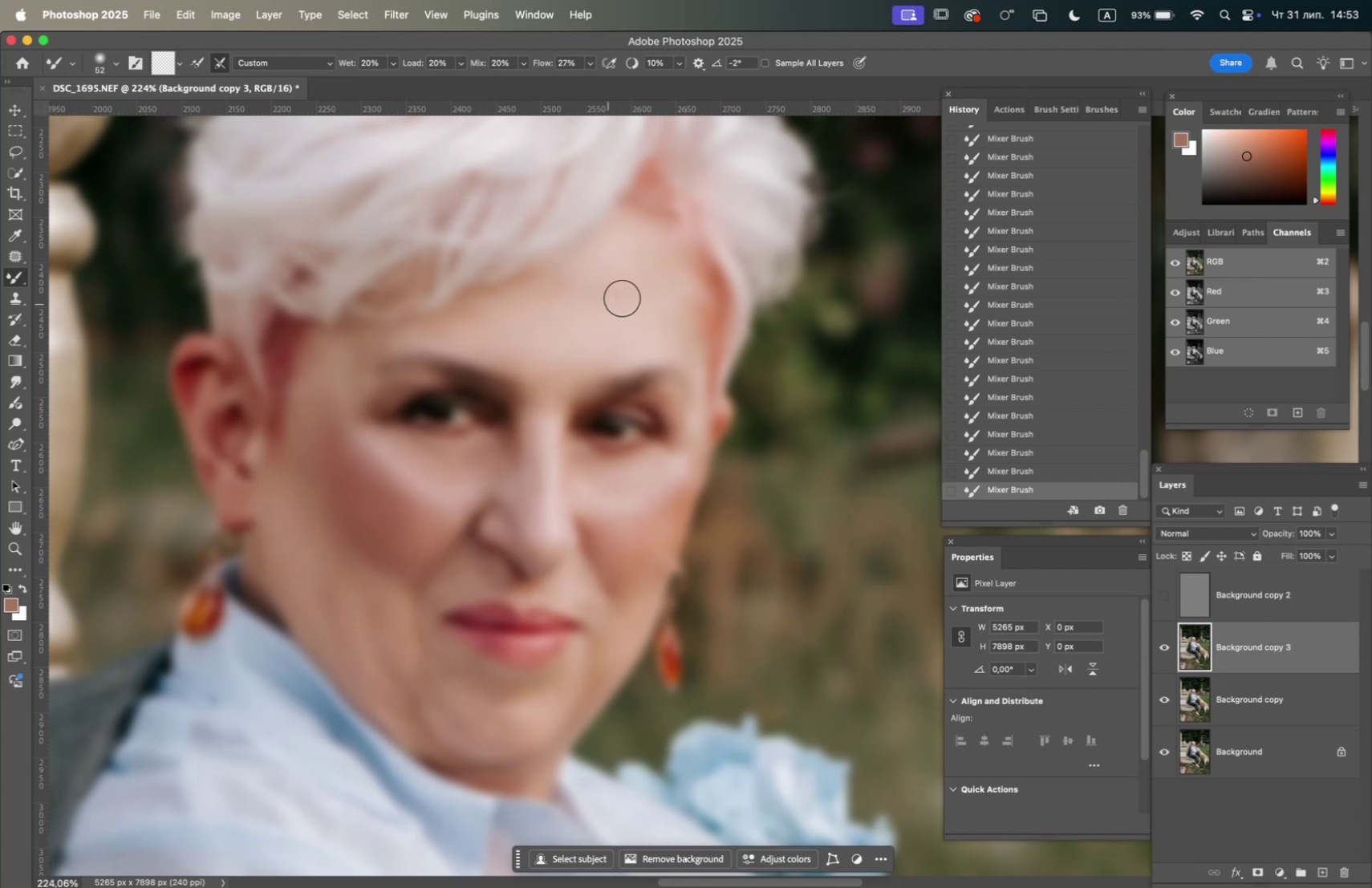 
left_click_drag(start_coordinate=[631, 293], to_coordinate=[660, 308])
 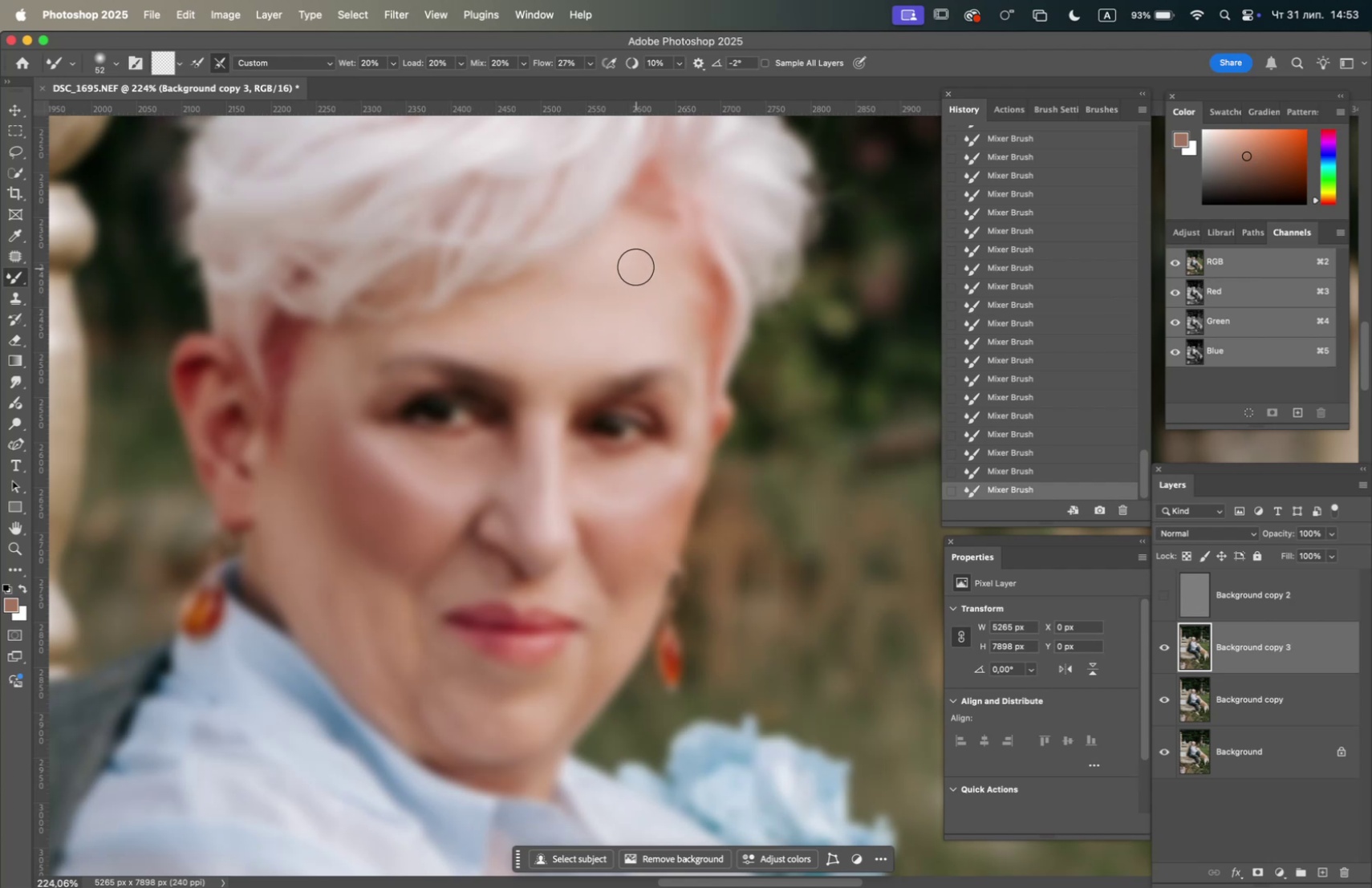 
left_click_drag(start_coordinate=[622, 264], to_coordinate=[585, 299])
 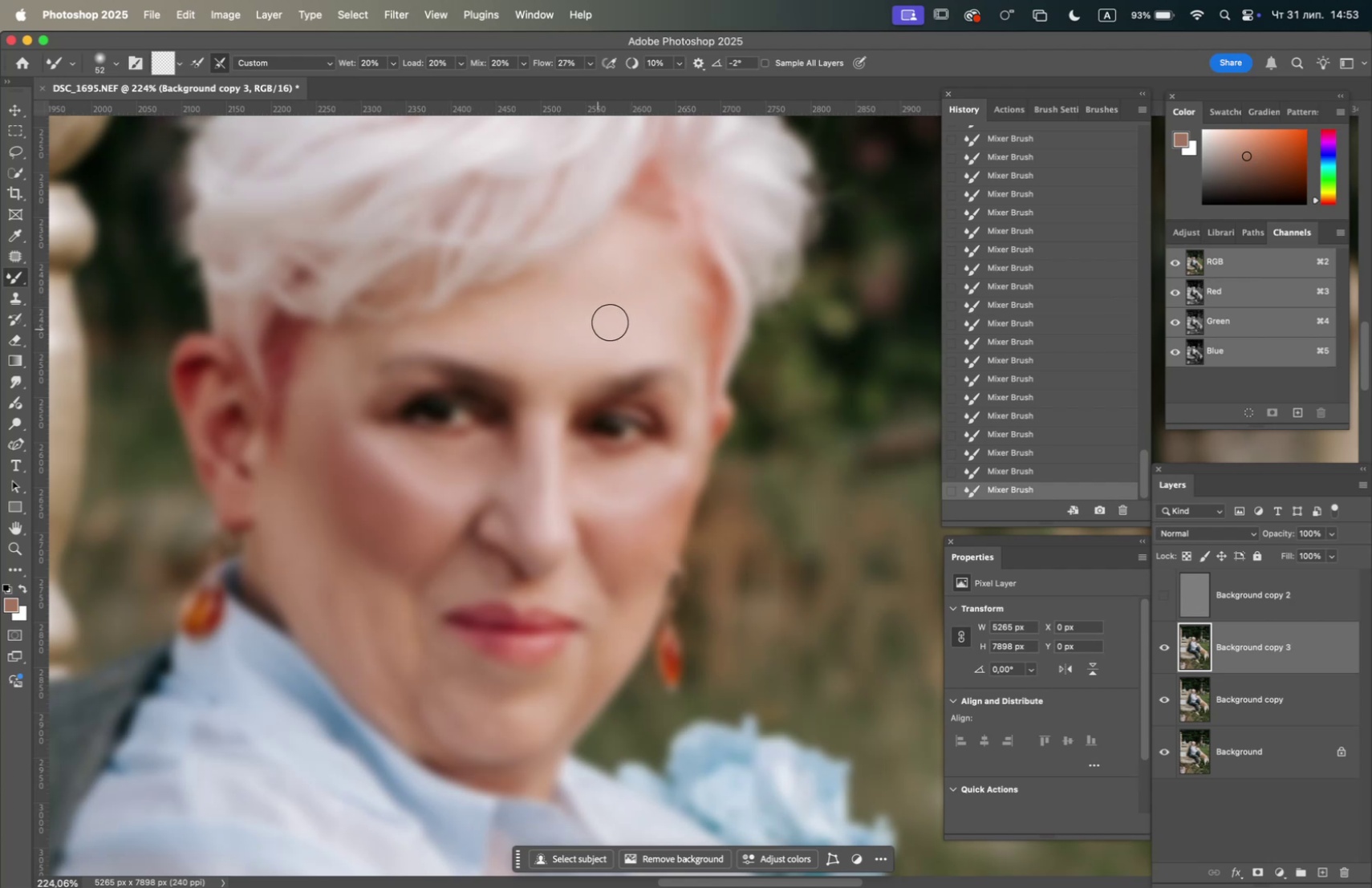 
left_click_drag(start_coordinate=[641, 253], to_coordinate=[667, 274])
 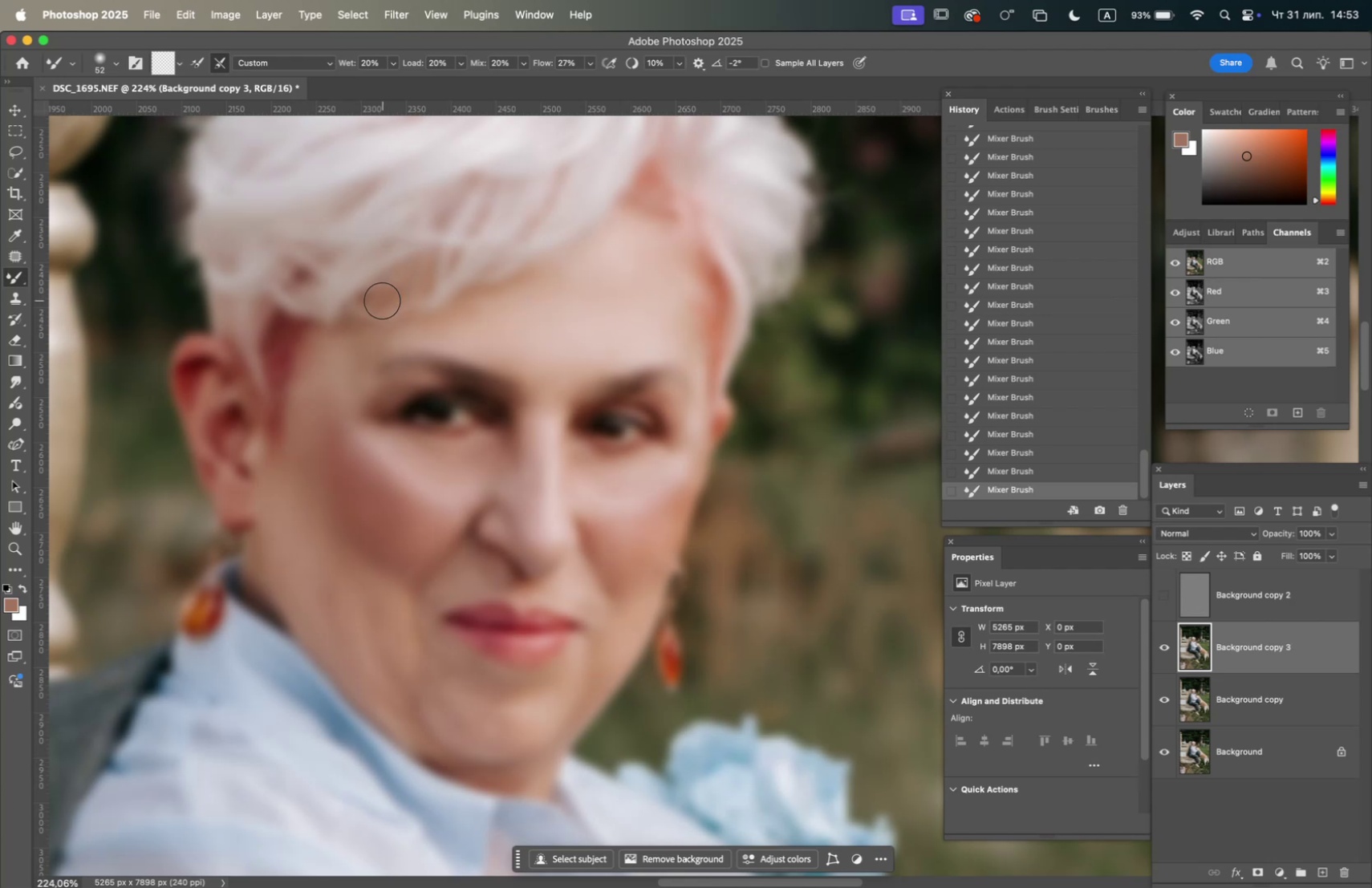 
wait(7.01)
 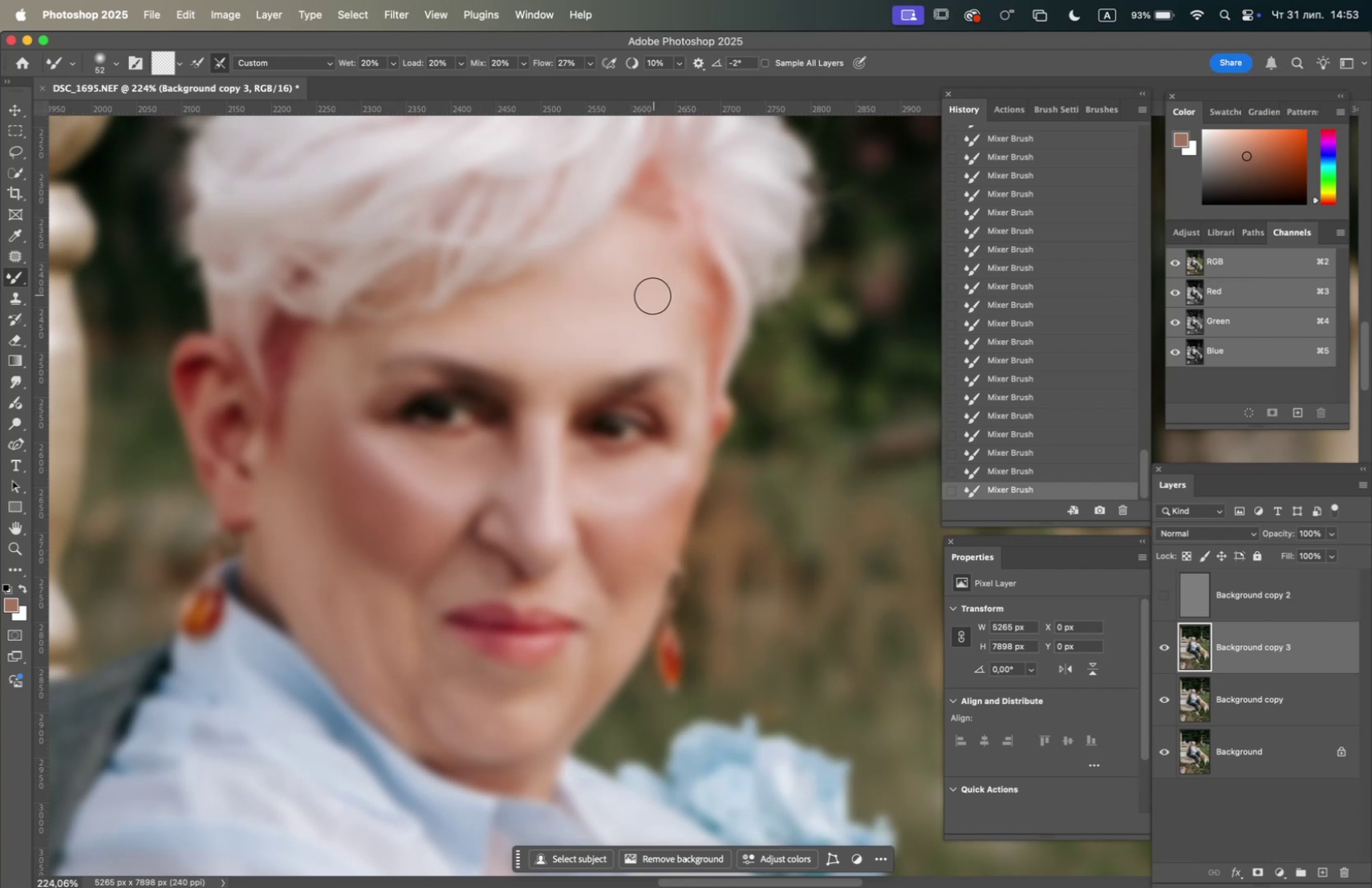 
left_click_drag(start_coordinate=[380, 554], to_coordinate=[354, 553])
 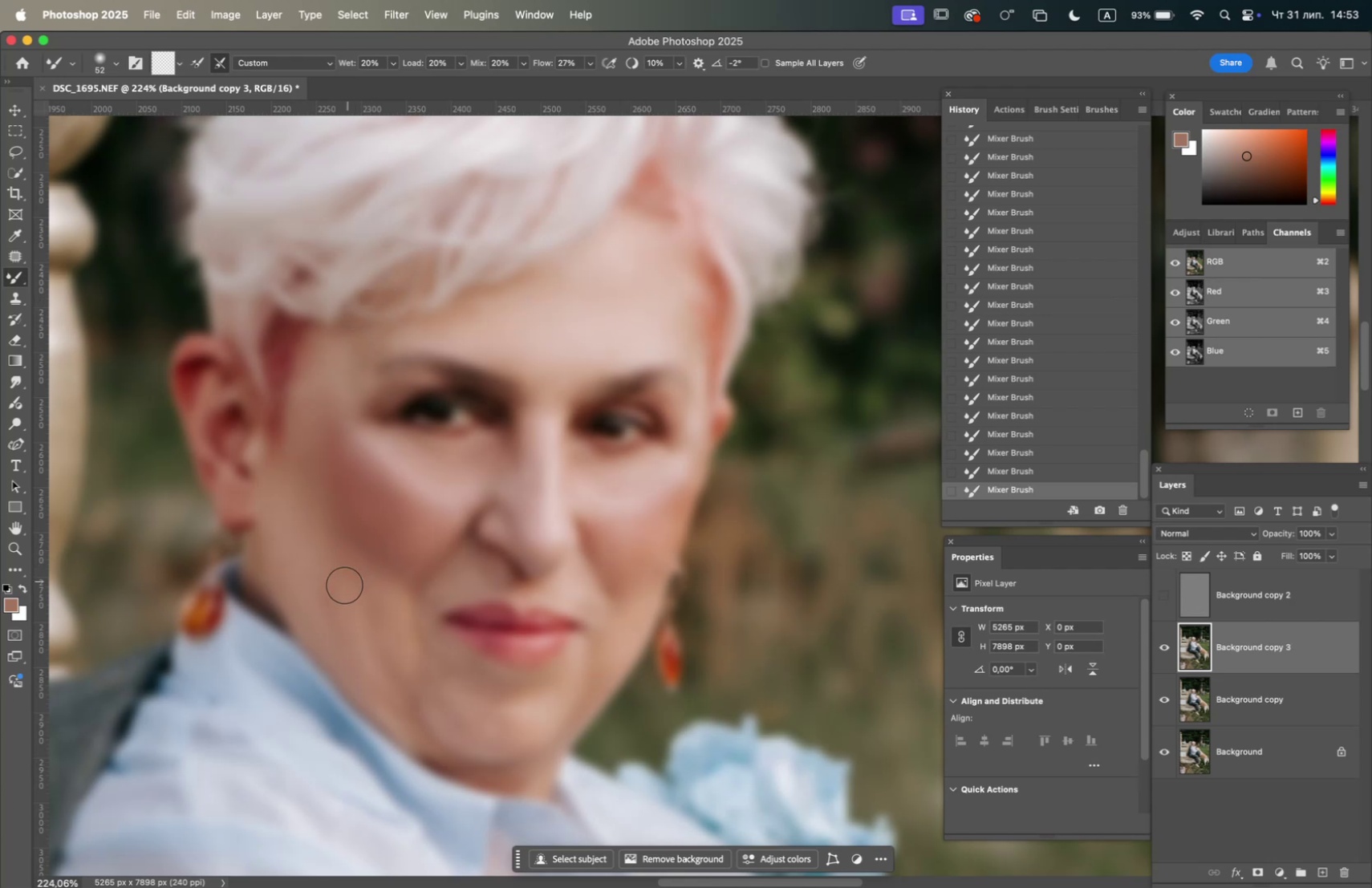 
left_click_drag(start_coordinate=[343, 572], to_coordinate=[335, 509])
 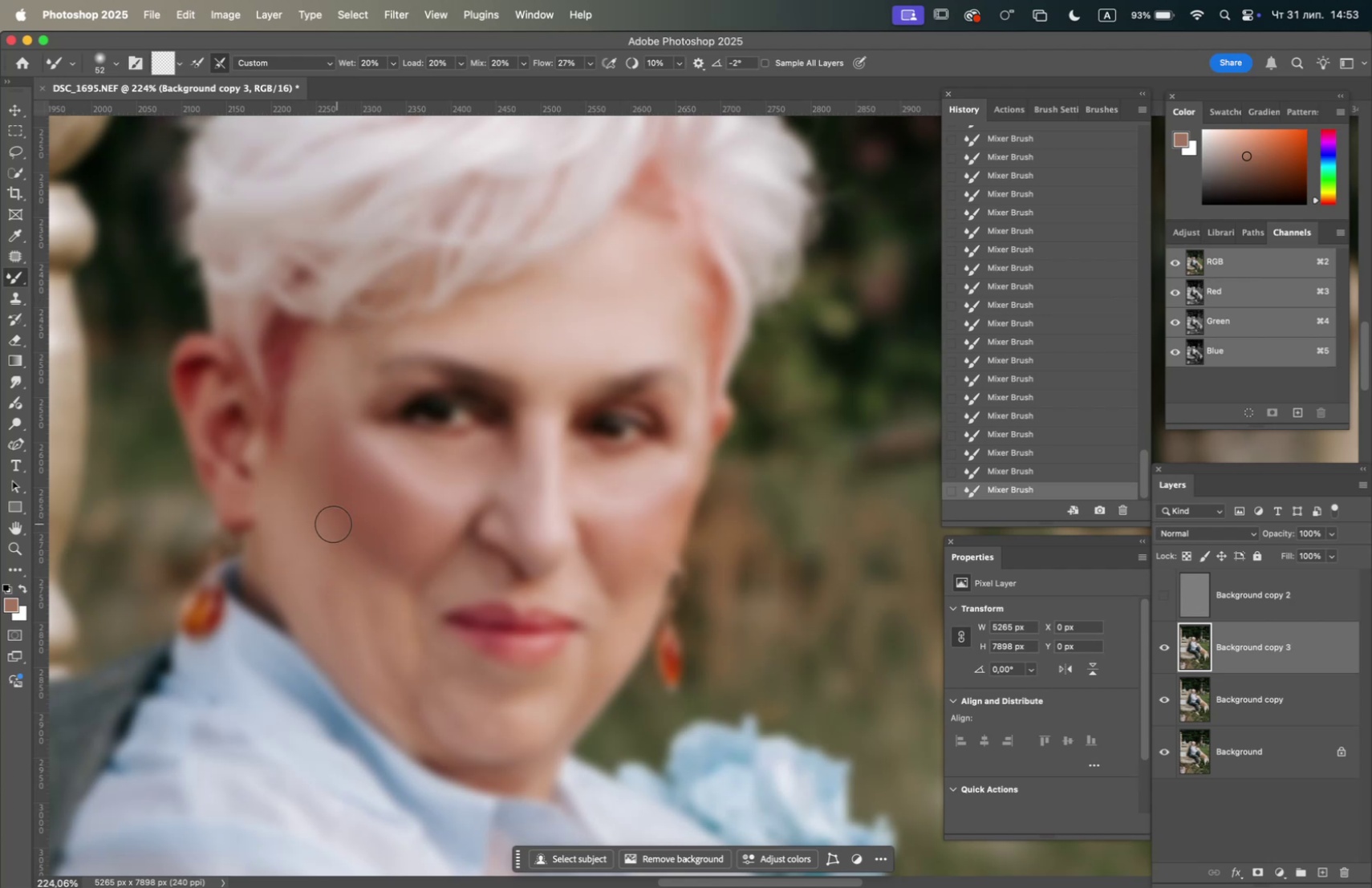 
left_click_drag(start_coordinate=[312, 533], to_coordinate=[345, 596])
 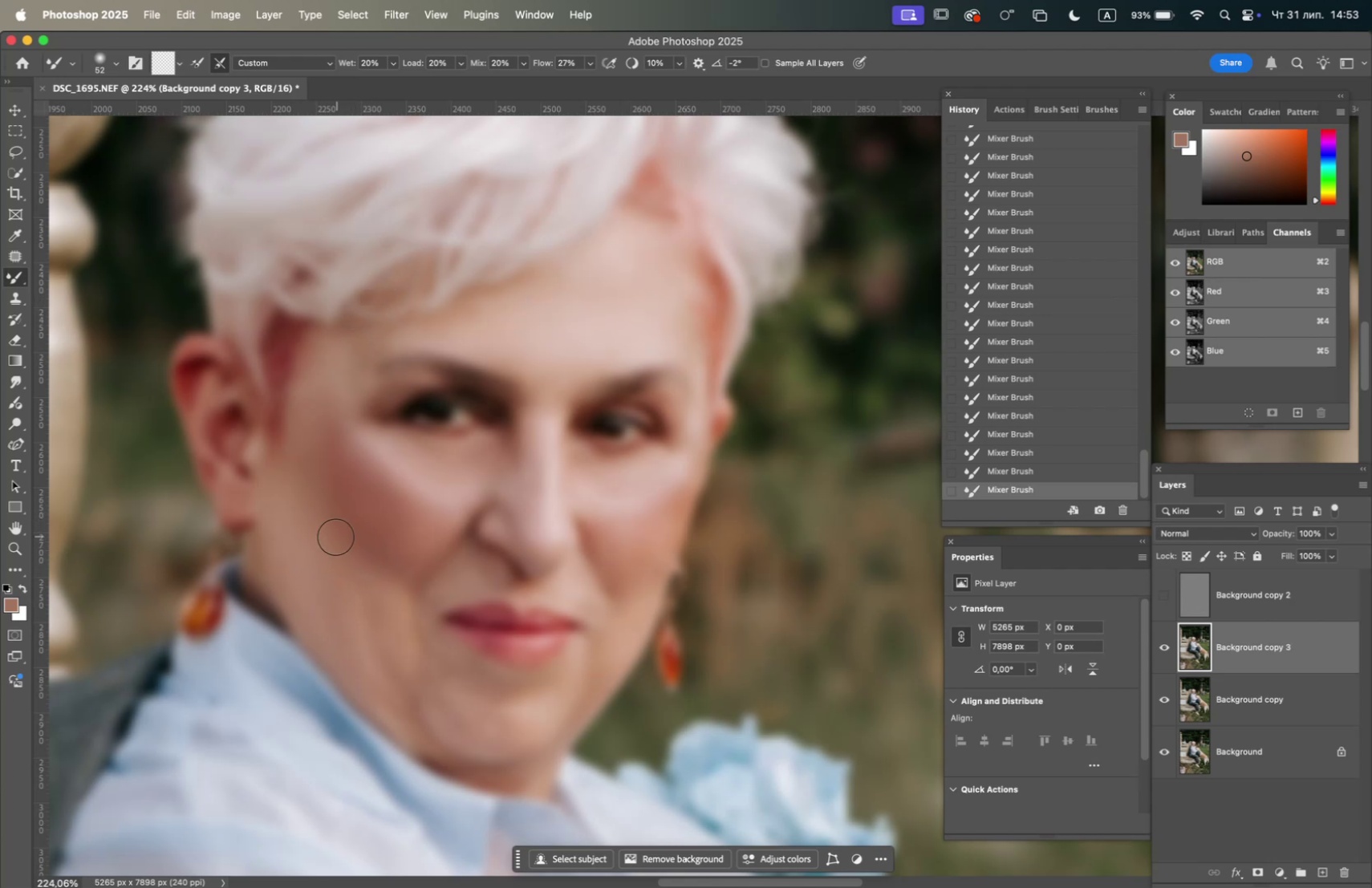 
left_click_drag(start_coordinate=[322, 553], to_coordinate=[339, 634])
 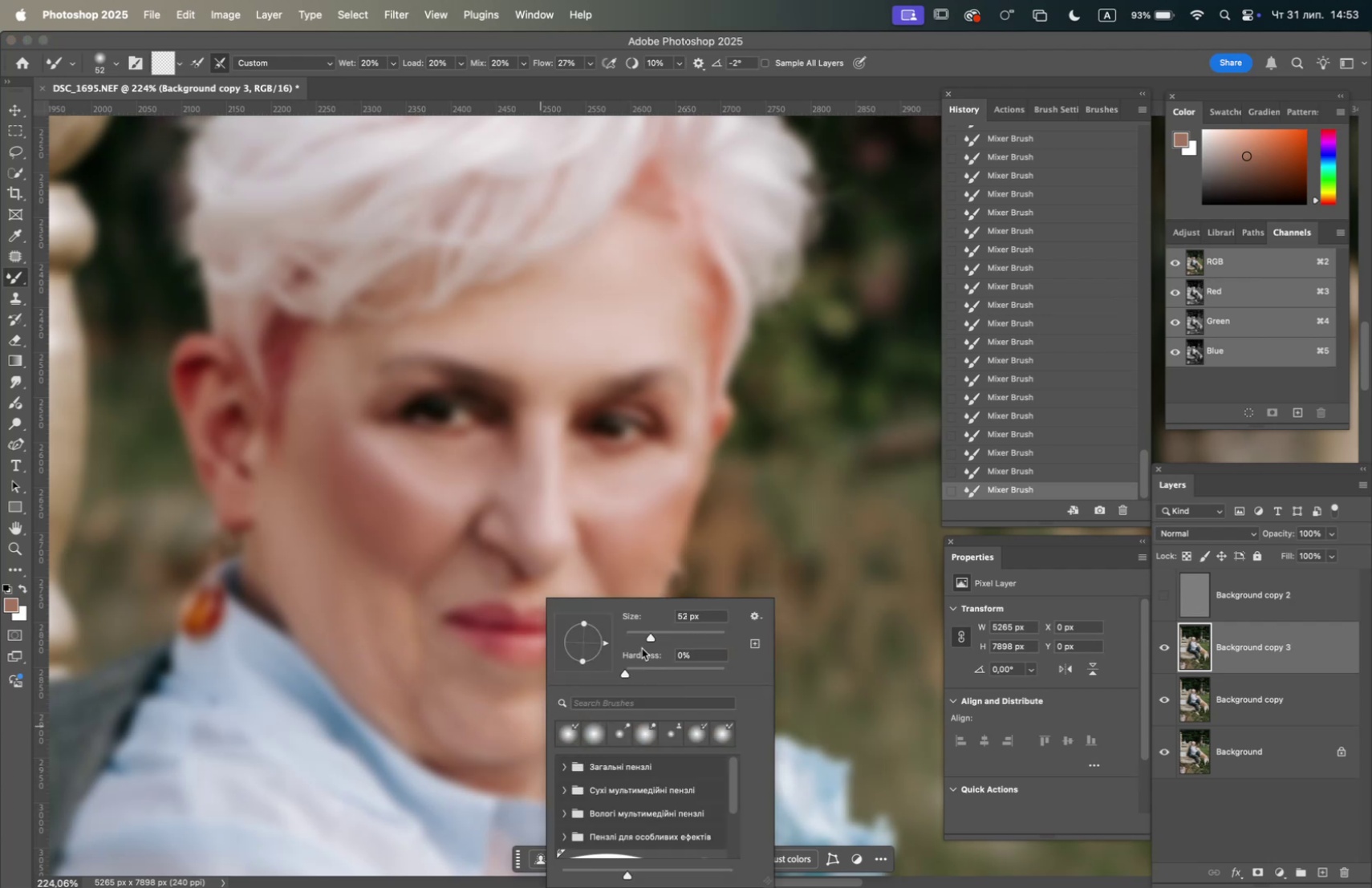 
left_click([639, 631])
 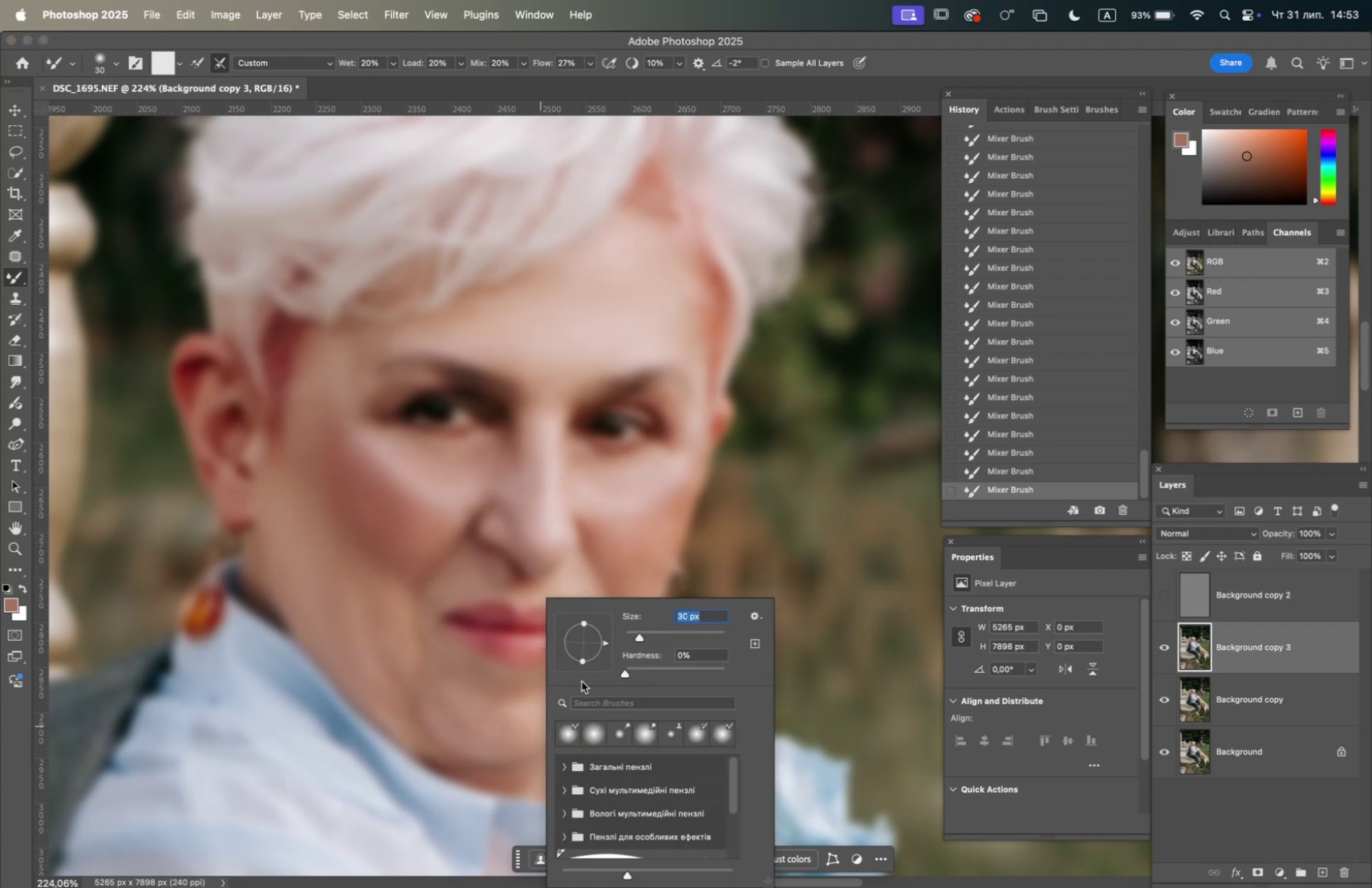 
left_click([643, 628])
 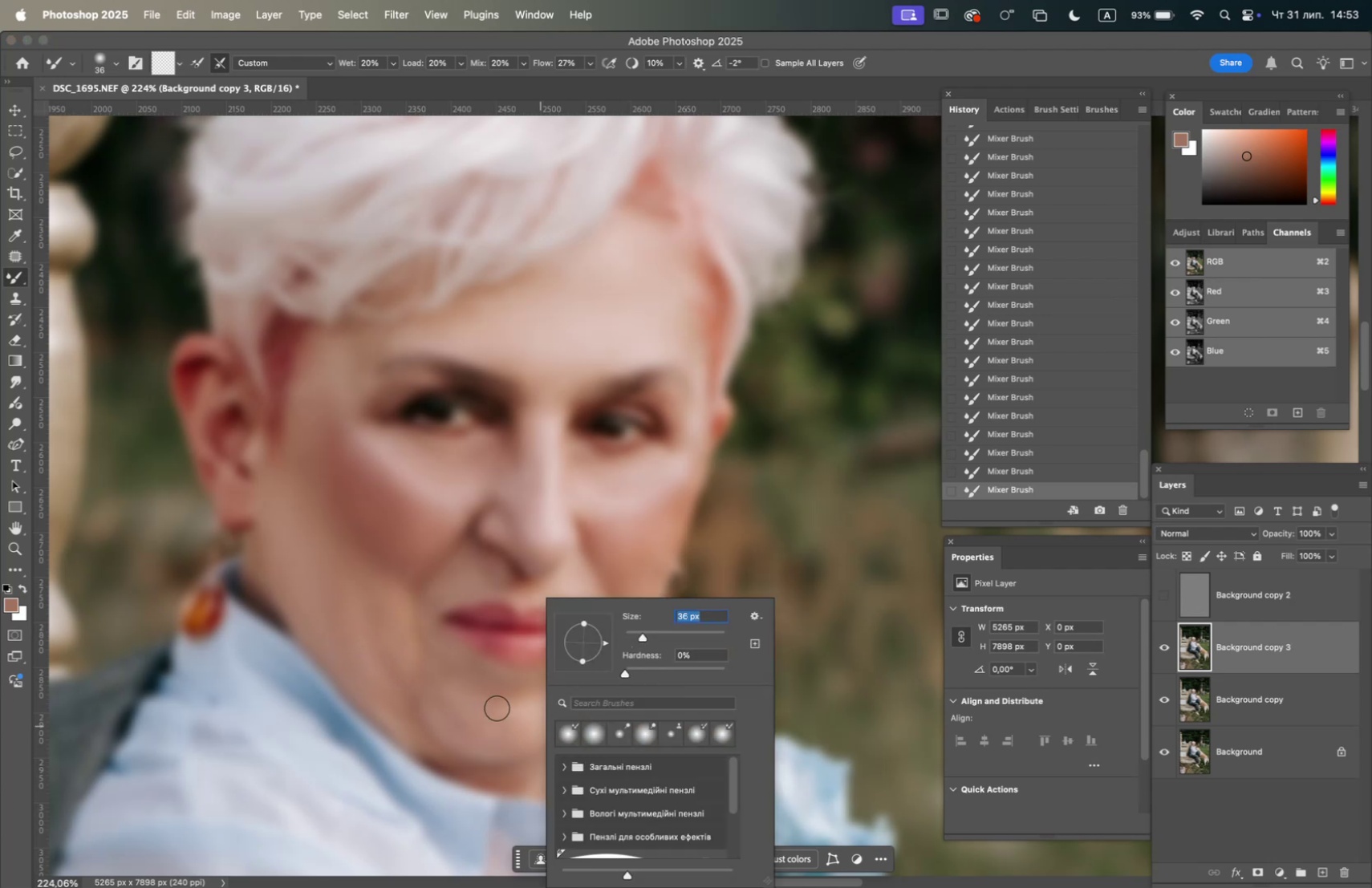 
left_click_drag(start_coordinate=[476, 724], to_coordinate=[468, 719])
 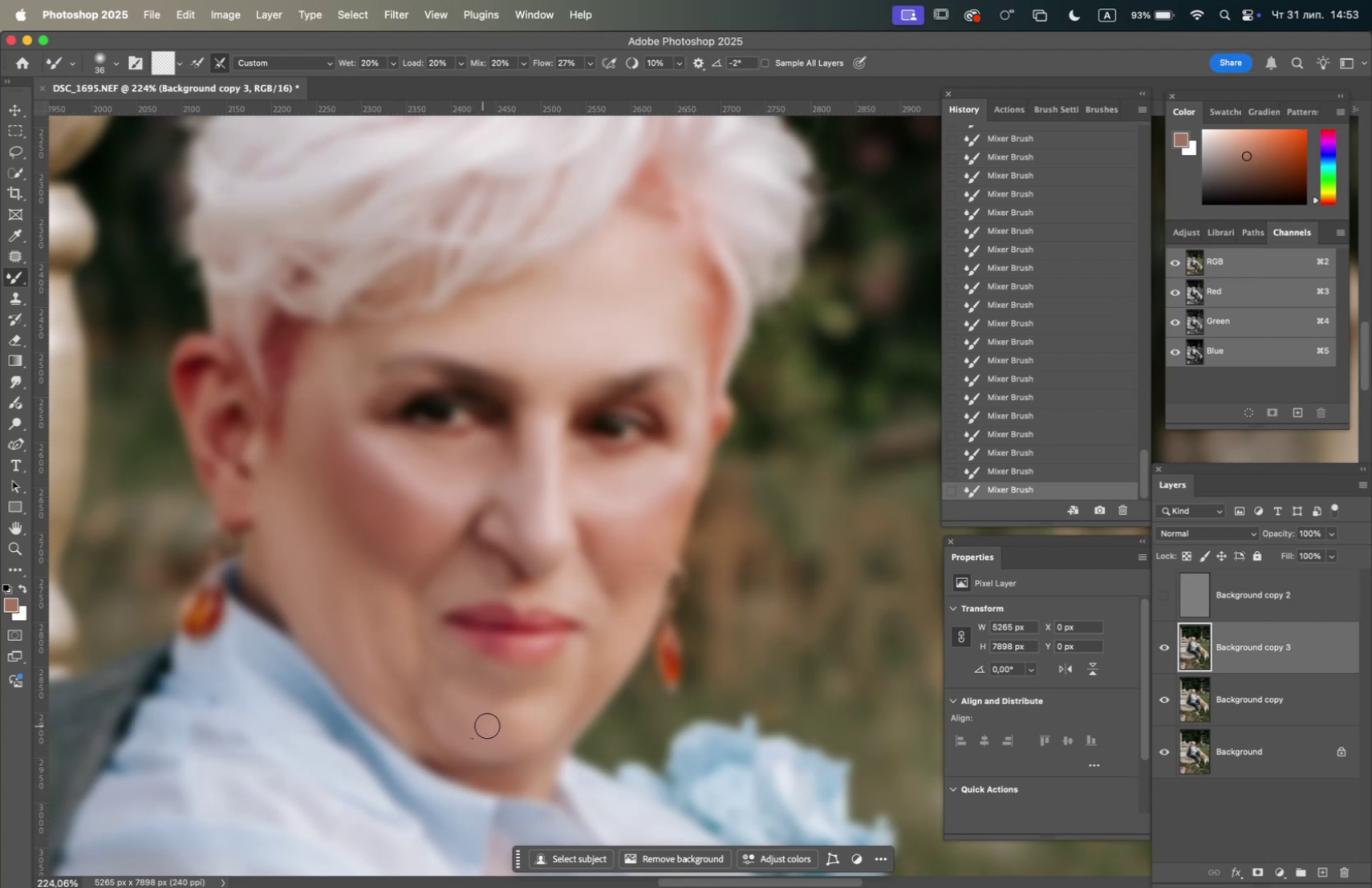 
left_click_drag(start_coordinate=[522, 721], to_coordinate=[510, 719])
 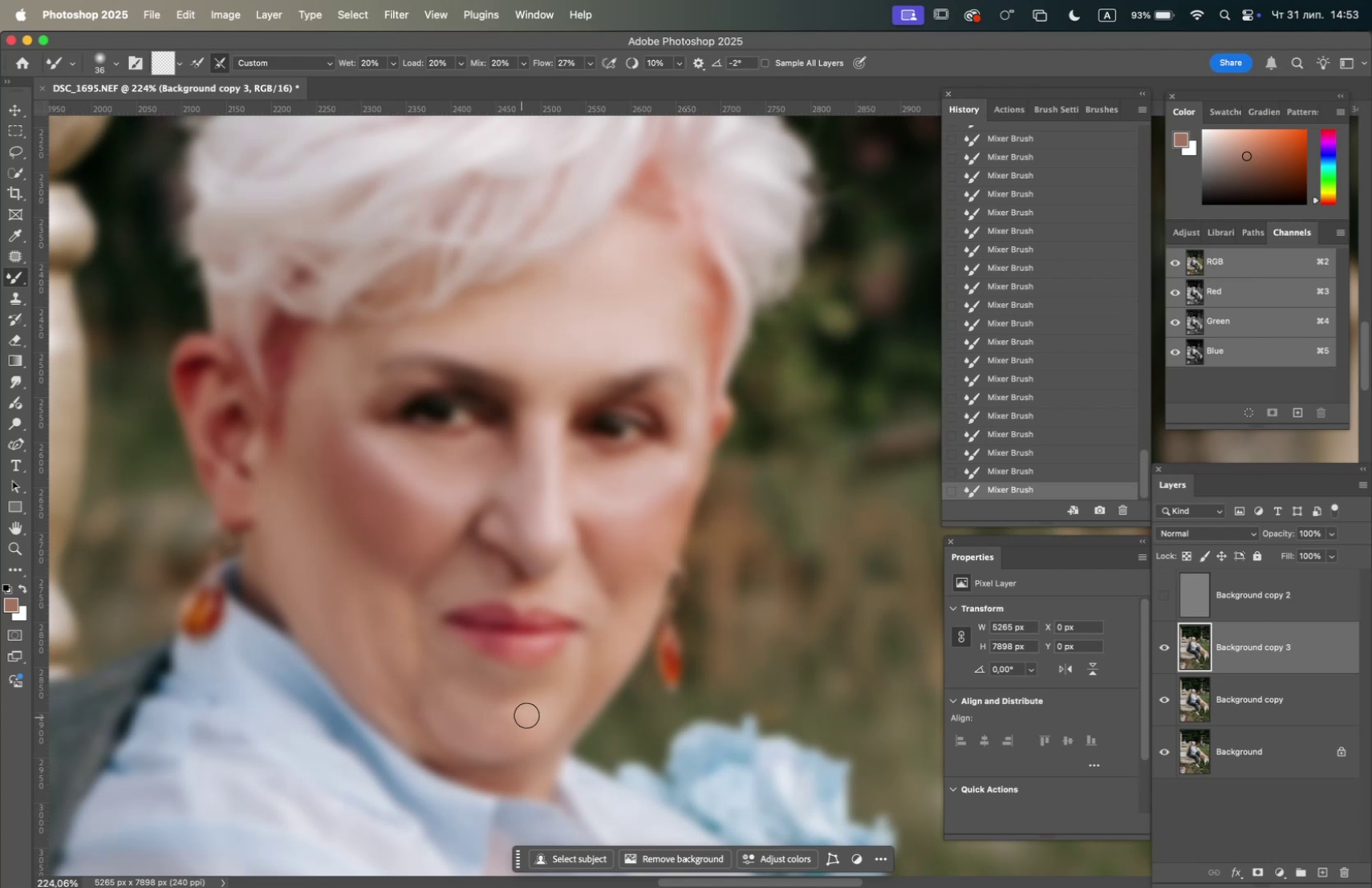 
left_click_drag(start_coordinate=[535, 714], to_coordinate=[535, 723])
 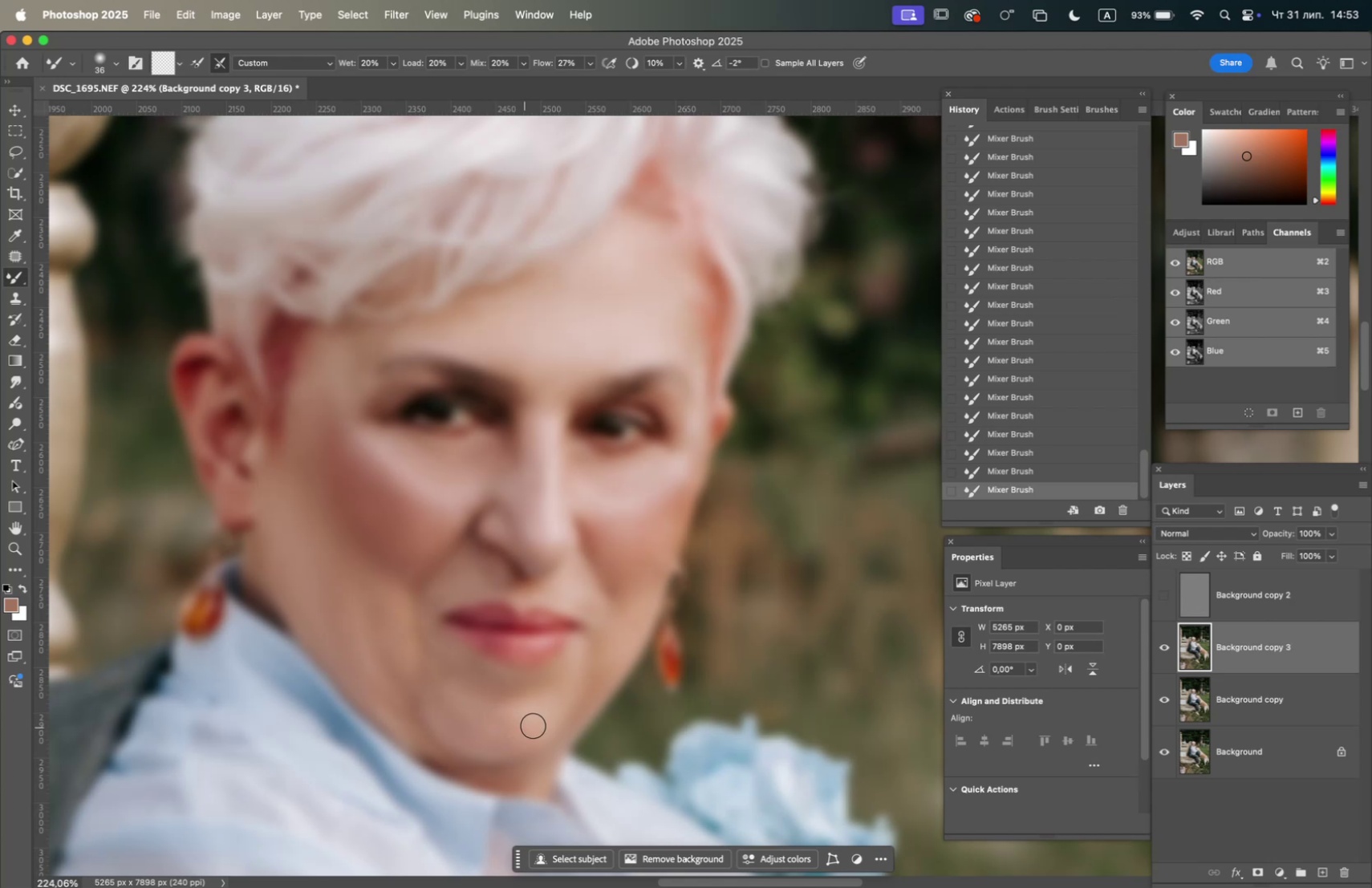 
left_click_drag(start_coordinate=[542, 719], to_coordinate=[520, 728])
 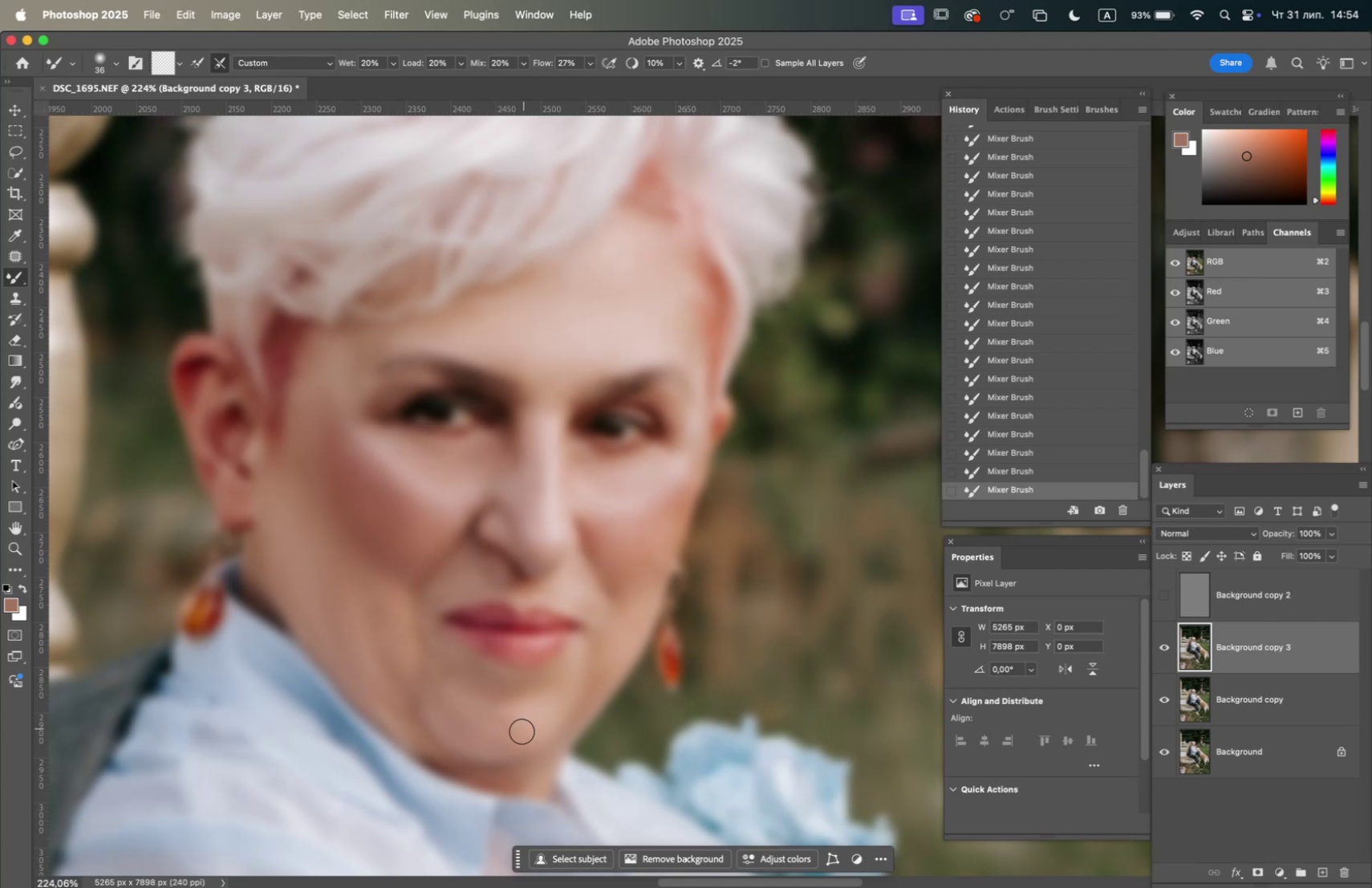 
left_click_drag(start_coordinate=[514, 734], to_coordinate=[513, 727])
 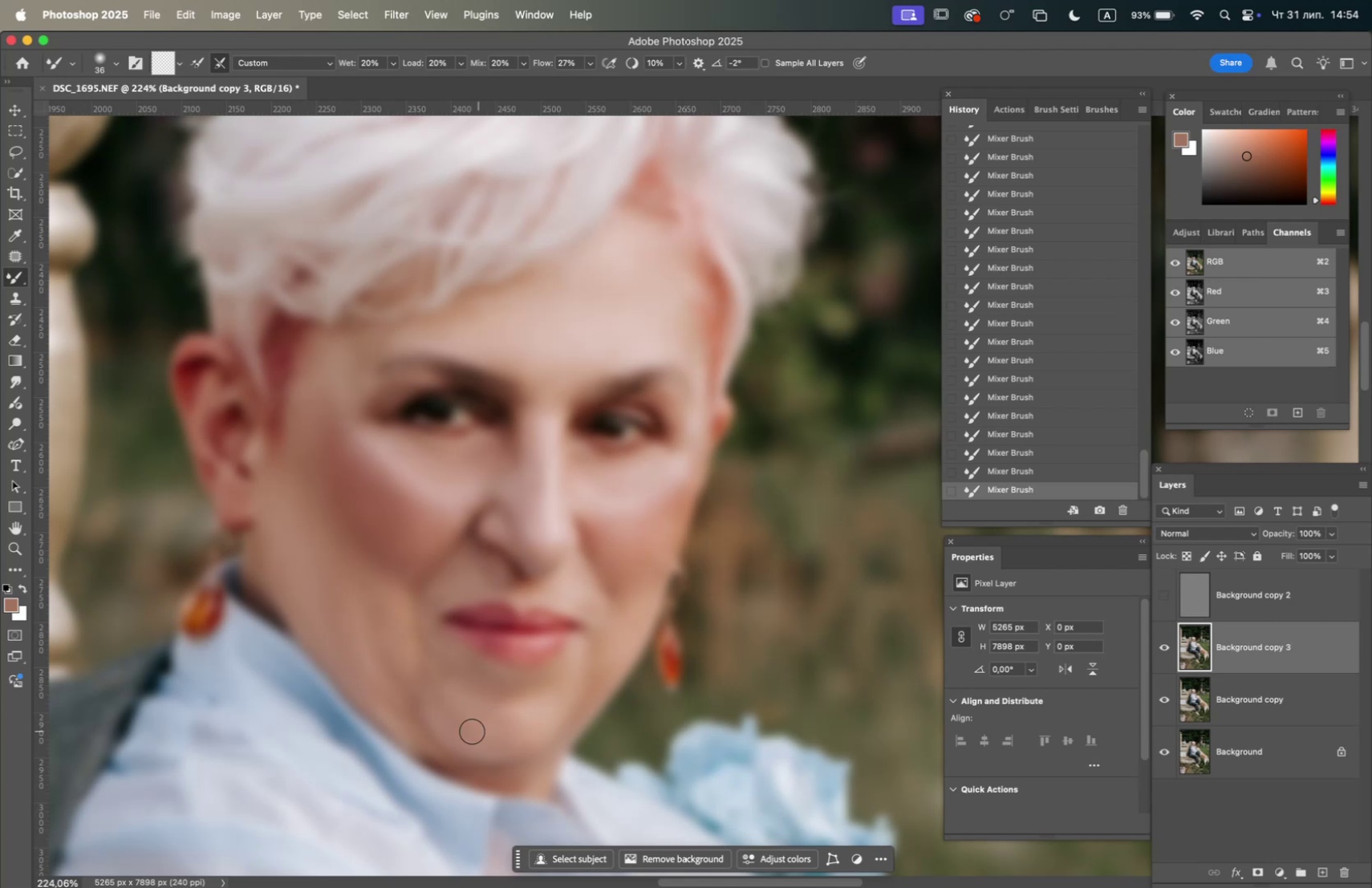 
left_click_drag(start_coordinate=[468, 729], to_coordinate=[445, 699])
 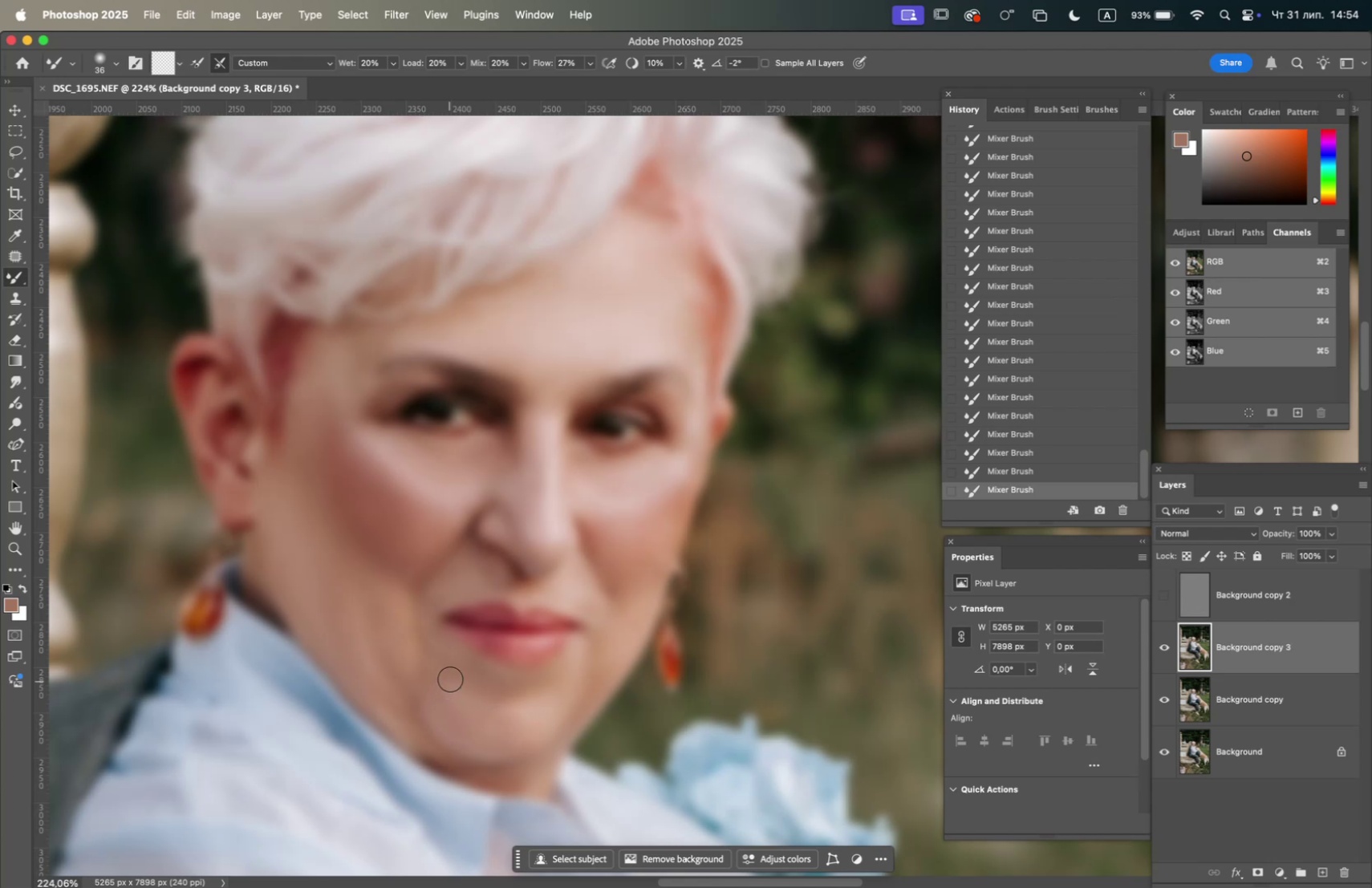 
left_click_drag(start_coordinate=[450, 676], to_coordinate=[434, 648])
 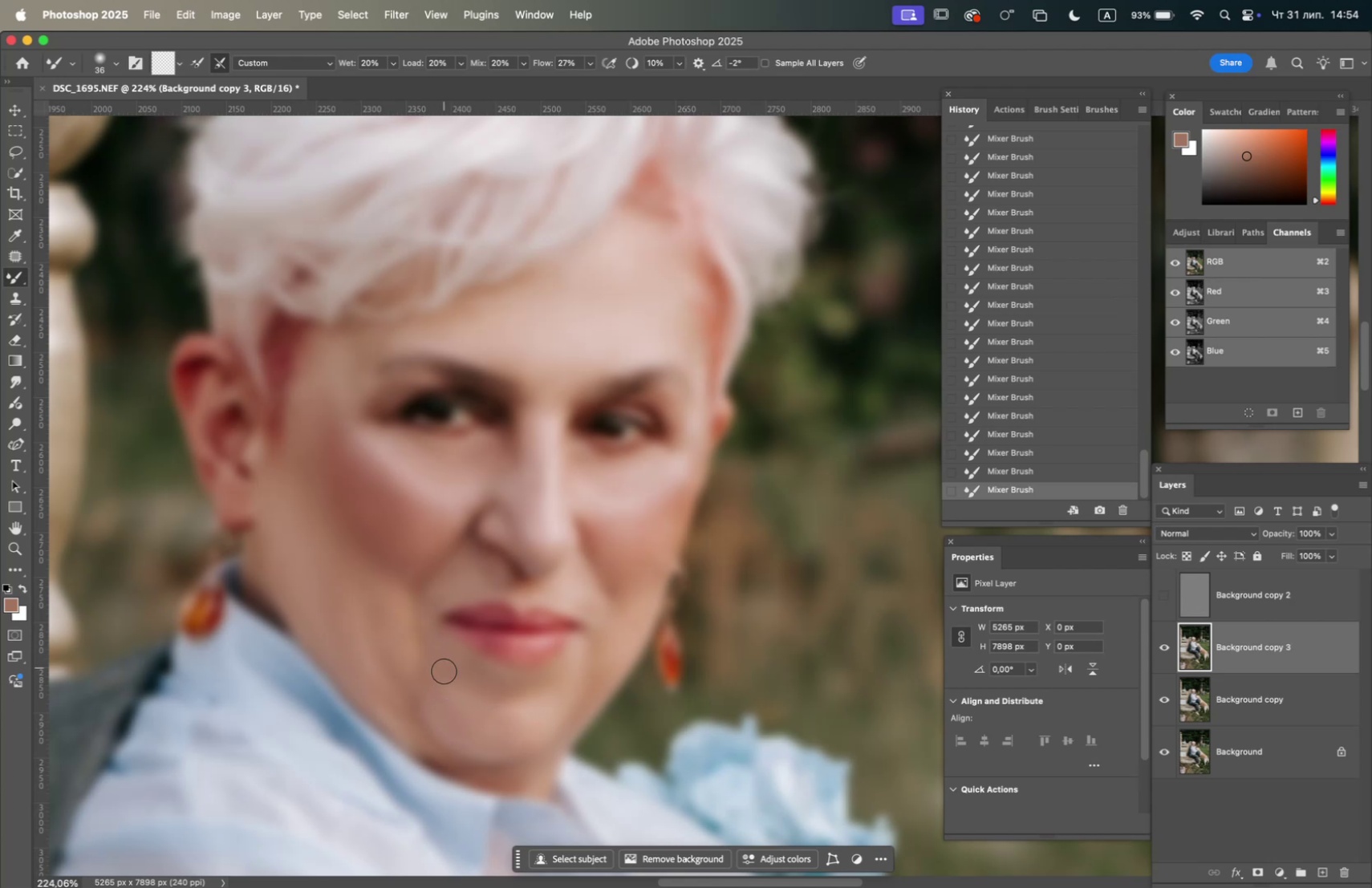 
left_click_drag(start_coordinate=[440, 667], to_coordinate=[412, 655])
 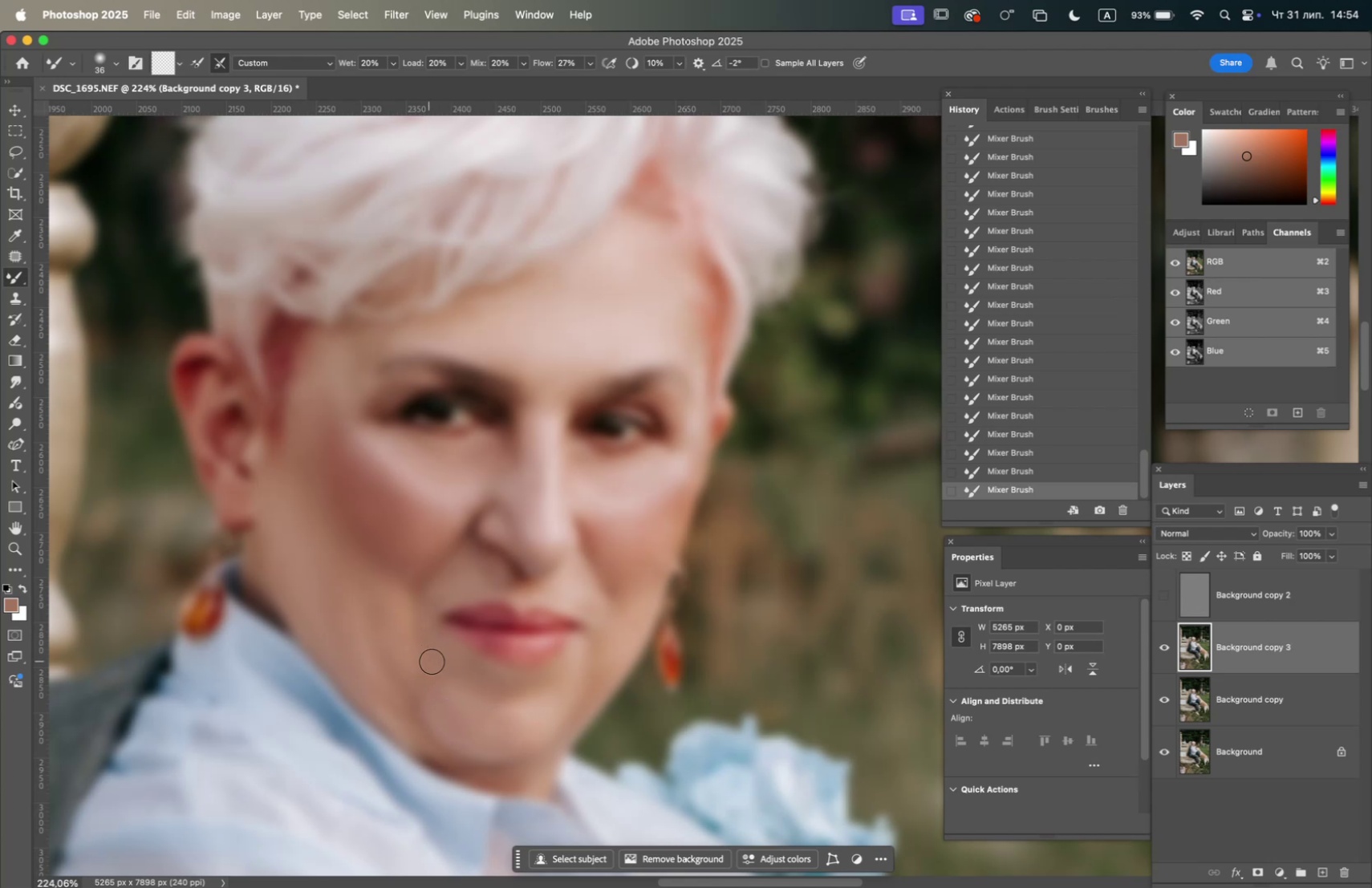 
left_click_drag(start_coordinate=[442, 659], to_coordinate=[424, 683])
 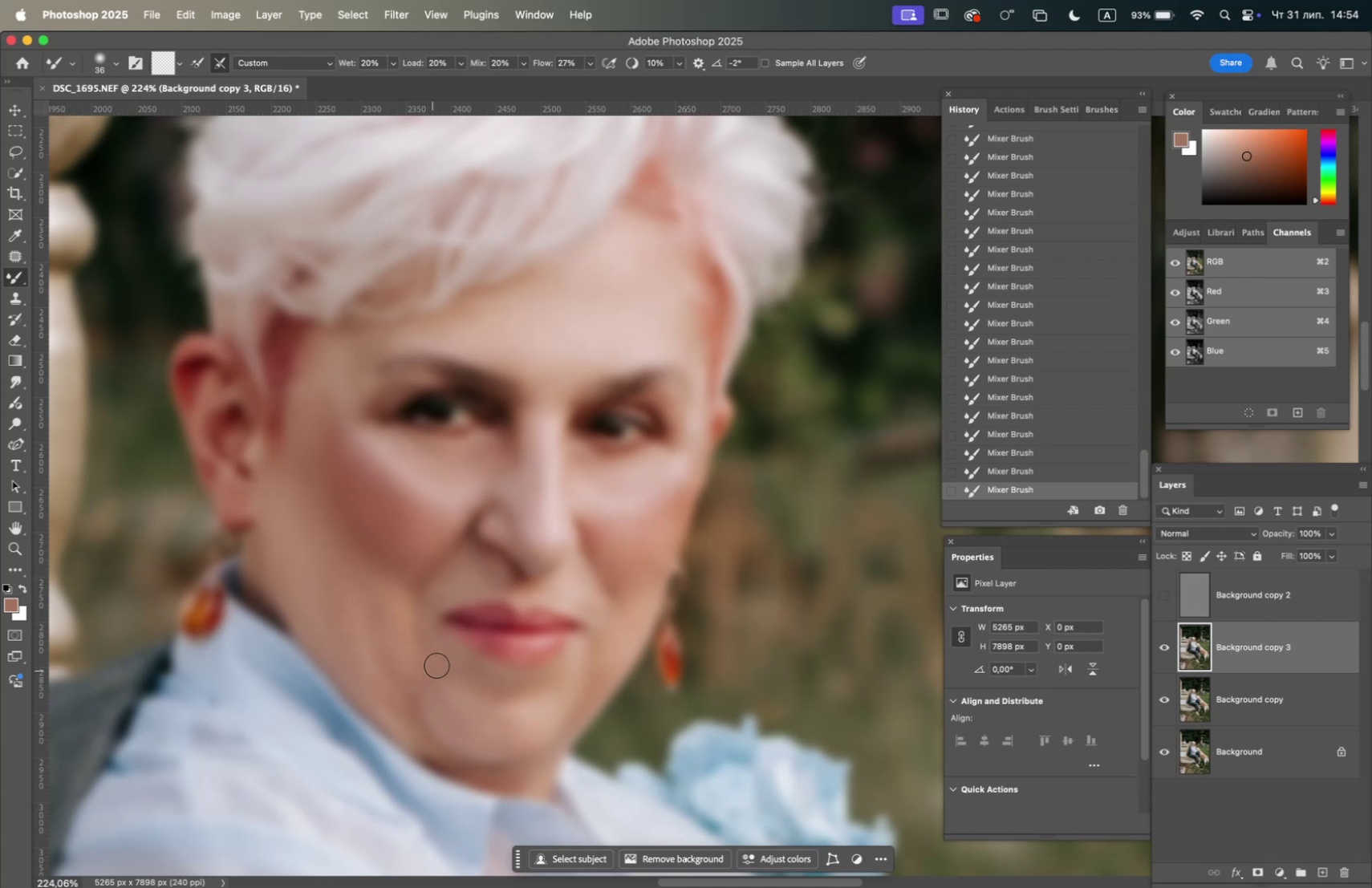 
left_click_drag(start_coordinate=[437, 661], to_coordinate=[406, 639])
 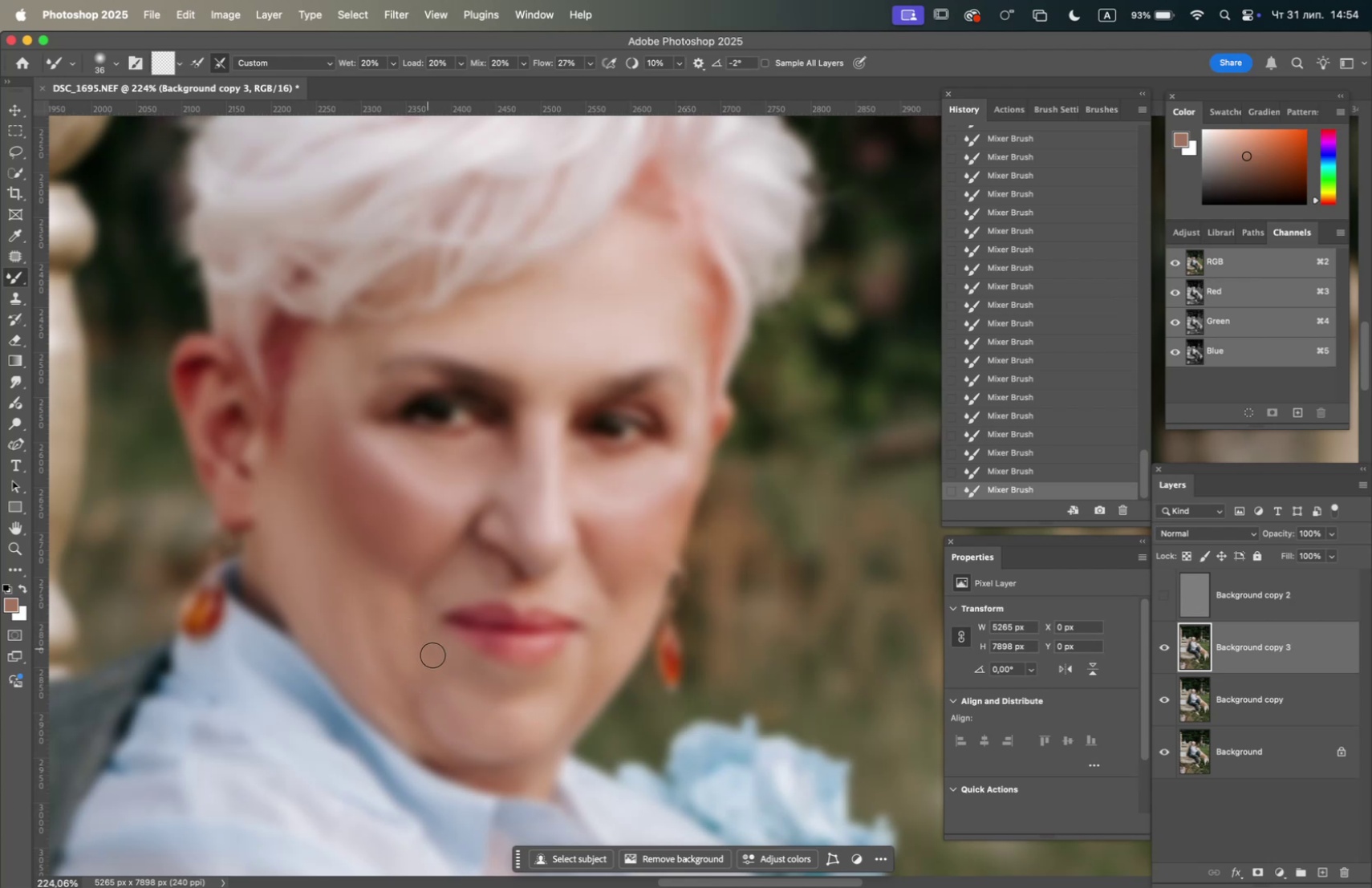 
left_click_drag(start_coordinate=[436, 658], to_coordinate=[406, 645])
 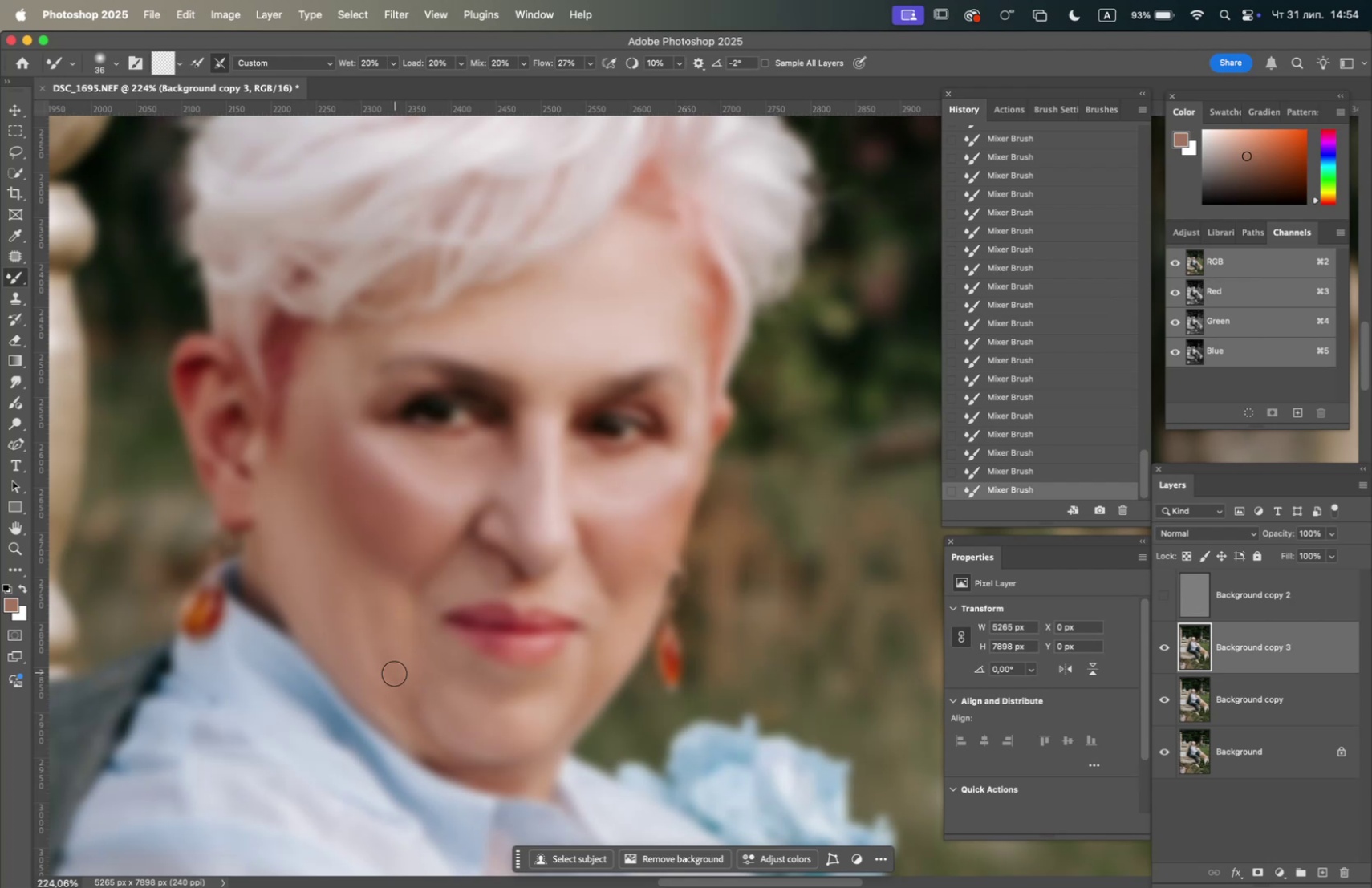 
left_click_drag(start_coordinate=[391, 673], to_coordinate=[388, 641])
 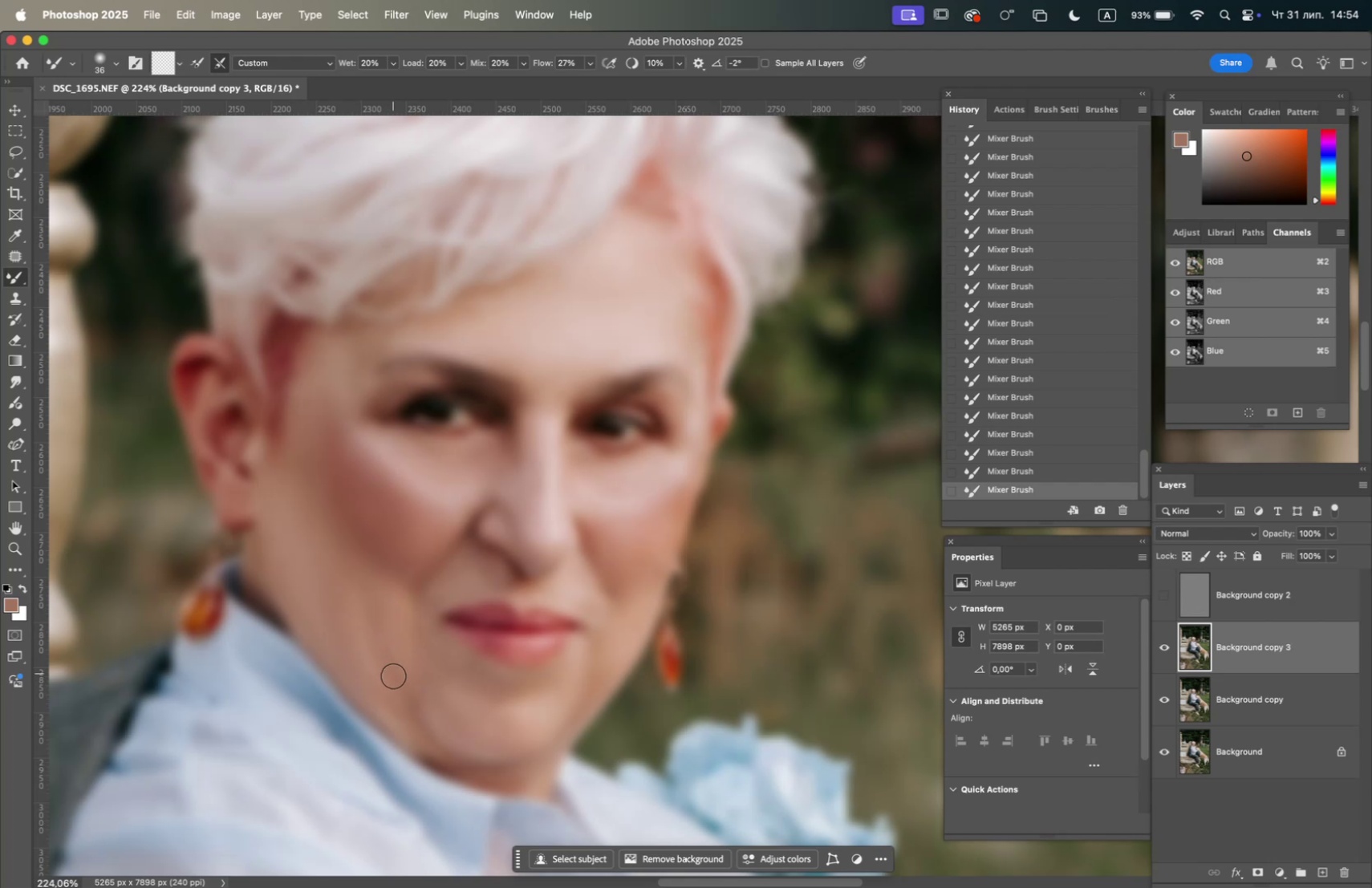 
left_click_drag(start_coordinate=[396, 679], to_coordinate=[375, 618])
 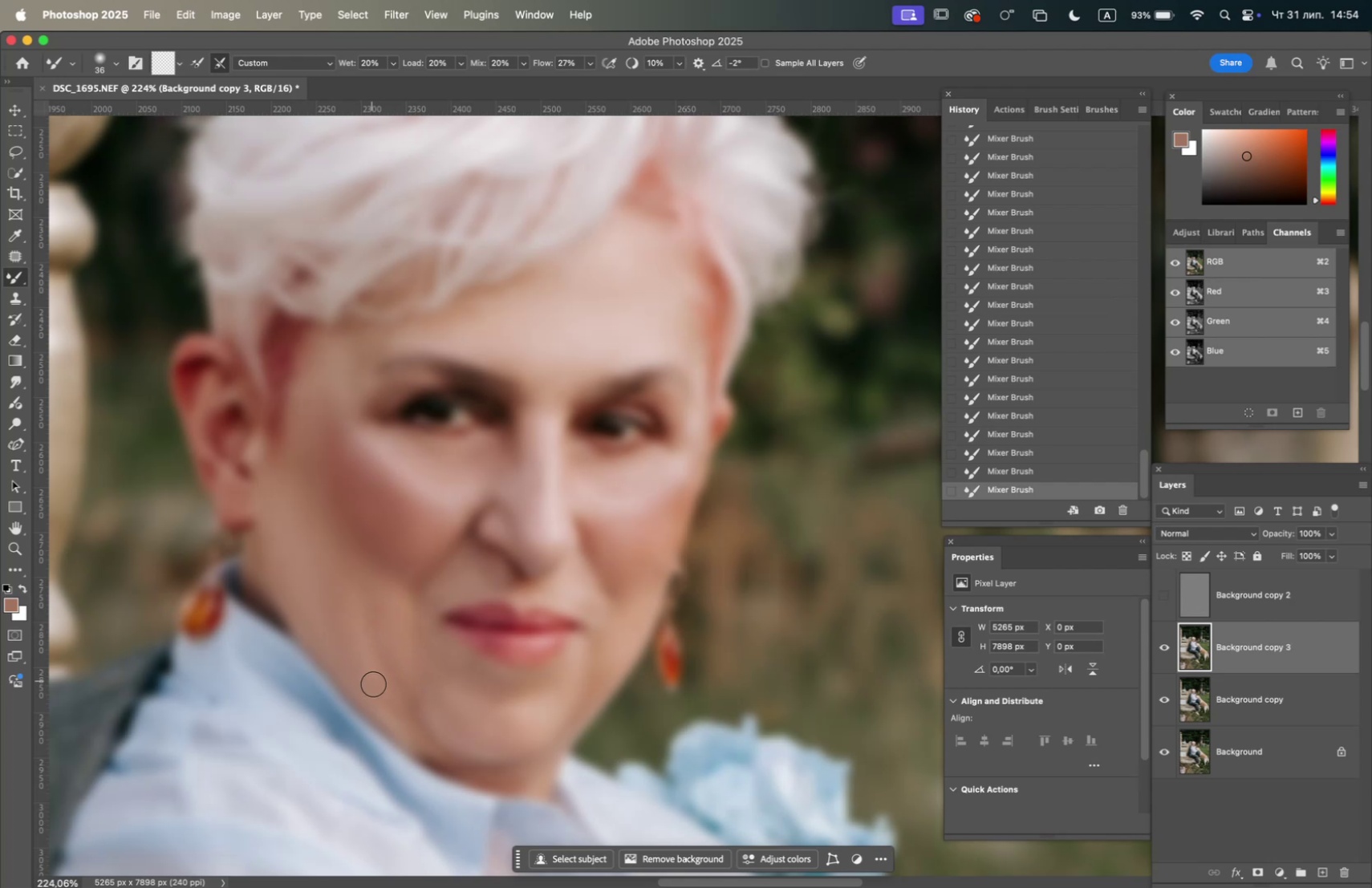 
left_click_drag(start_coordinate=[376, 694], to_coordinate=[392, 680])
 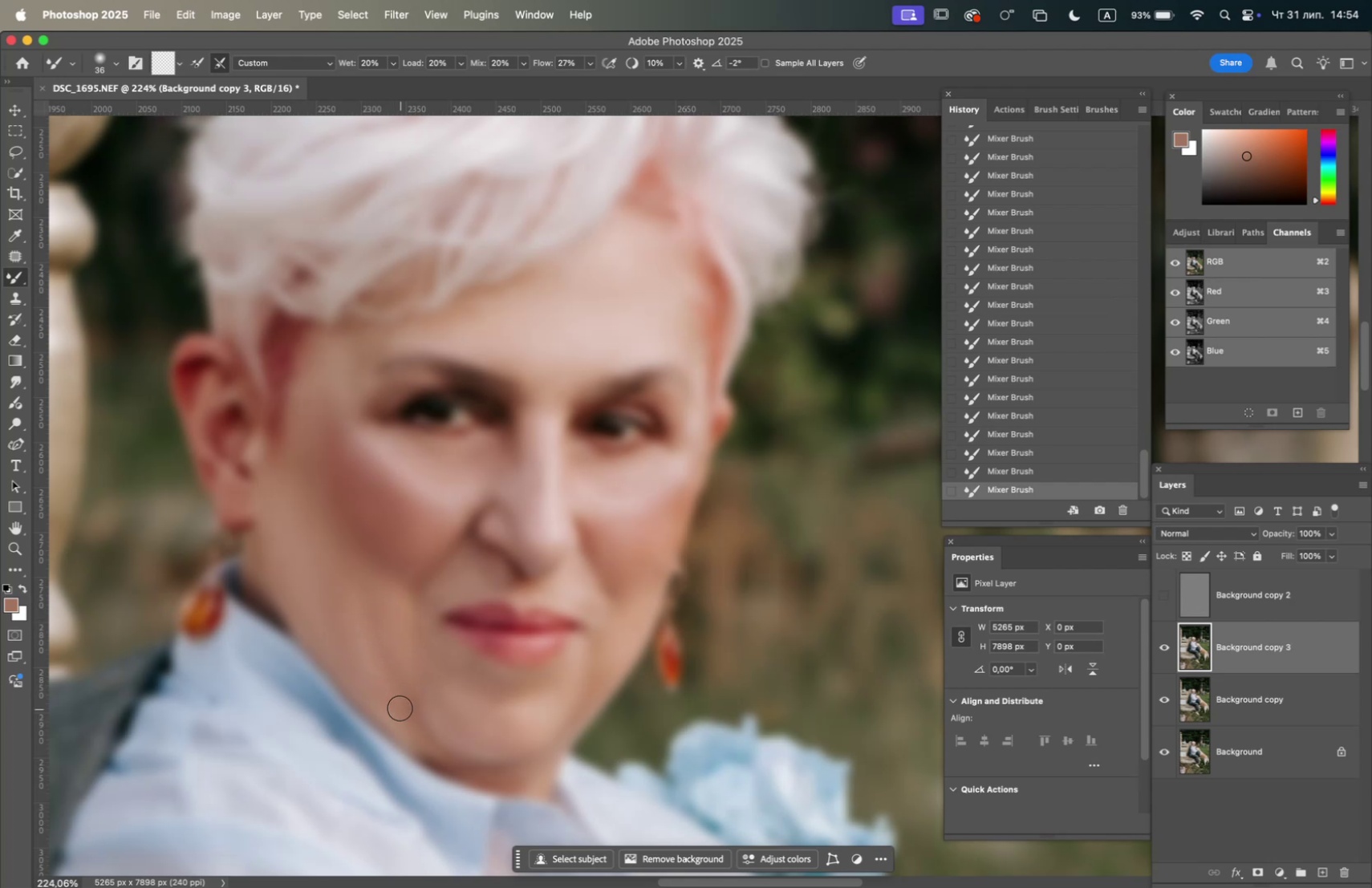 
left_click_drag(start_coordinate=[395, 683], to_coordinate=[378, 604])
 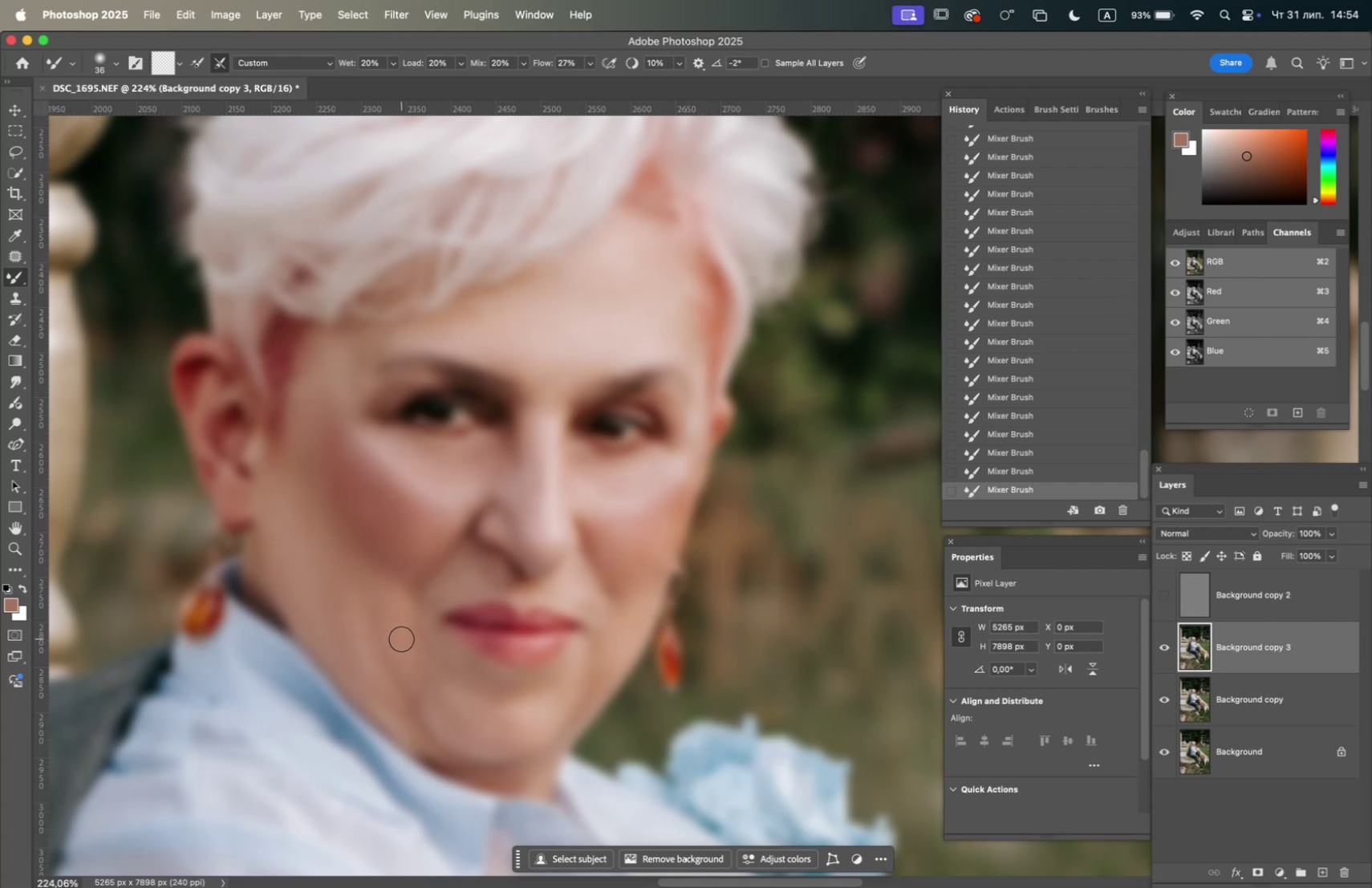 
left_click_drag(start_coordinate=[400, 639], to_coordinate=[391, 630])
 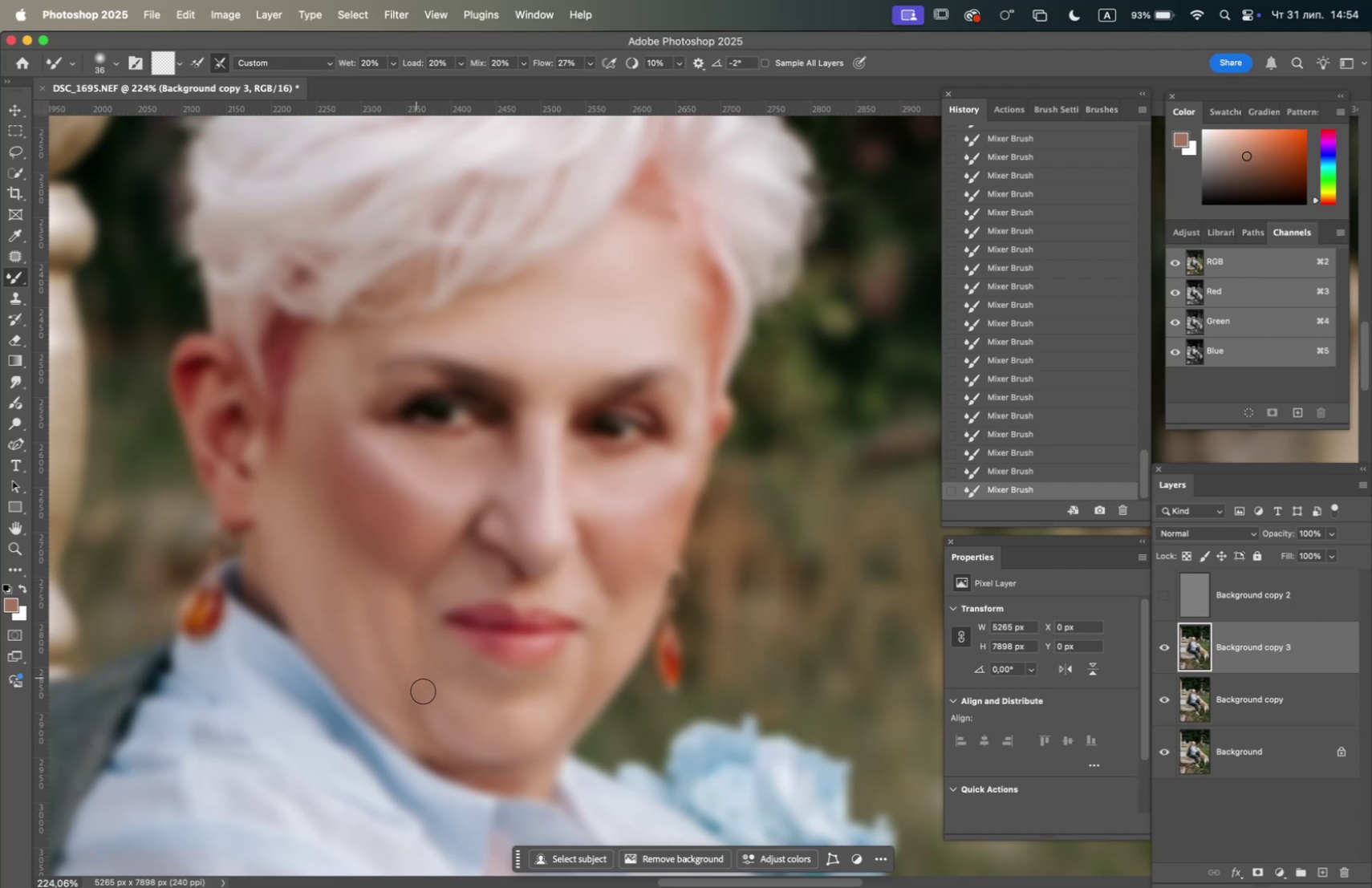 
left_click_drag(start_coordinate=[428, 697], to_coordinate=[420, 687])
 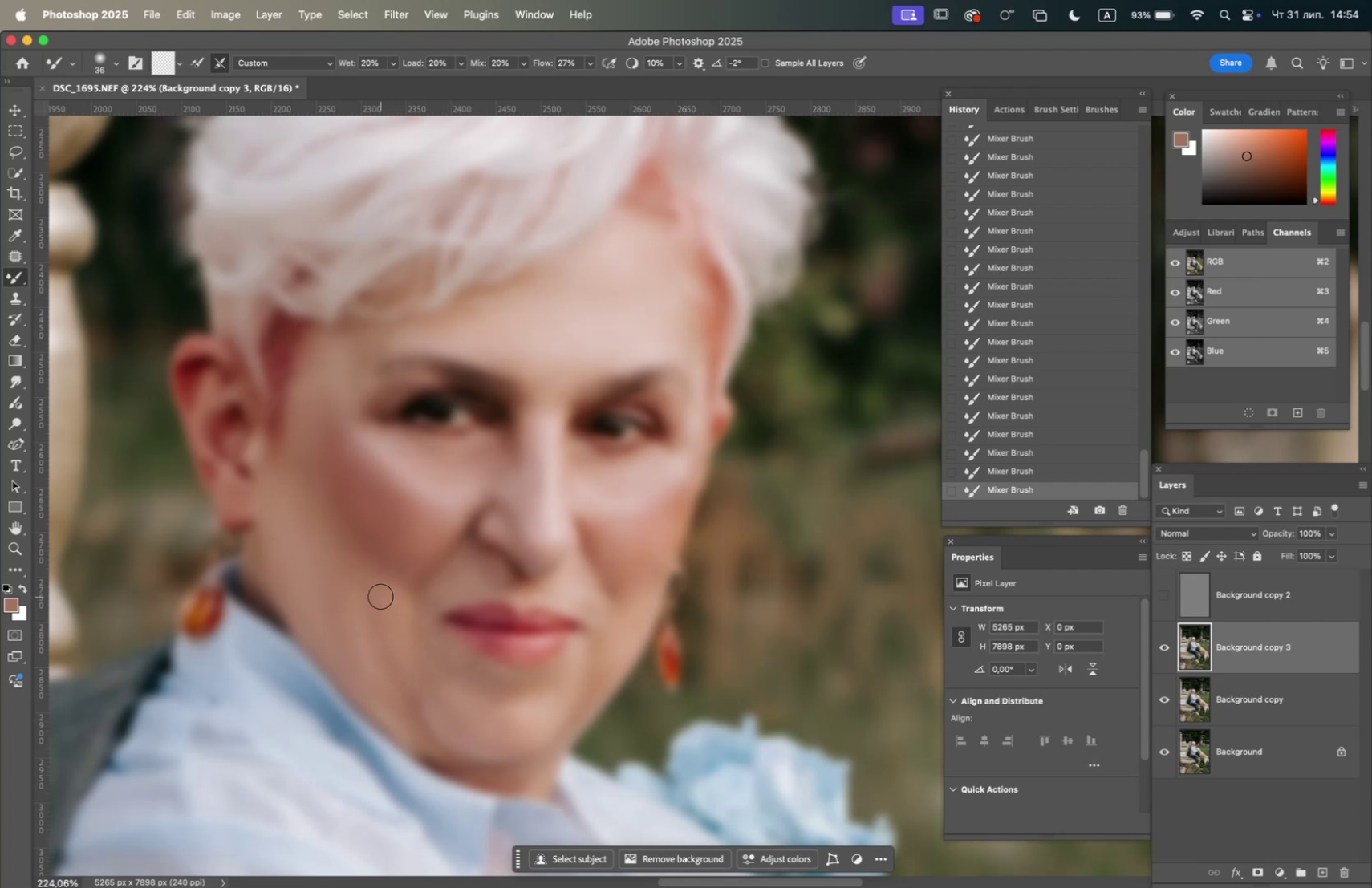 
left_click_drag(start_coordinate=[381, 588], to_coordinate=[366, 602])
 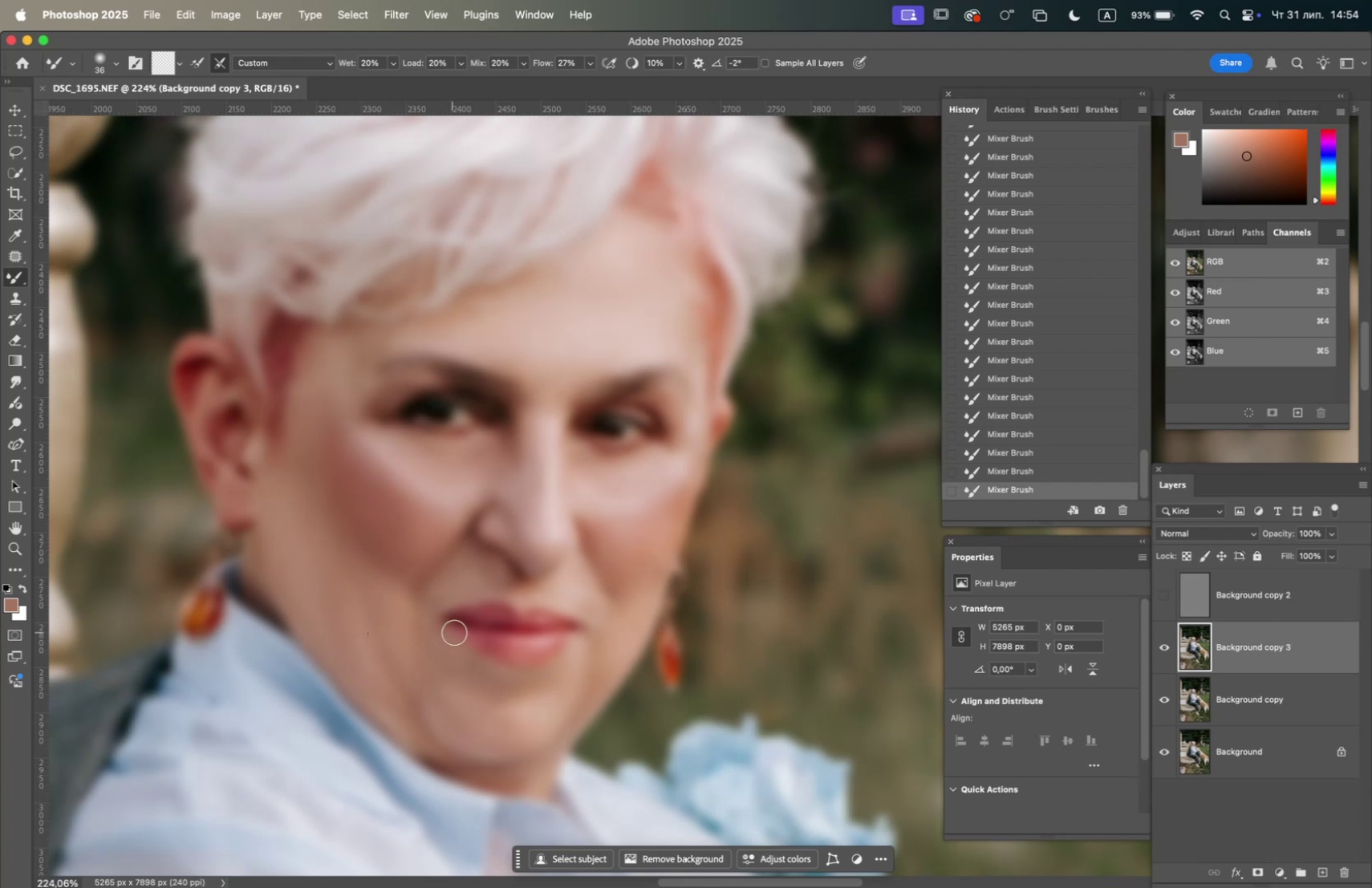 
left_click_drag(start_coordinate=[428, 657], to_coordinate=[455, 678])
 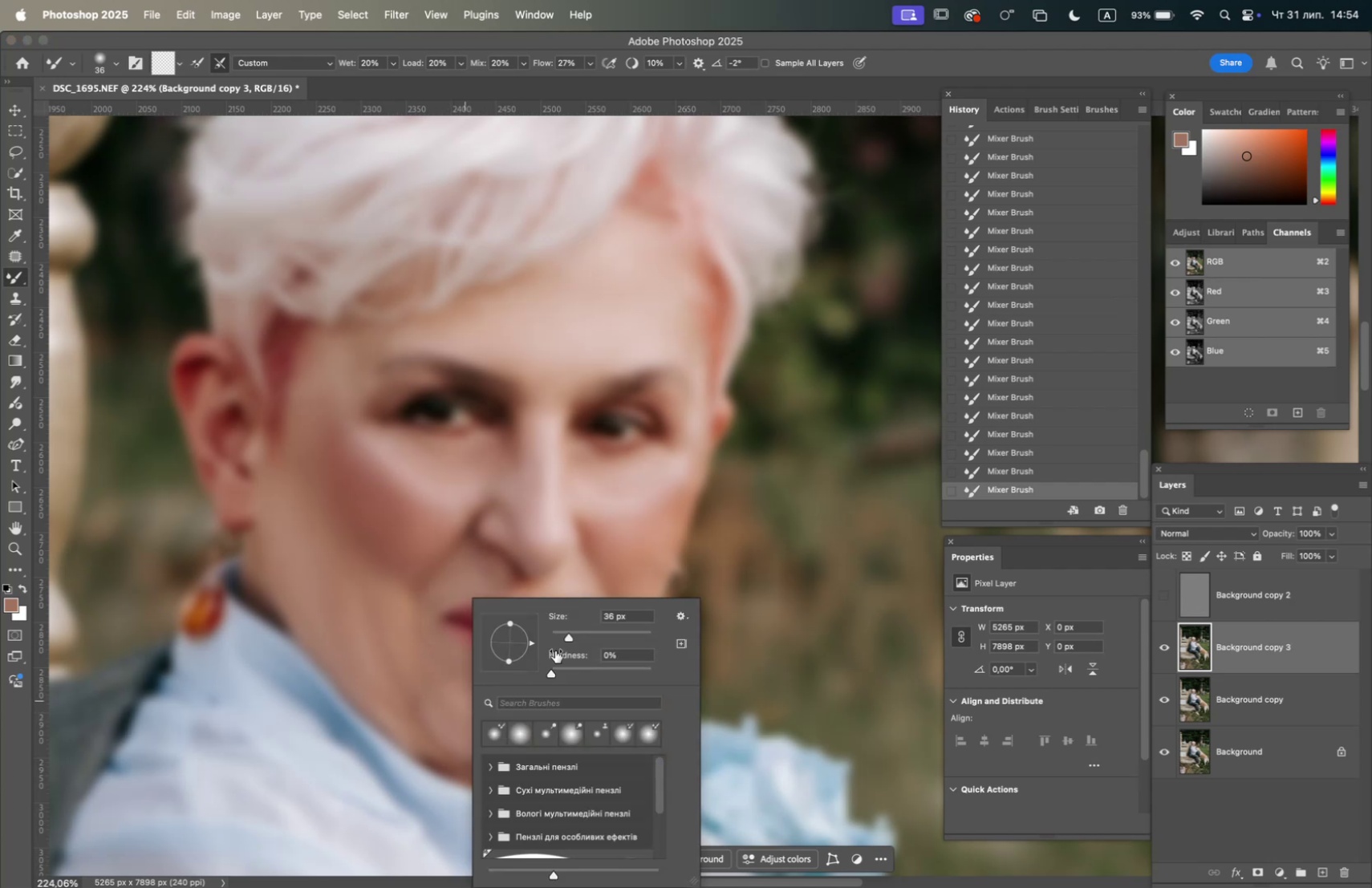 
left_click([583, 635])
 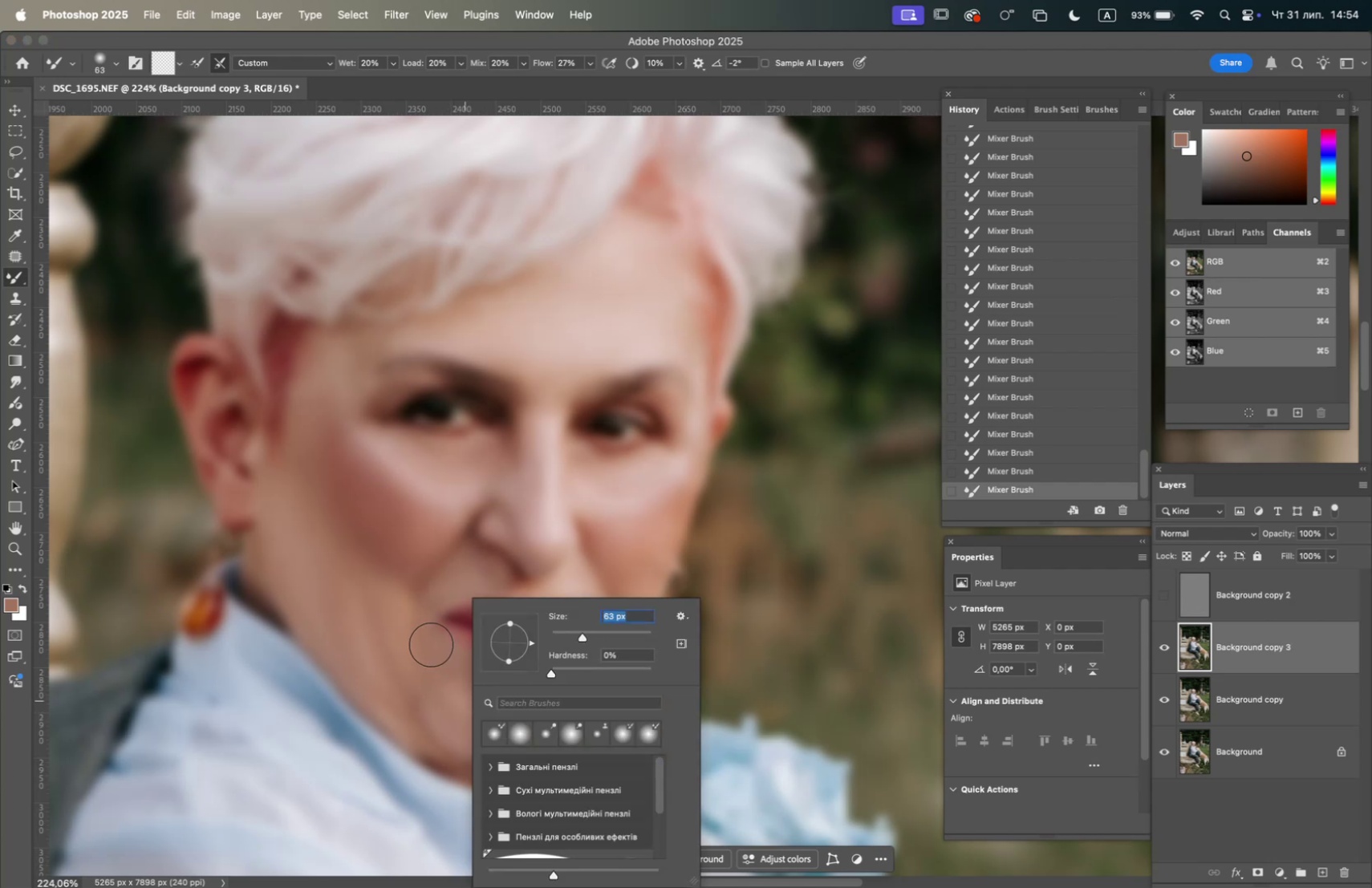 
left_click_drag(start_coordinate=[442, 681], to_coordinate=[444, 687])
 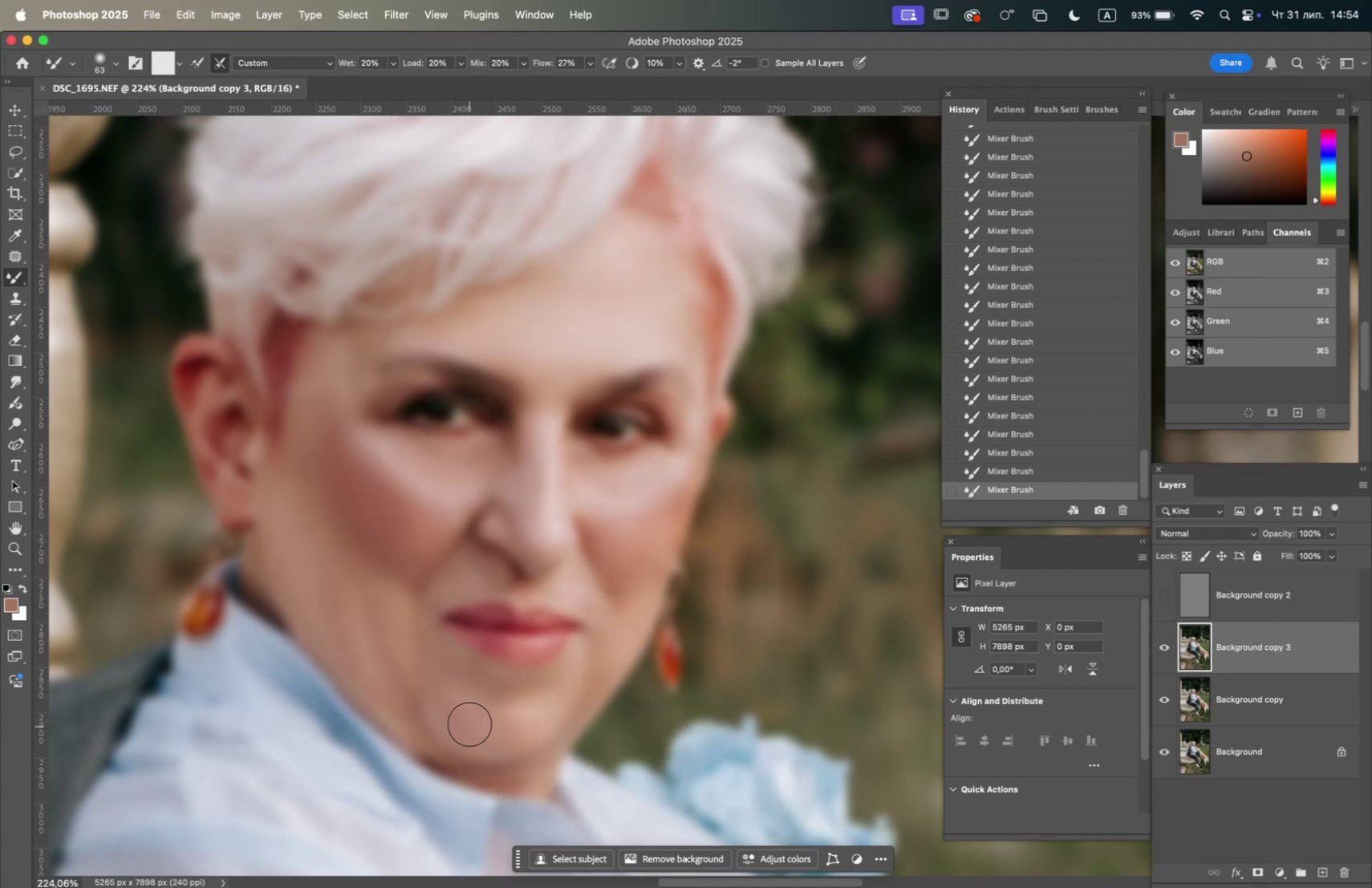 
left_click_drag(start_coordinate=[469, 722], to_coordinate=[448, 696])
 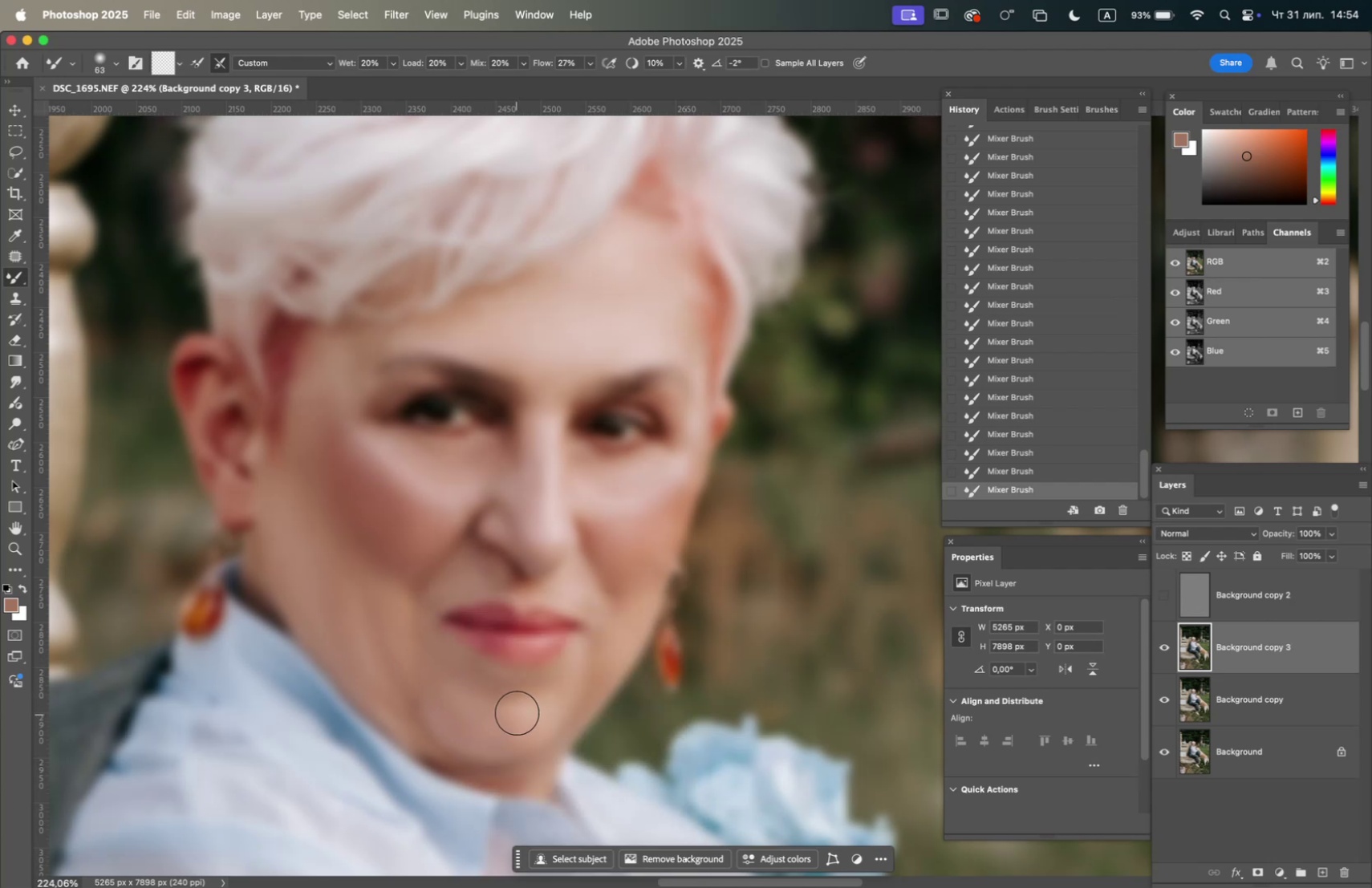 
right_click([516, 708])
 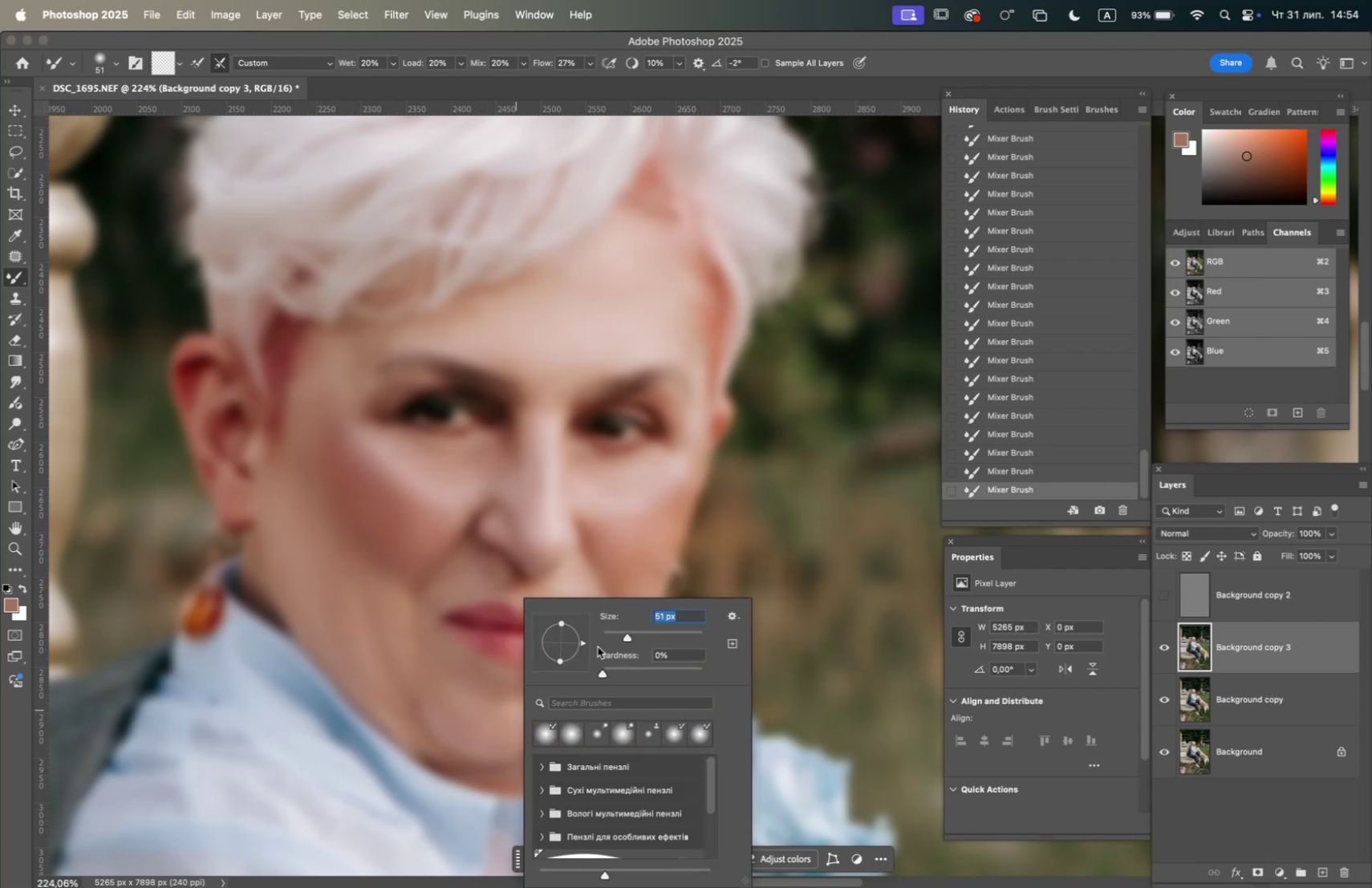 
left_click_drag(start_coordinate=[465, 685], to_coordinate=[436, 688])
 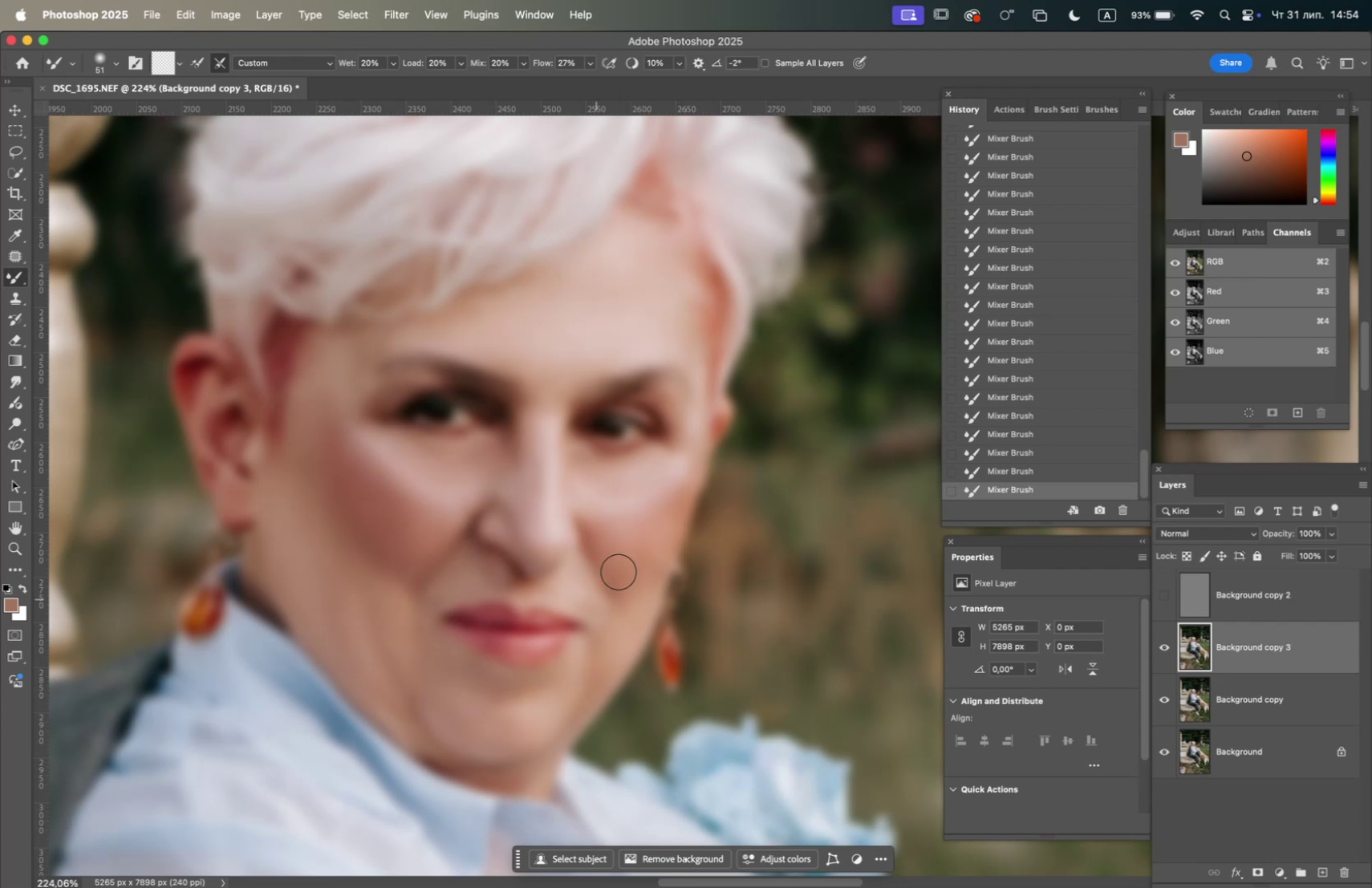 
left_click_drag(start_coordinate=[655, 530], to_coordinate=[656, 537])
 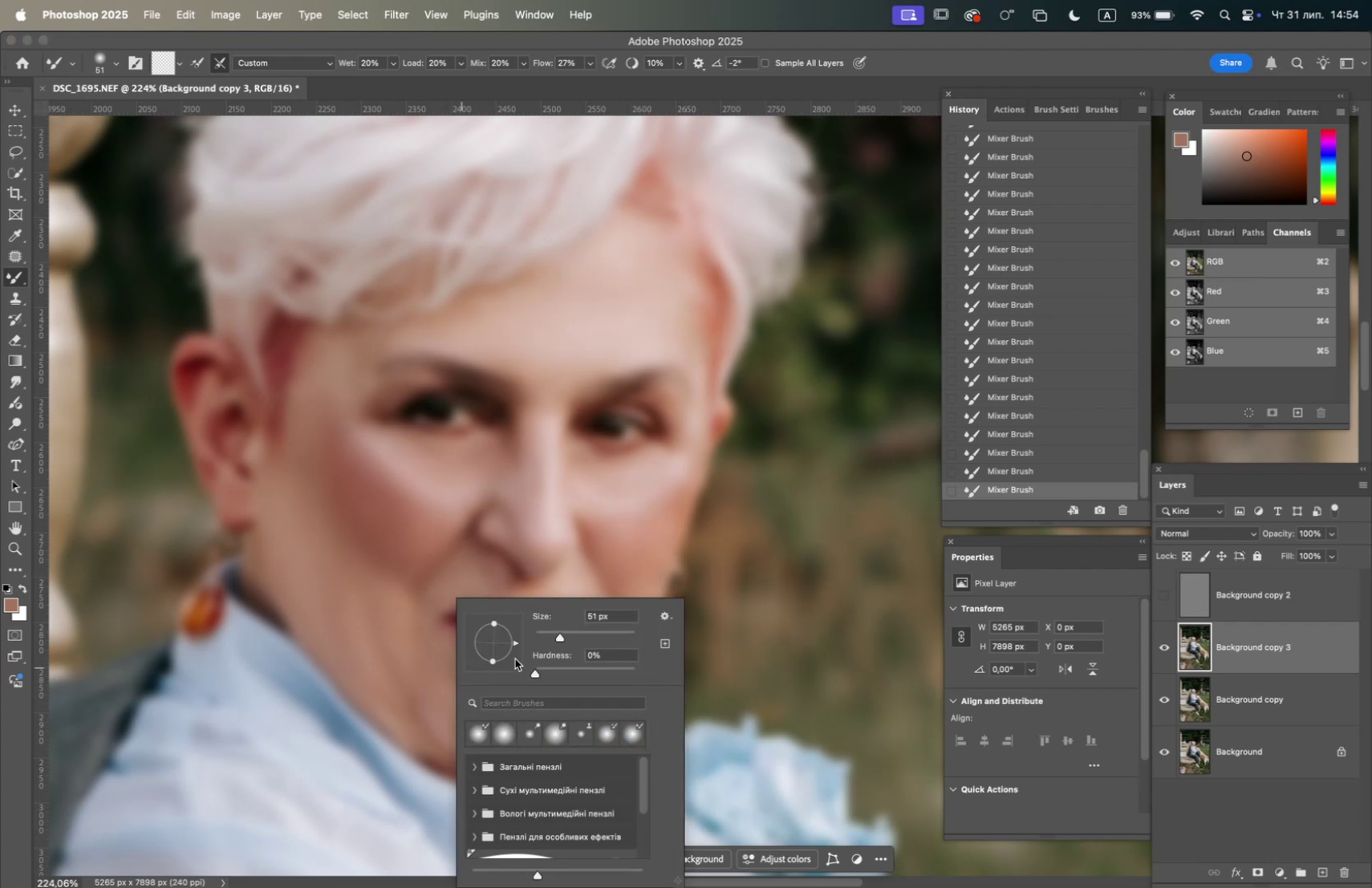 
left_click([552, 633])
 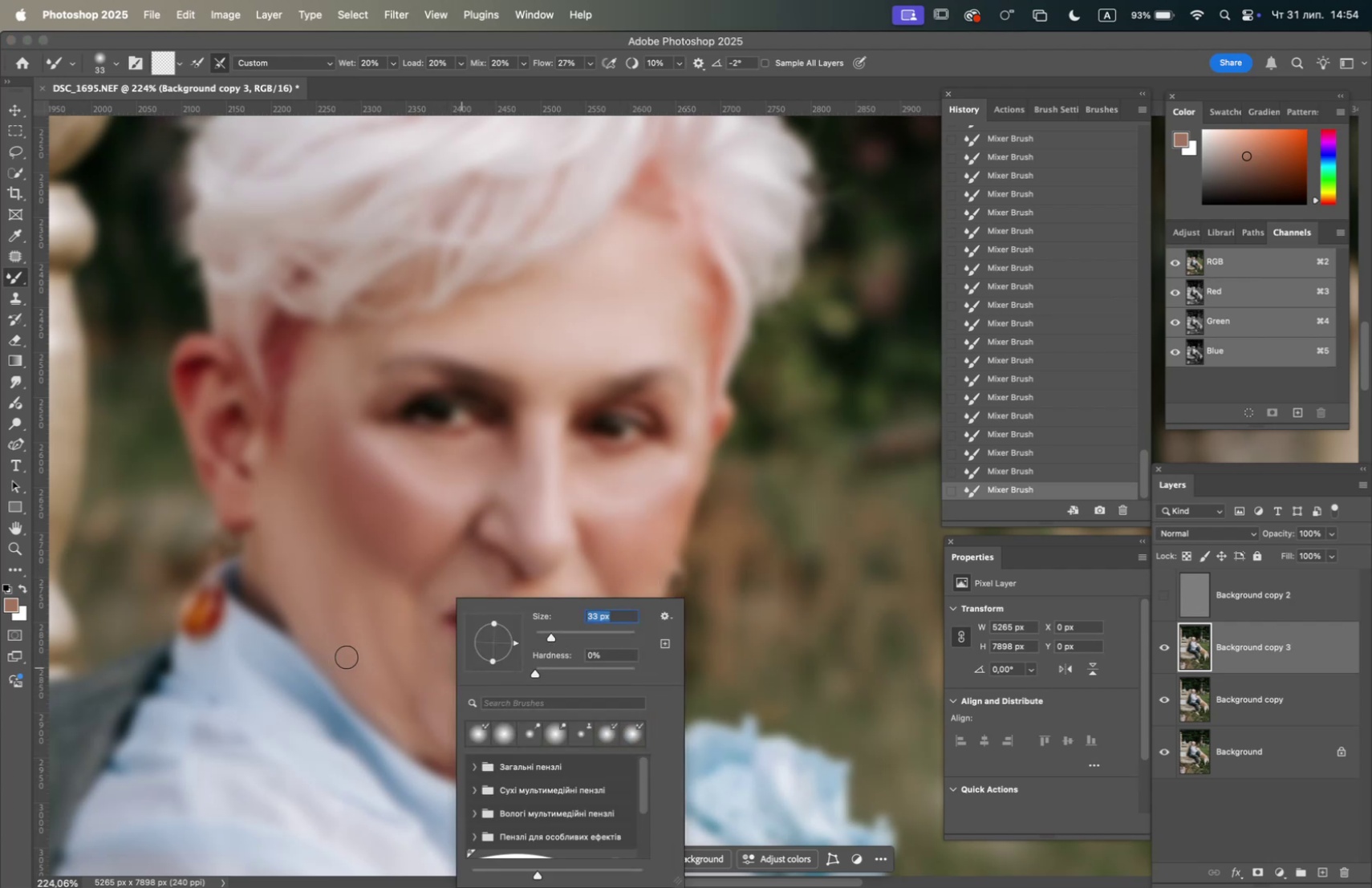 
left_click_drag(start_coordinate=[358, 657], to_coordinate=[392, 716])
 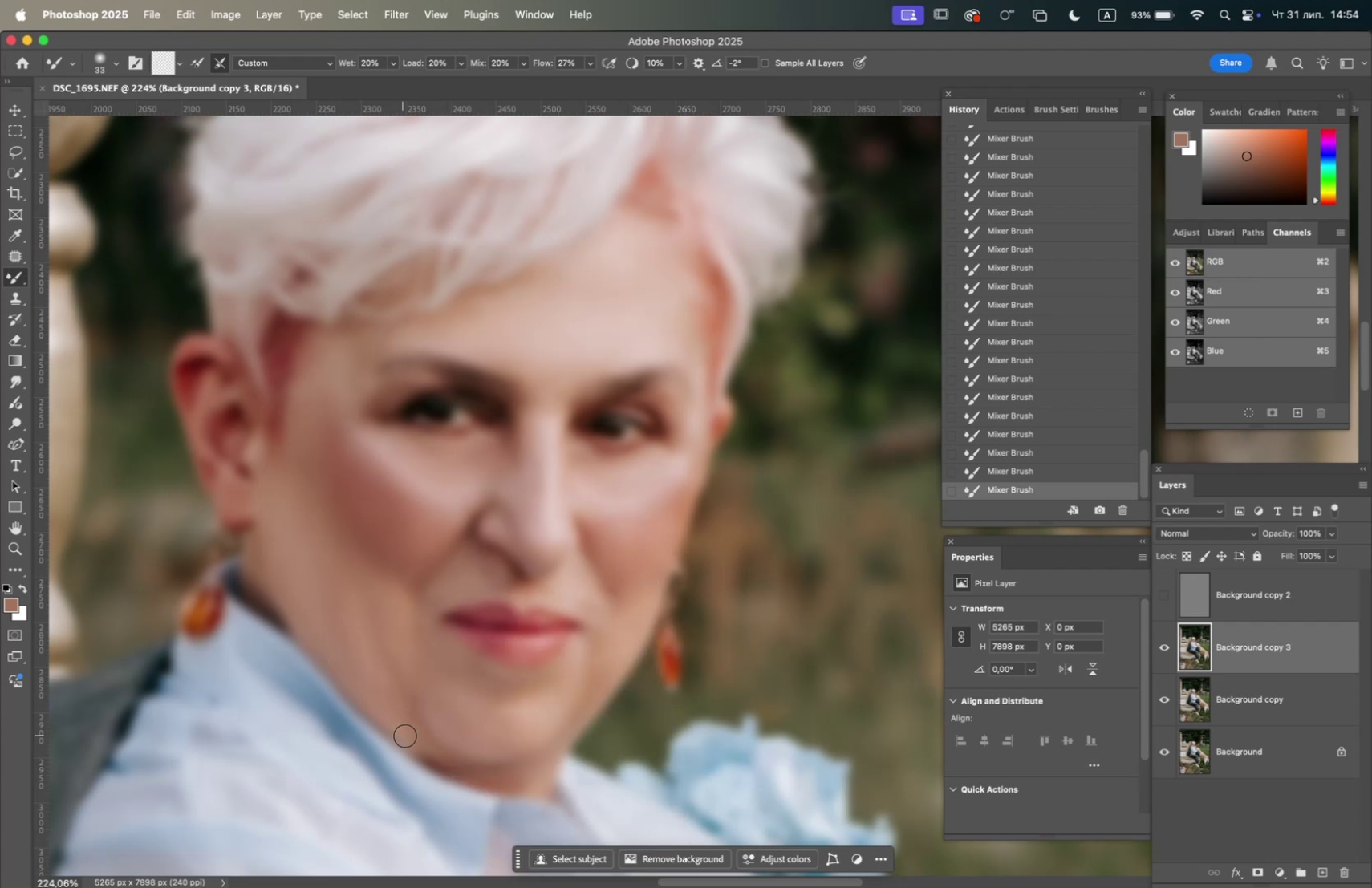 
left_click_drag(start_coordinate=[418, 738], to_coordinate=[408, 732])
 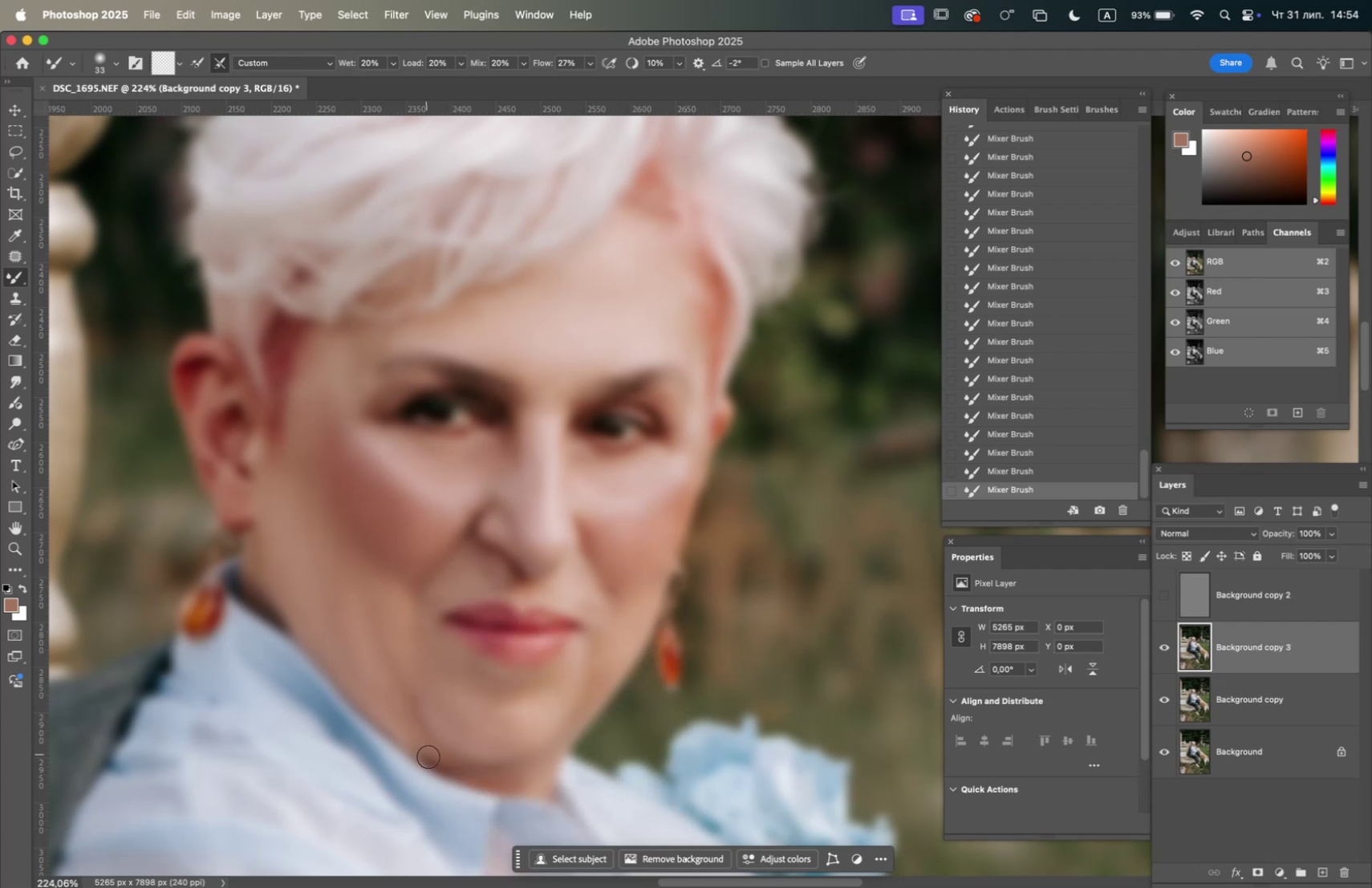 
left_click_drag(start_coordinate=[432, 760], to_coordinate=[405, 724])
 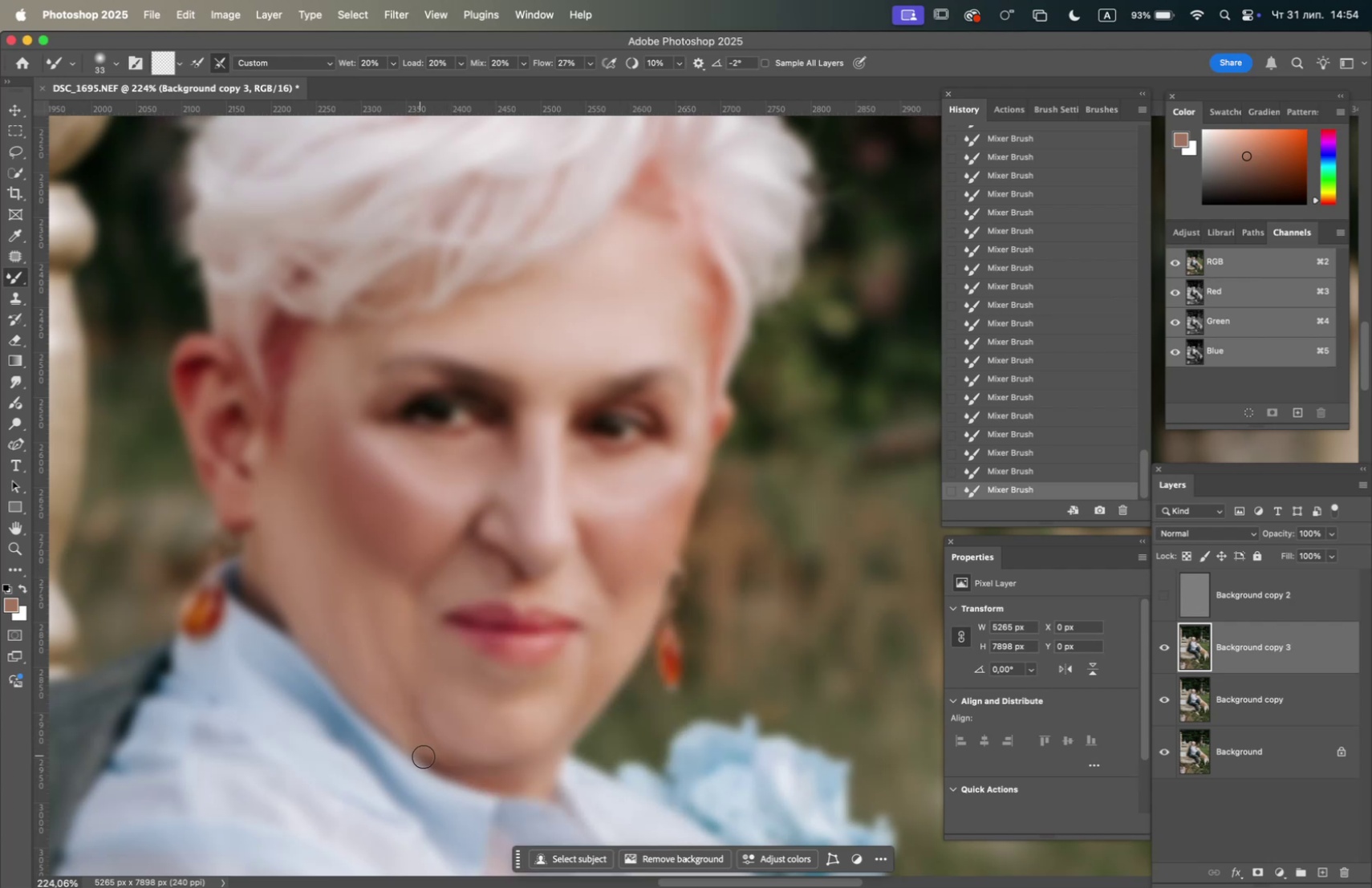 
left_click_drag(start_coordinate=[425, 756], to_coordinate=[400, 723])
 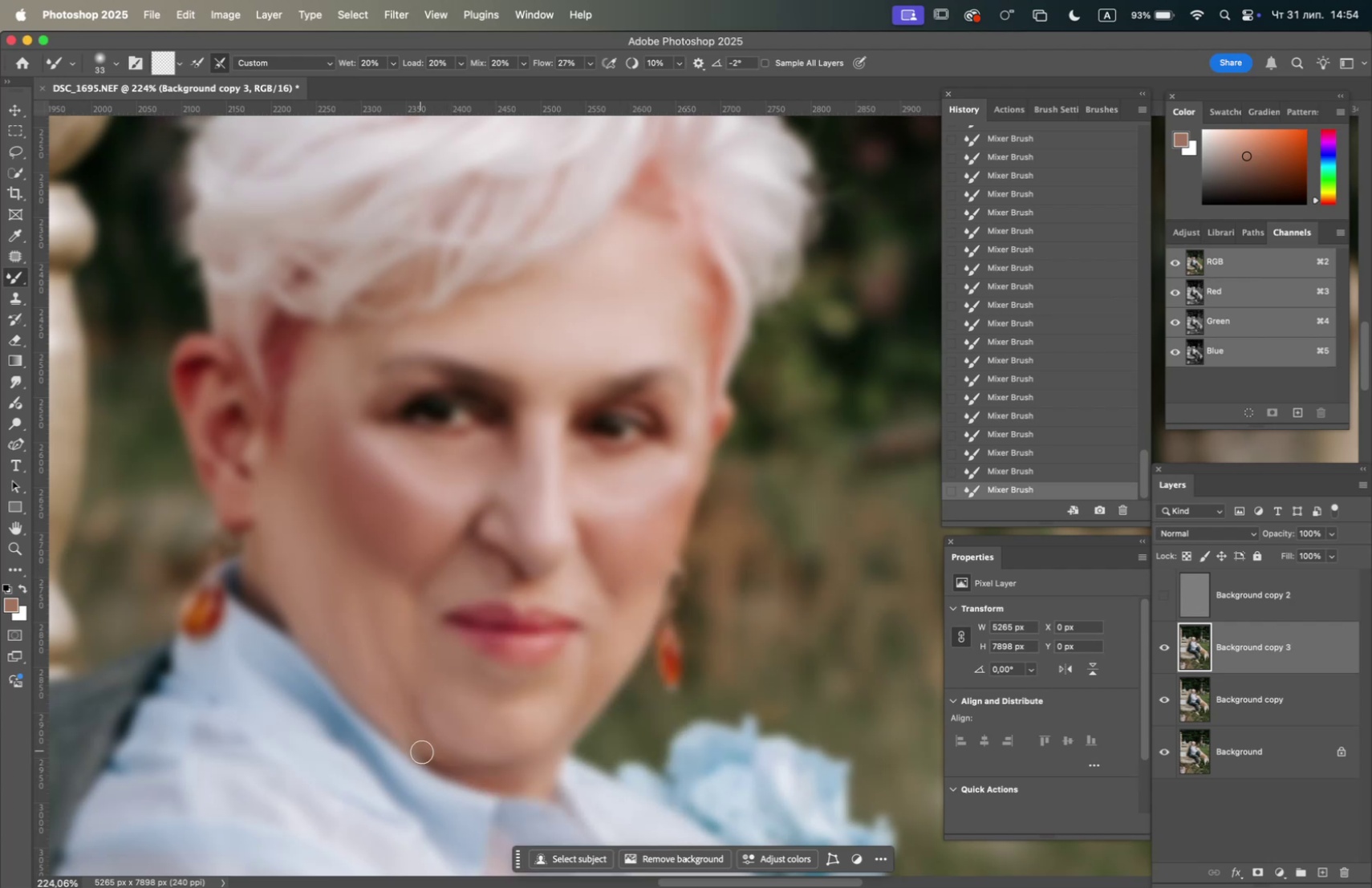 
left_click_drag(start_coordinate=[425, 754], to_coordinate=[391, 720])
 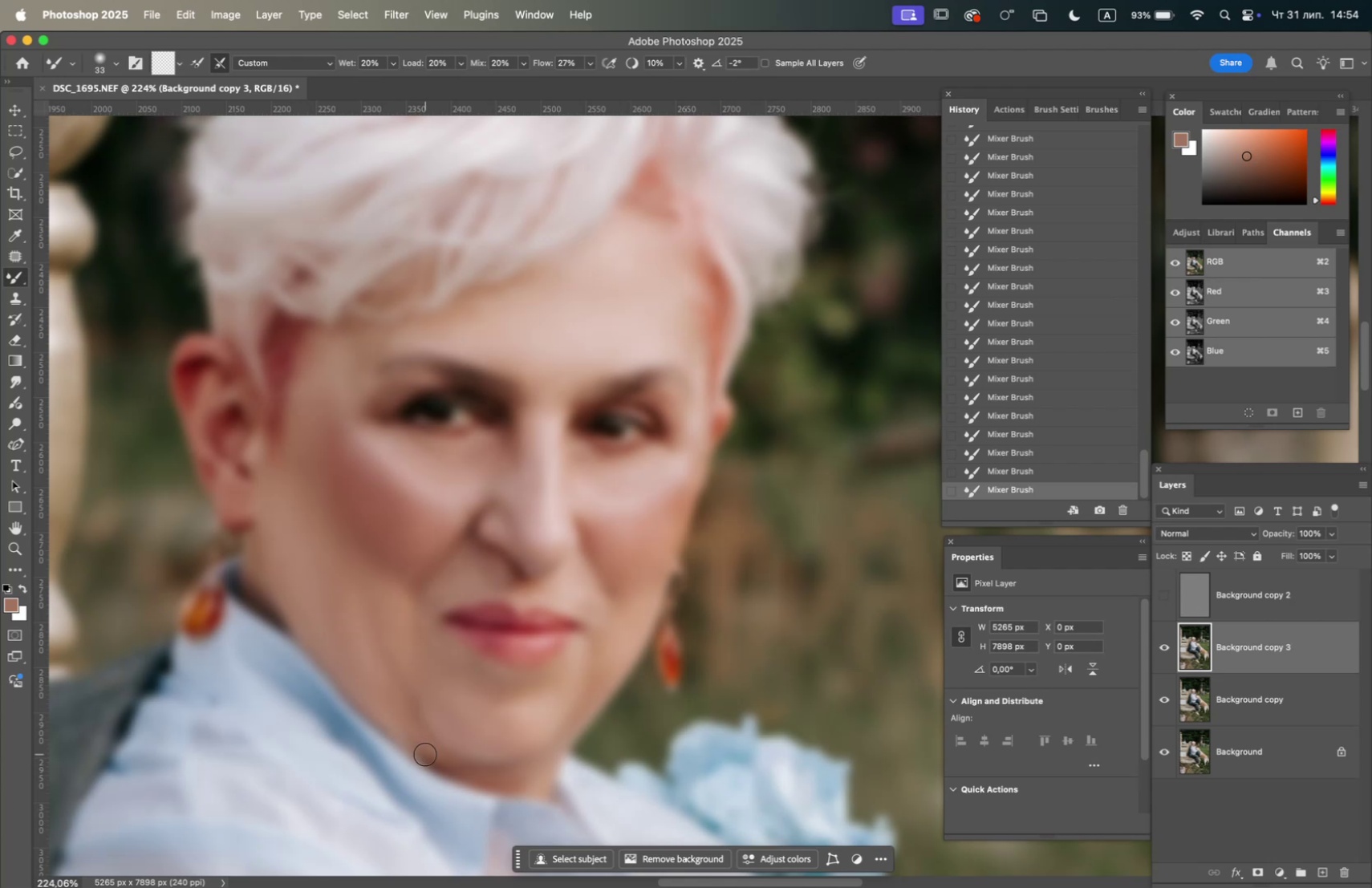 
left_click_drag(start_coordinate=[430, 760], to_coordinate=[404, 736])
 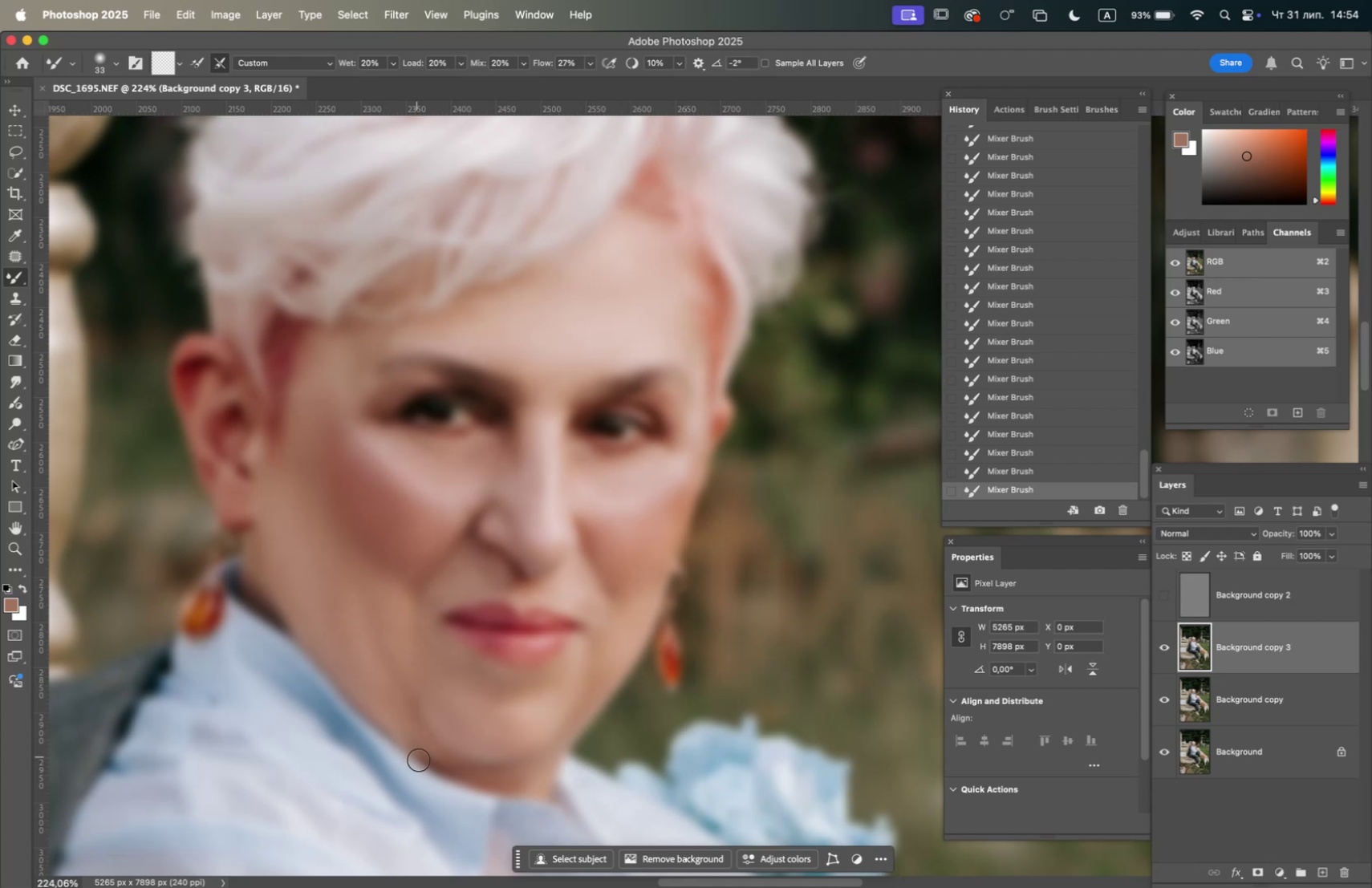 
left_click_drag(start_coordinate=[419, 759], to_coordinate=[385, 724])
 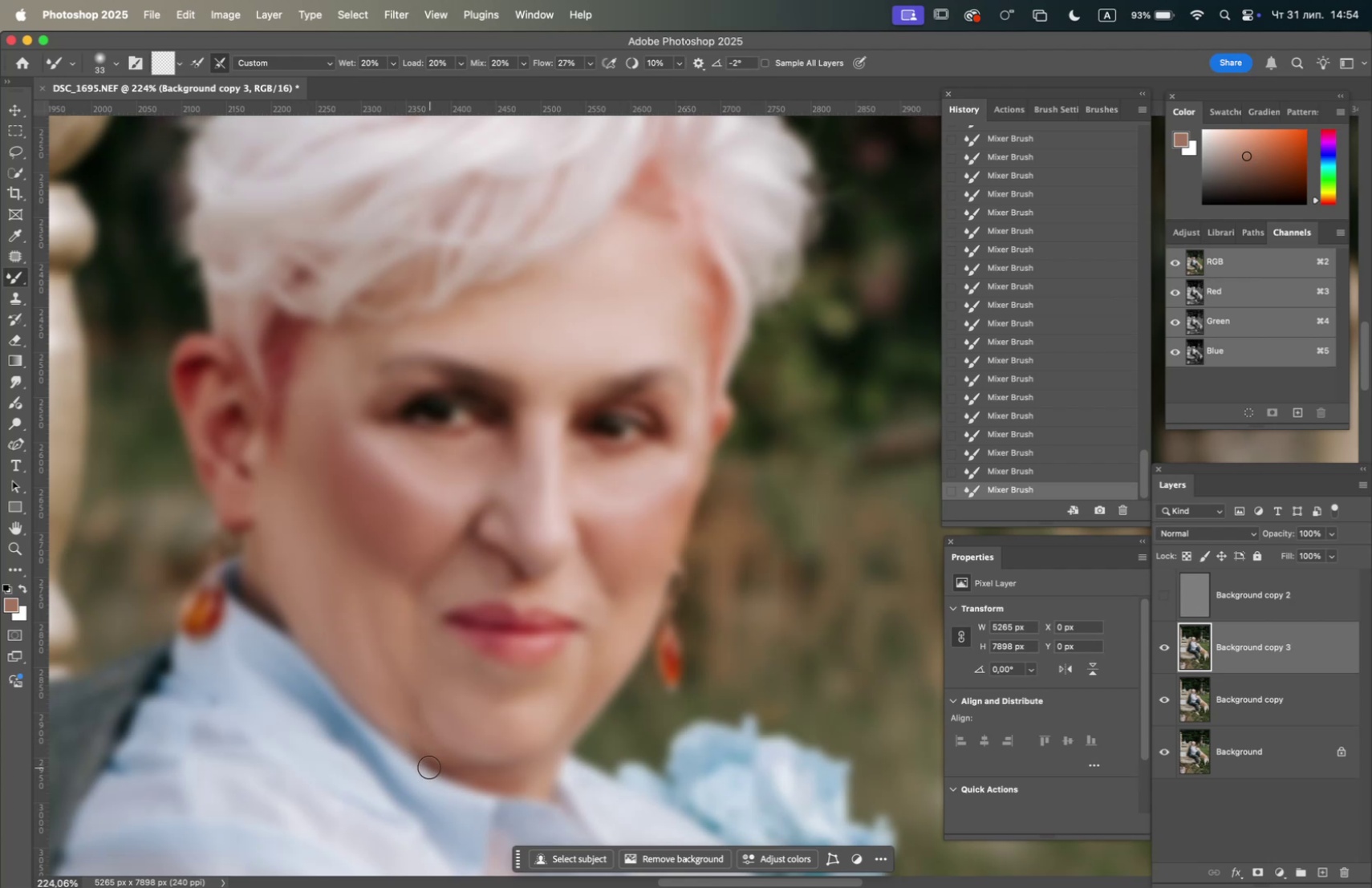 
left_click_drag(start_coordinate=[428, 762], to_coordinate=[392, 734])
 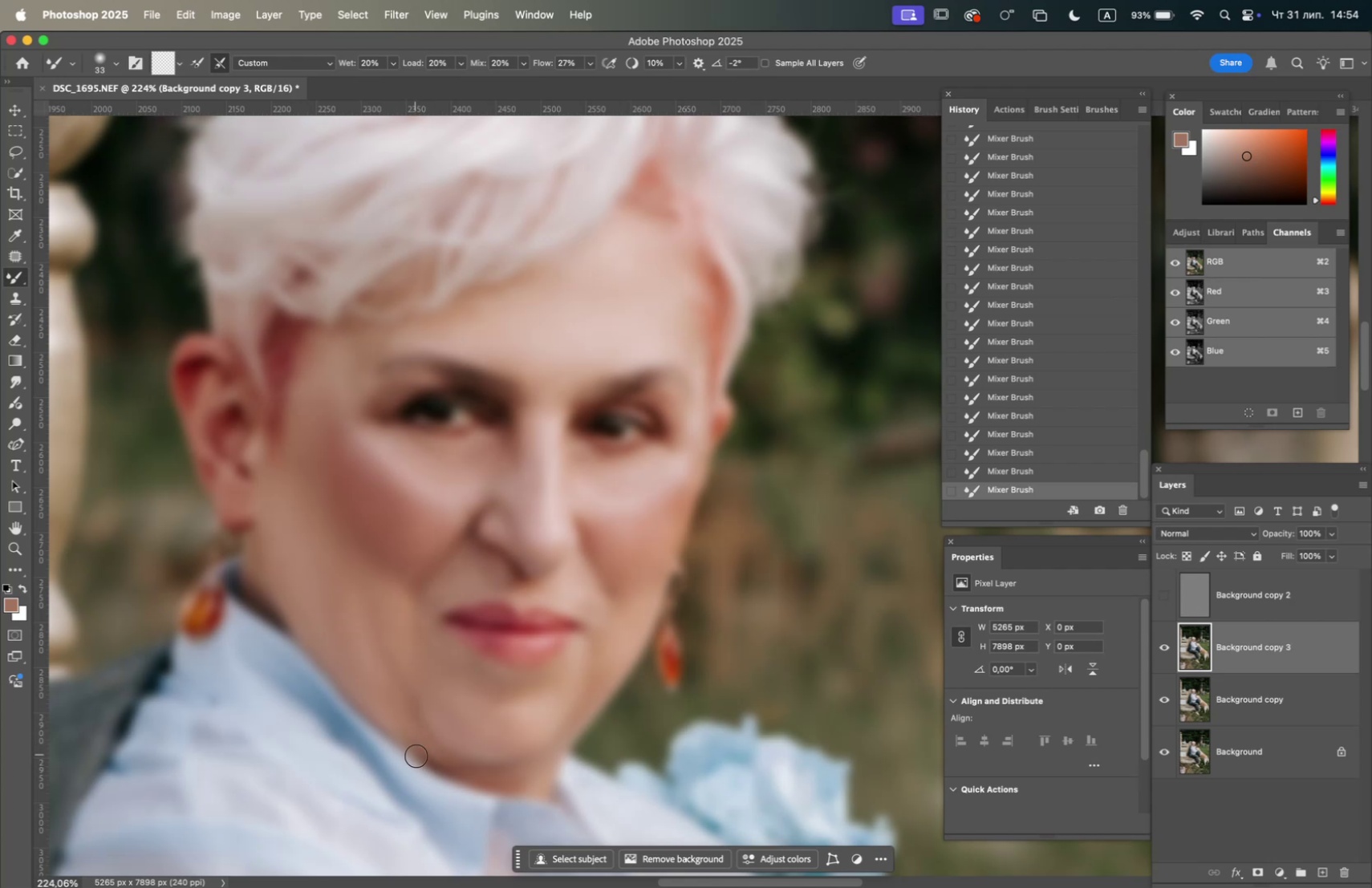 
left_click_drag(start_coordinate=[421, 760], to_coordinate=[386, 733])
 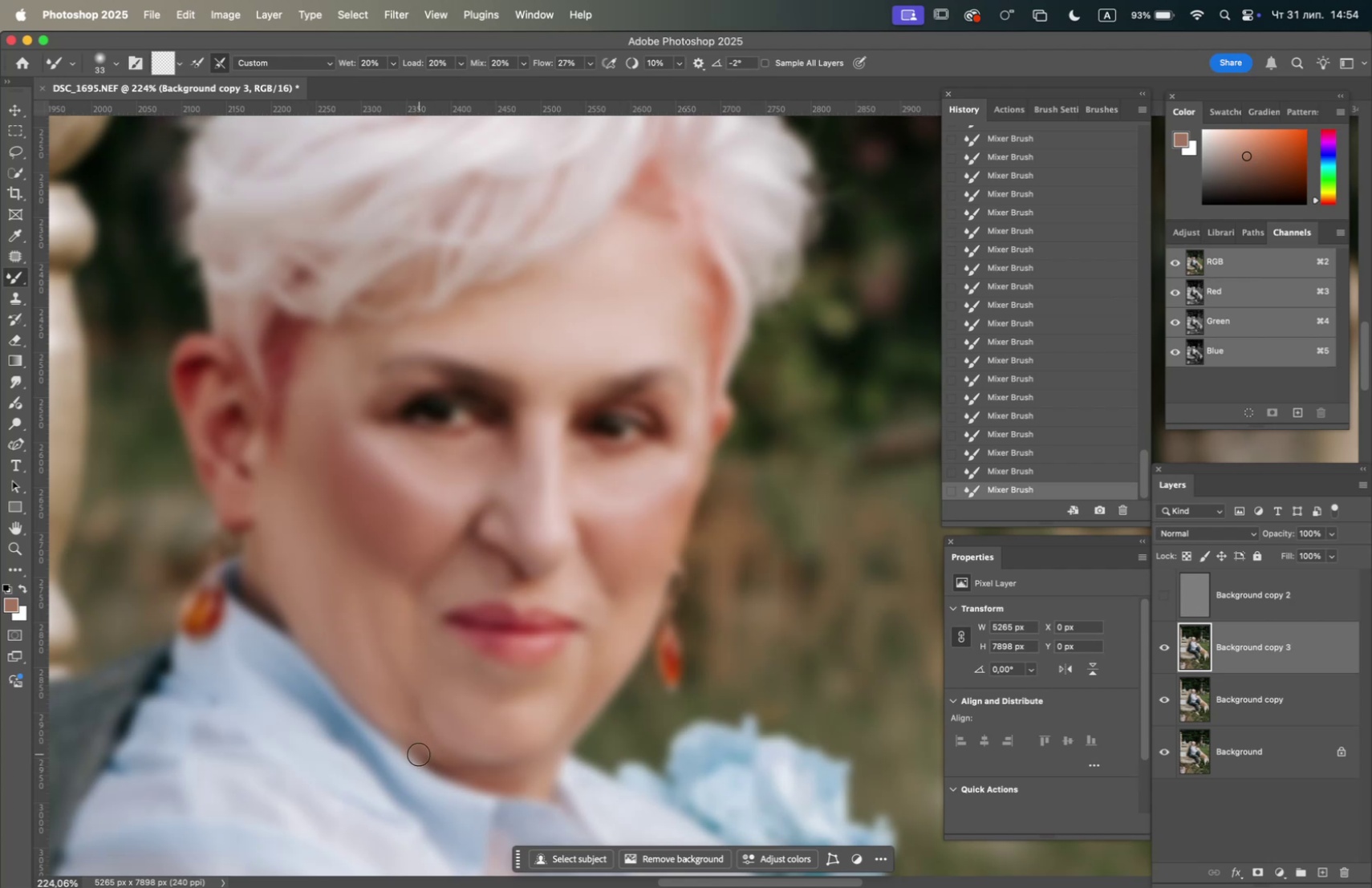 
left_click_drag(start_coordinate=[421, 756], to_coordinate=[392, 733])
 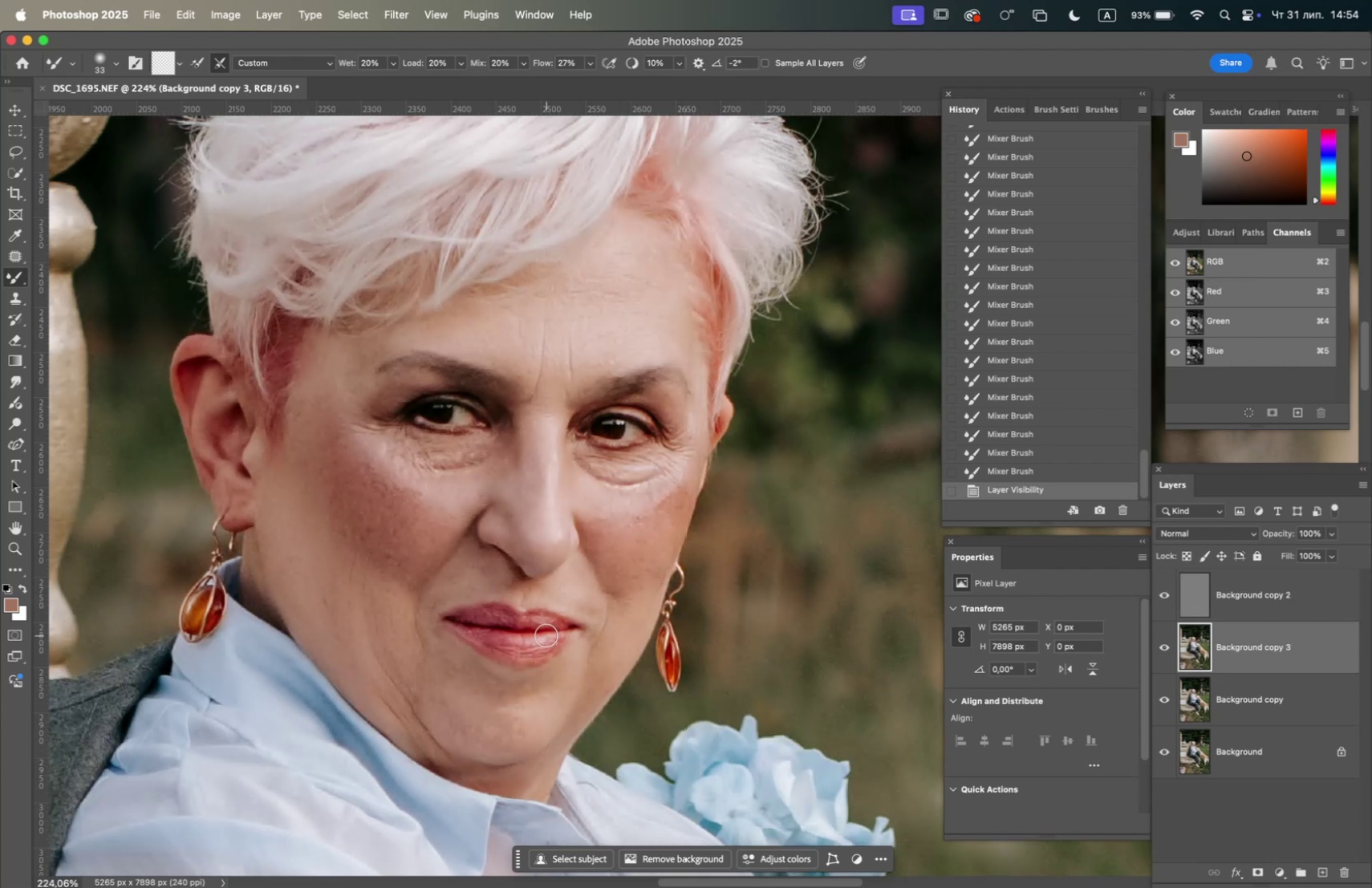 
right_click([544, 647])
 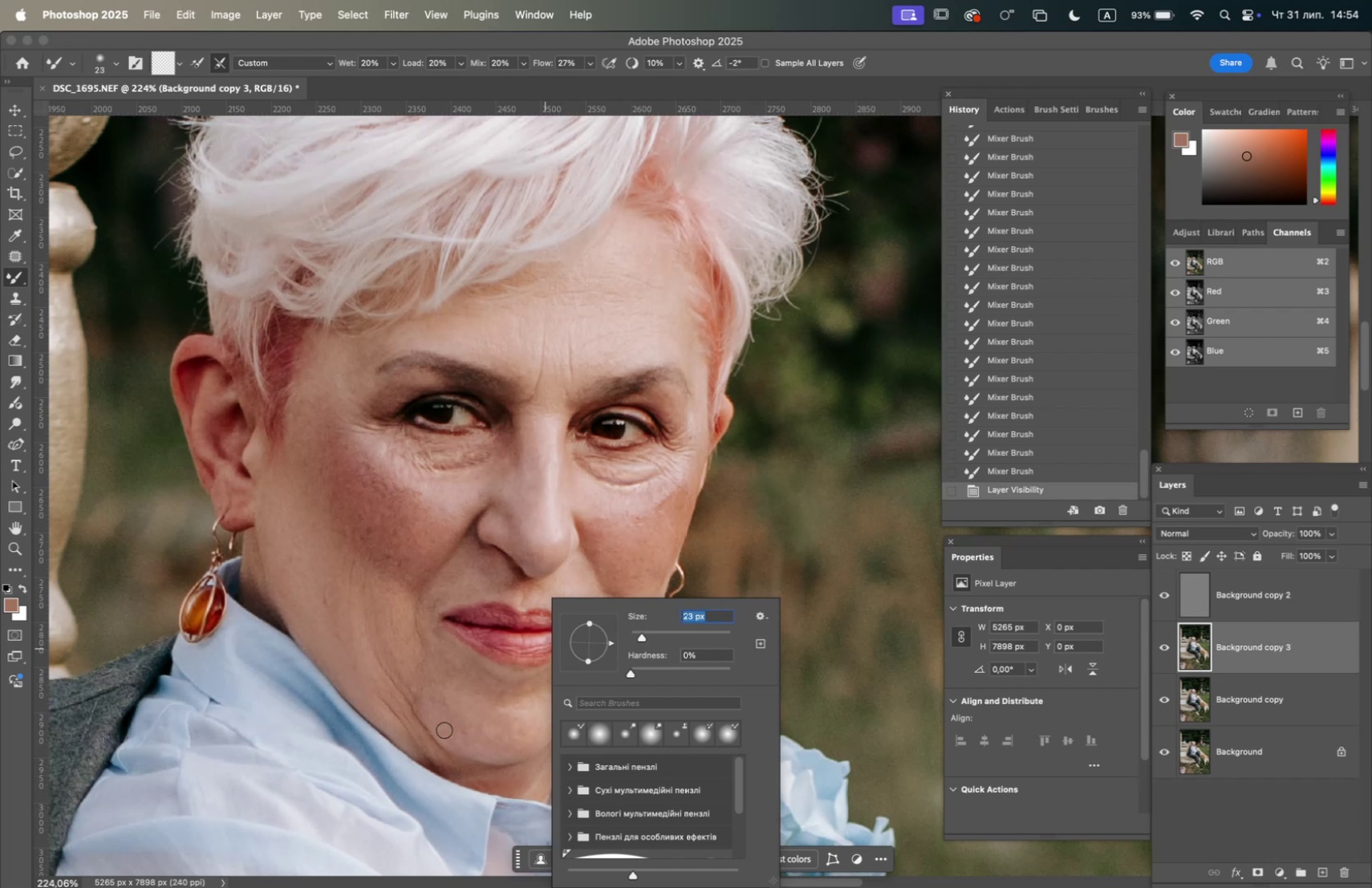 
double_click([424, 756])
 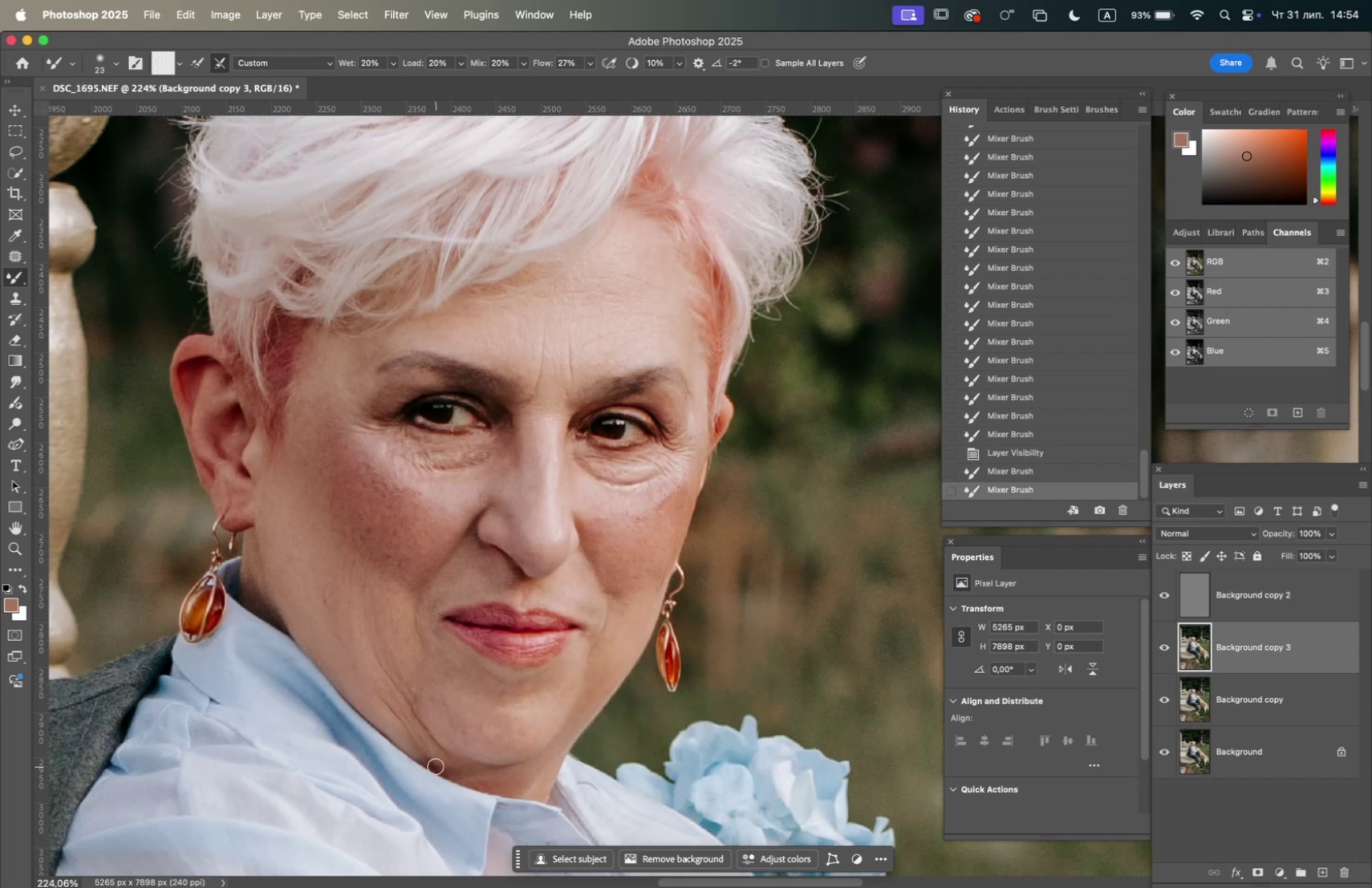 
left_click_drag(start_coordinate=[436, 765], to_coordinate=[403, 738])
 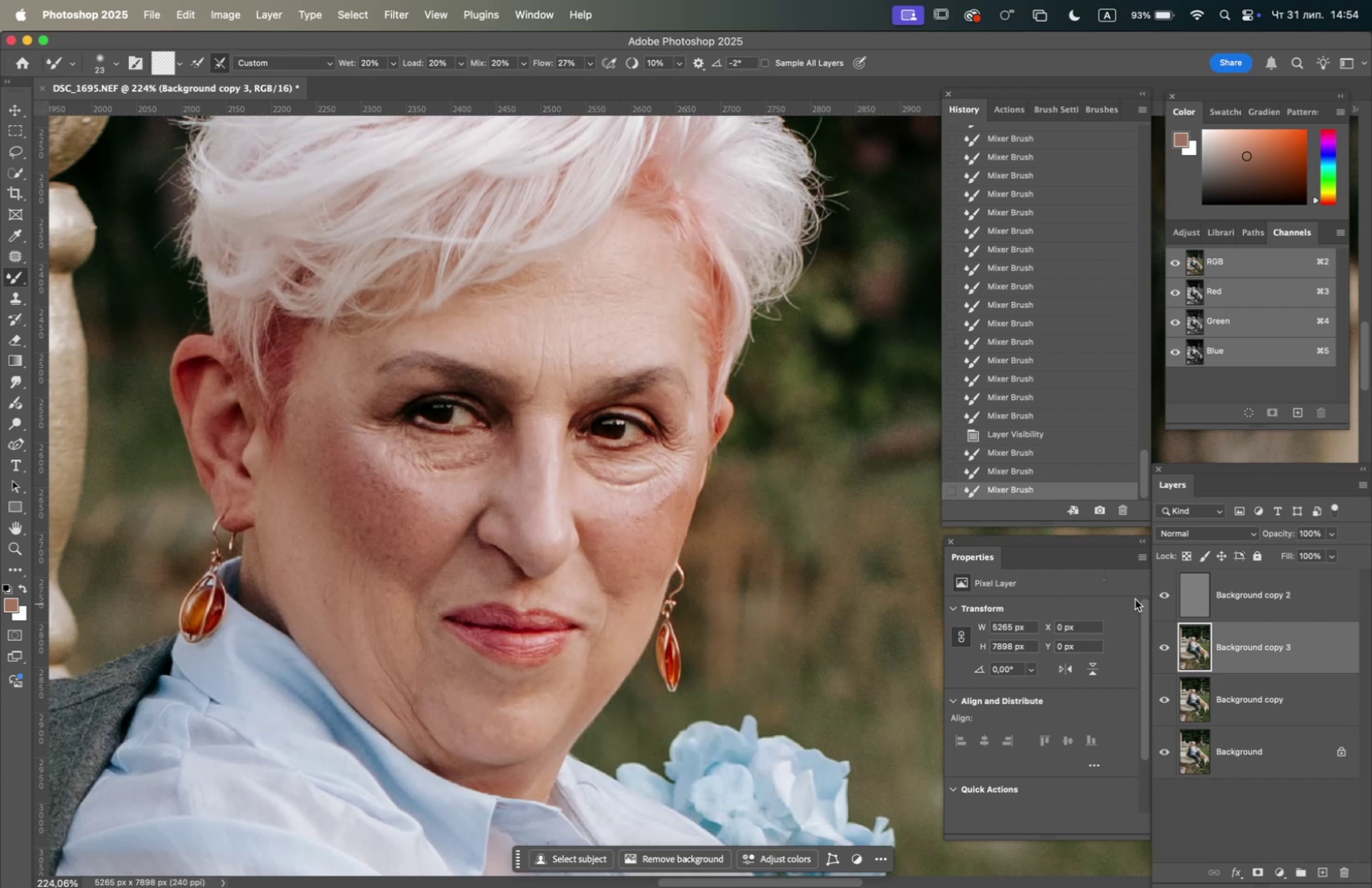 
left_click([1161, 592])
 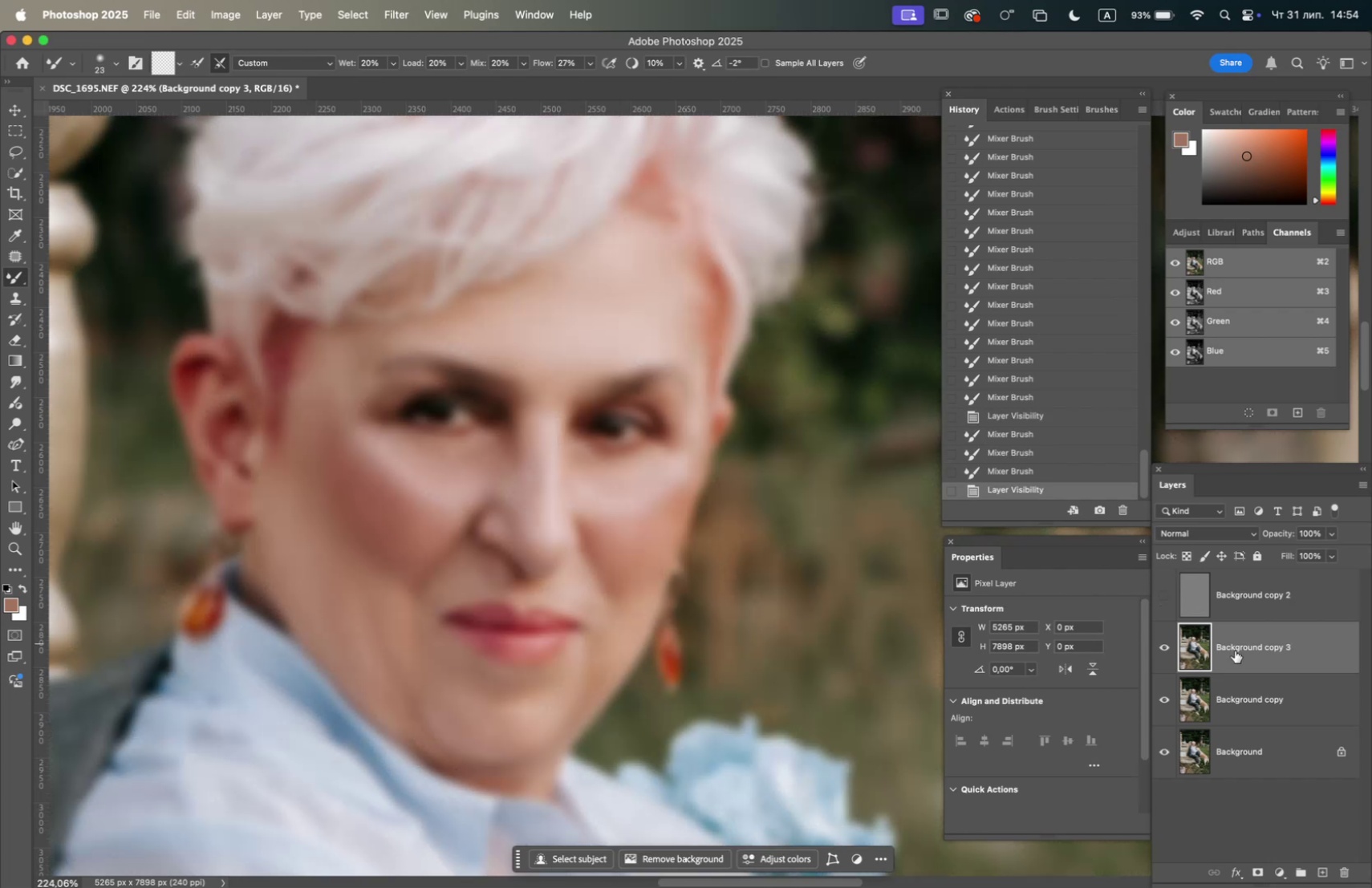 
left_click([1246, 659])
 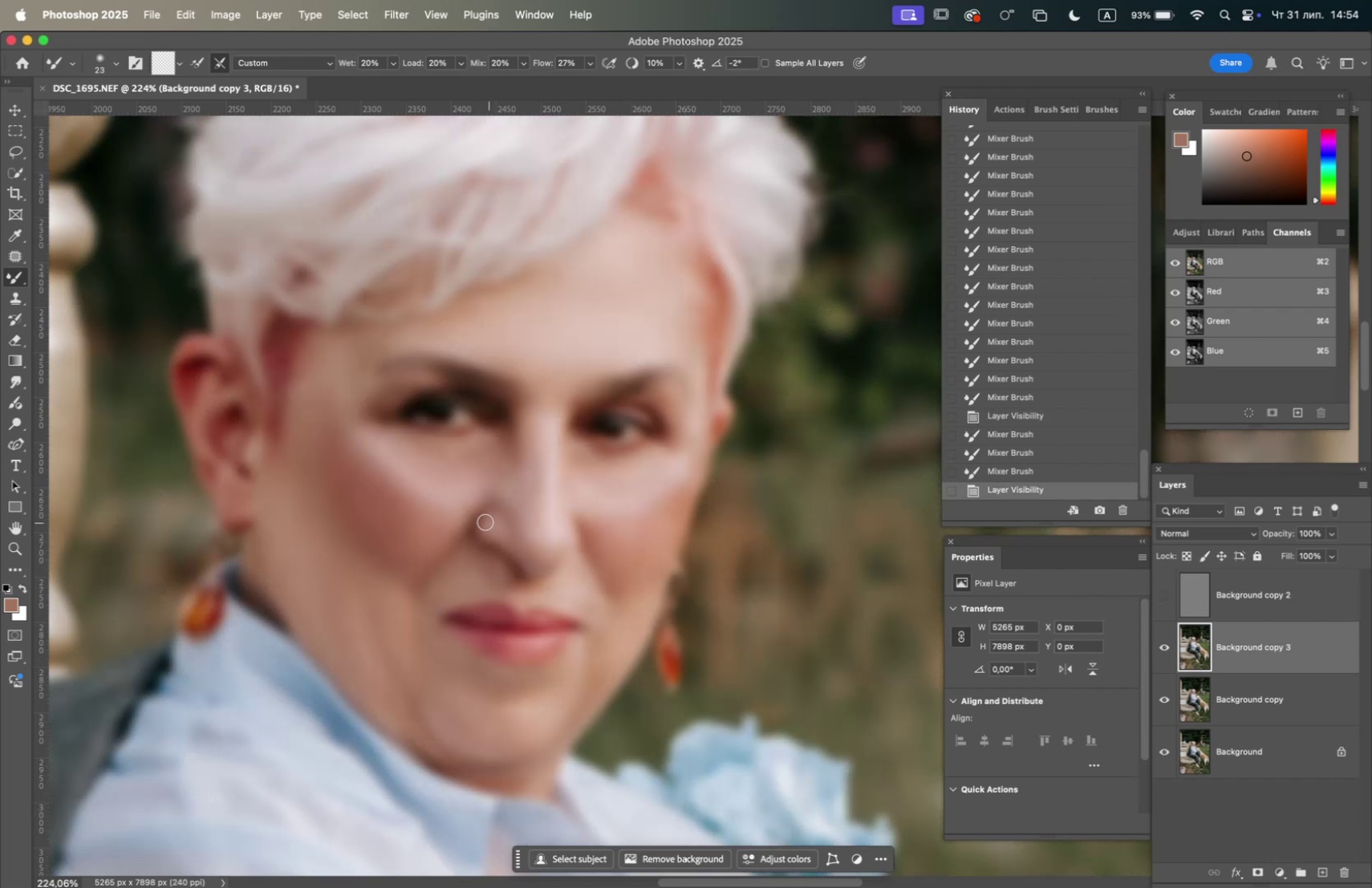 
left_click_drag(start_coordinate=[461, 493], to_coordinate=[437, 461])
 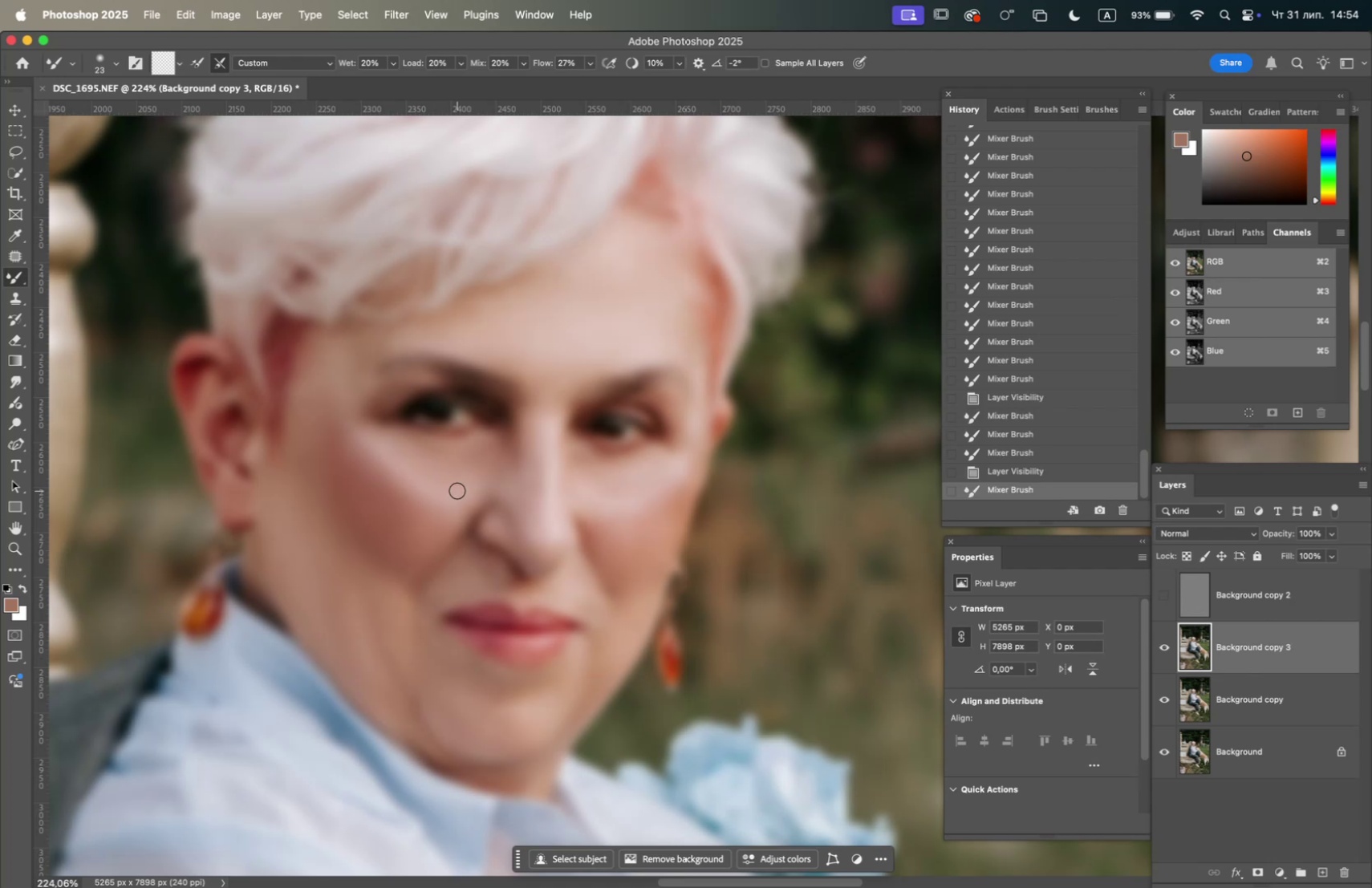 
left_click_drag(start_coordinate=[457, 489], to_coordinate=[416, 450])
 